 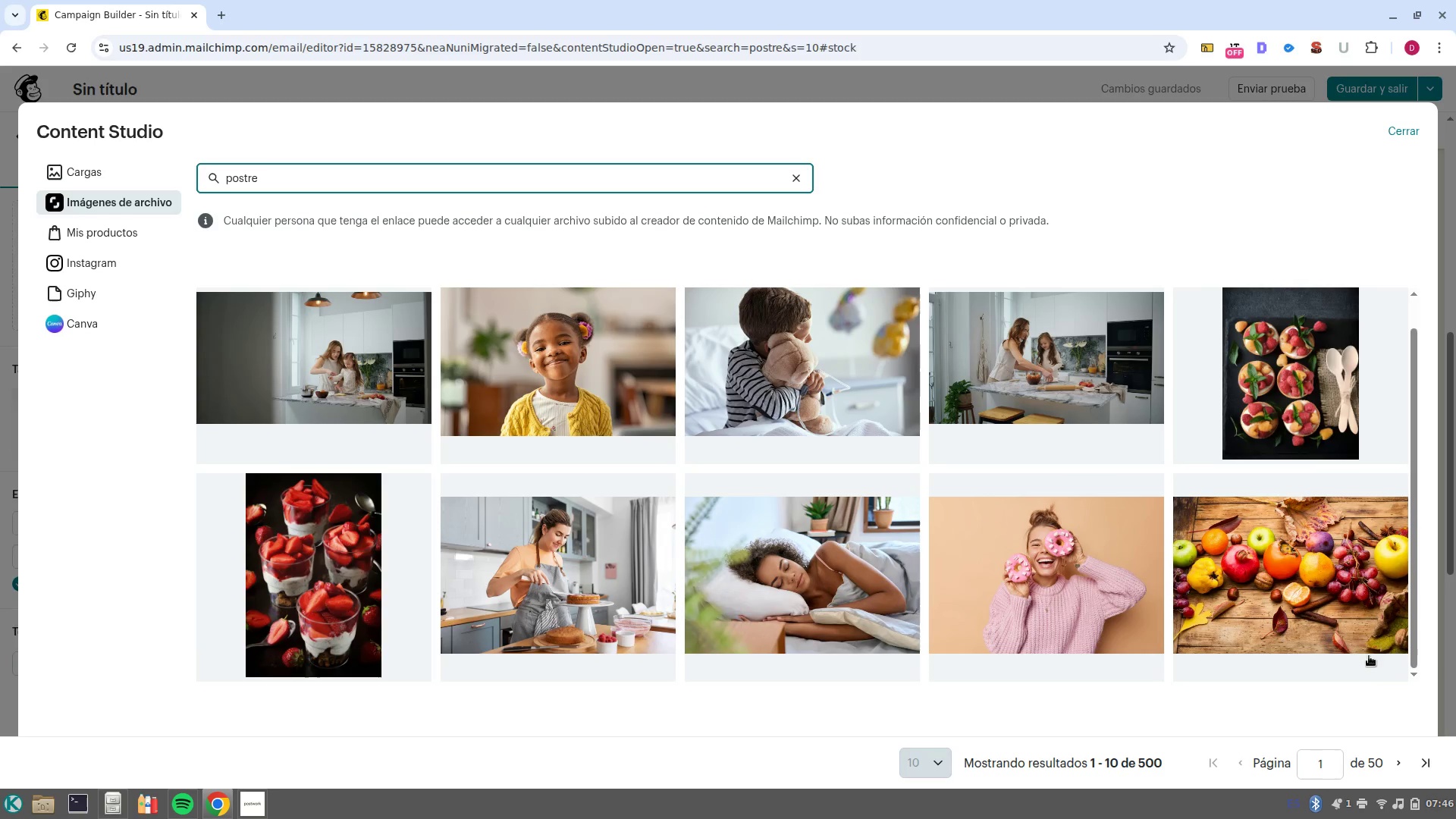 
left_click([1399, 767])
 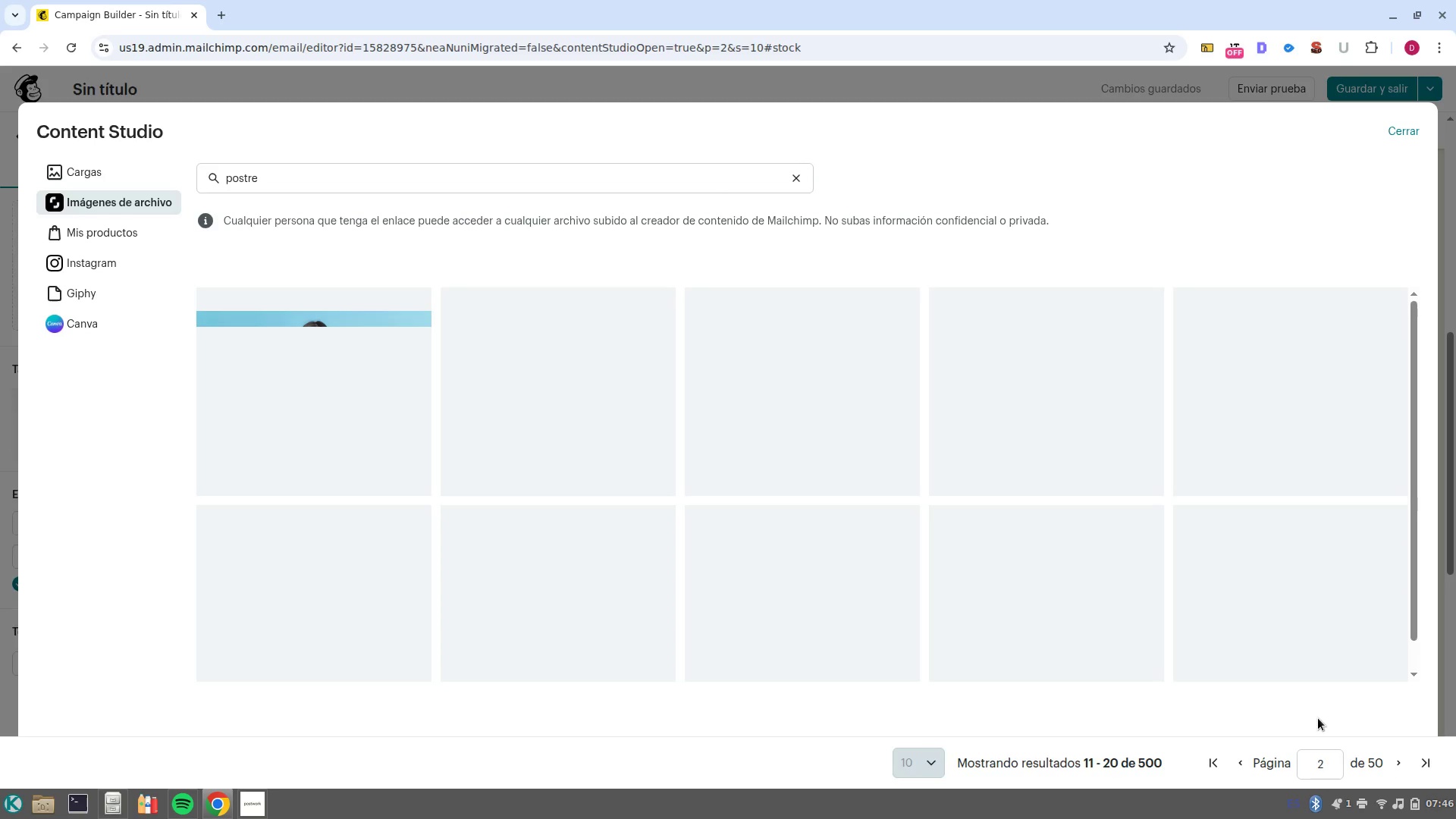 
wait(10.3)
 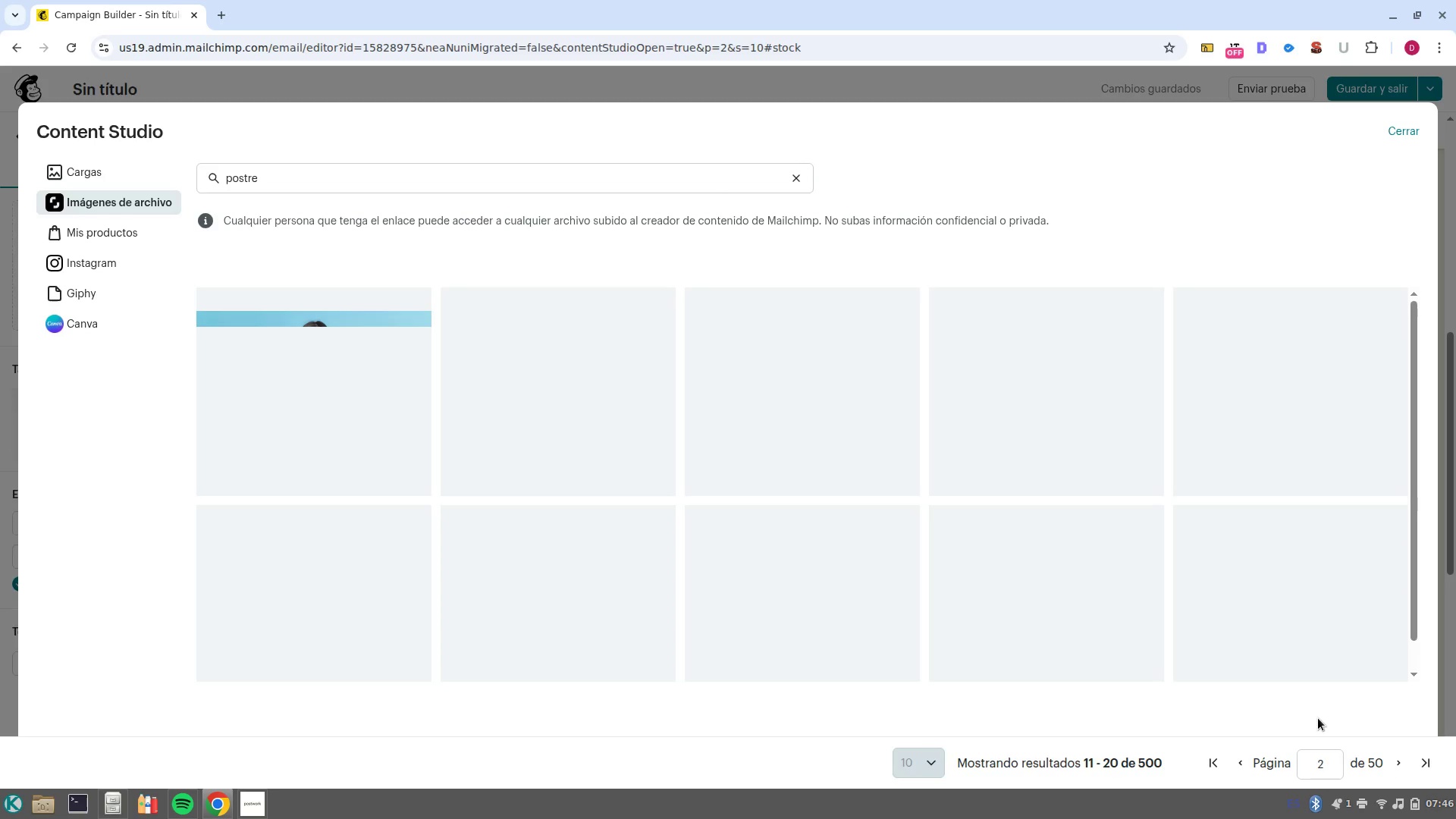 
left_click([1400, 774])
 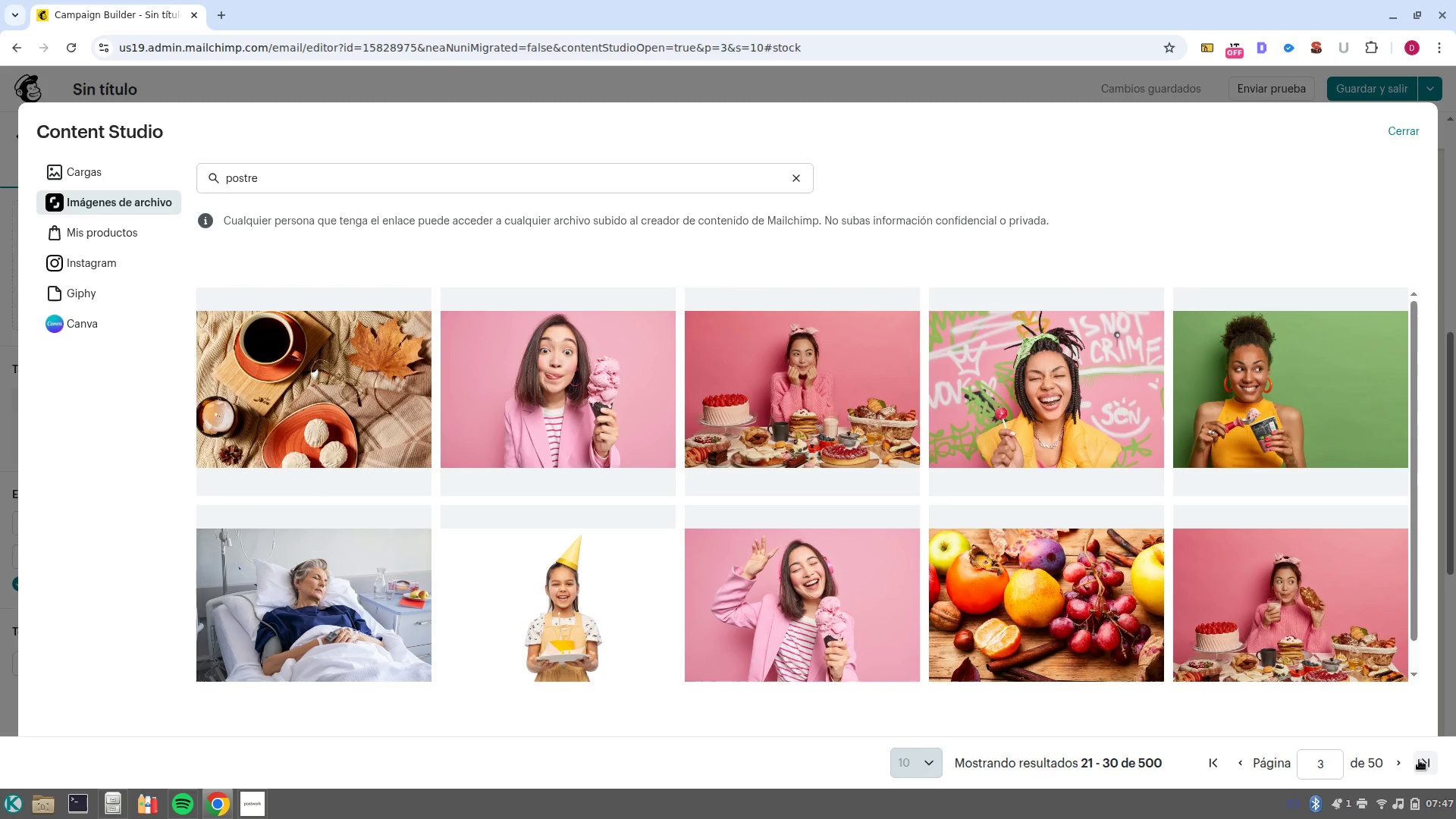 
wait(18.98)
 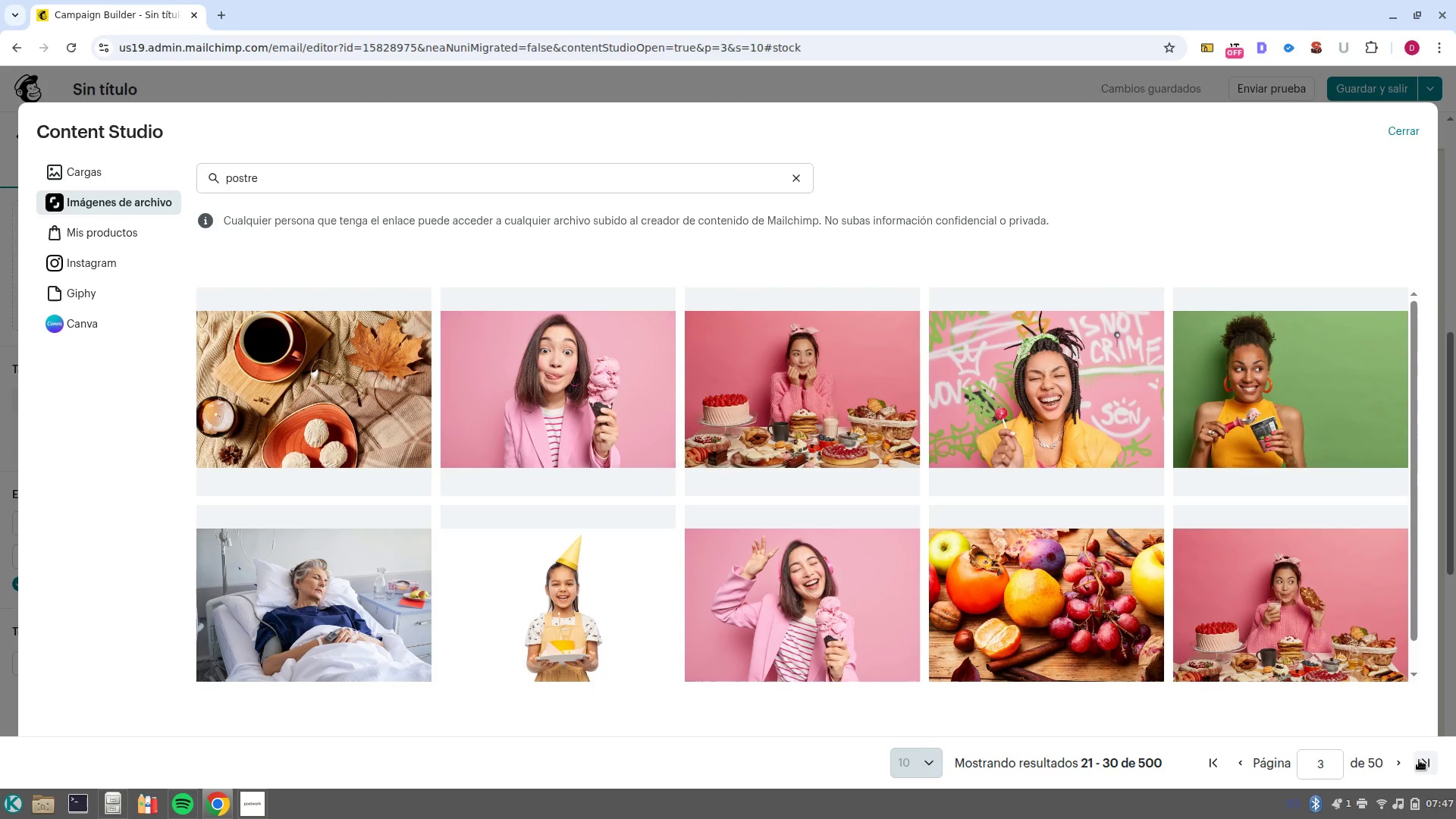 
left_click([409, 182])
 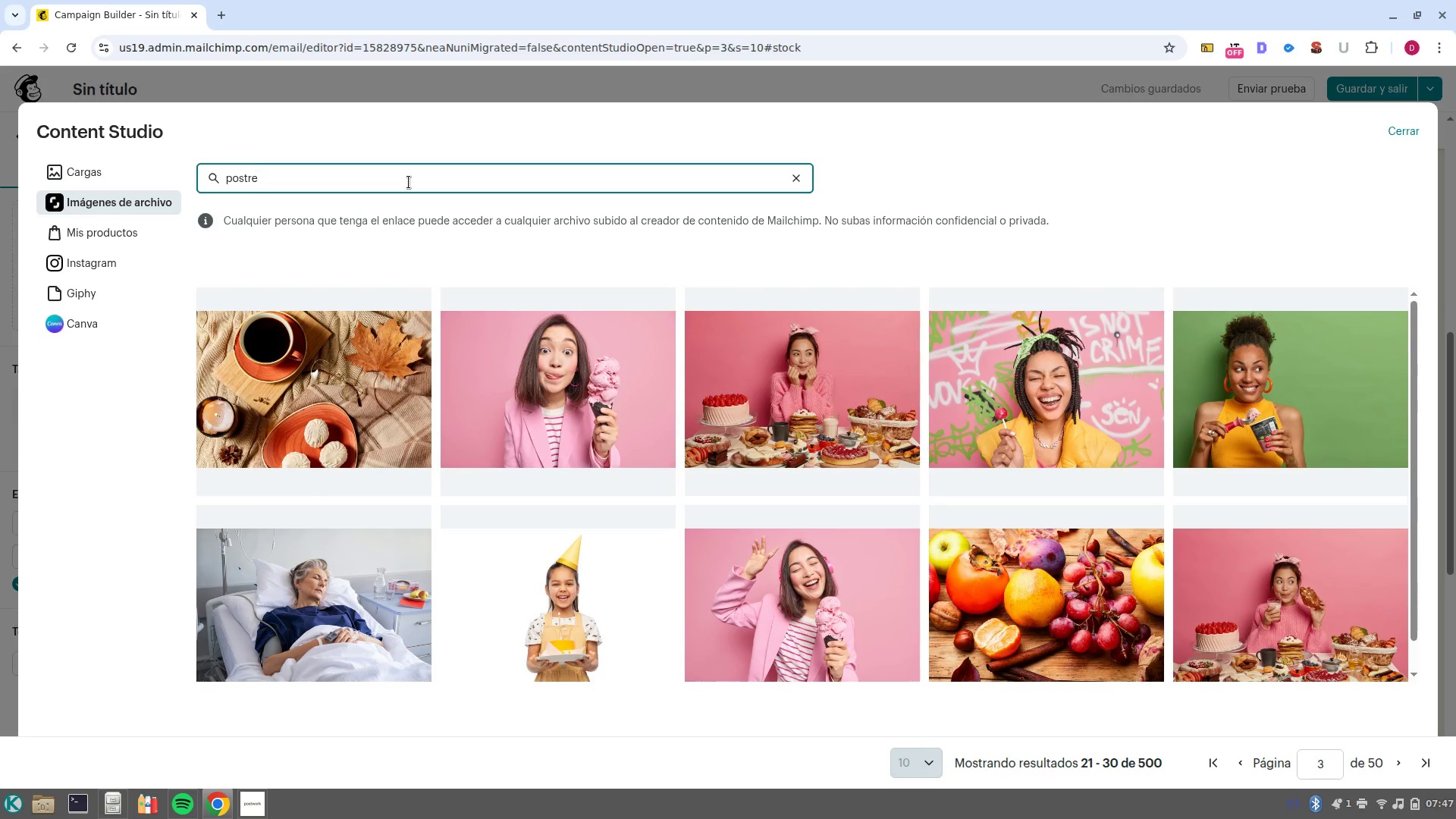 
type(s gelatina)
key(NumpadEnter)
 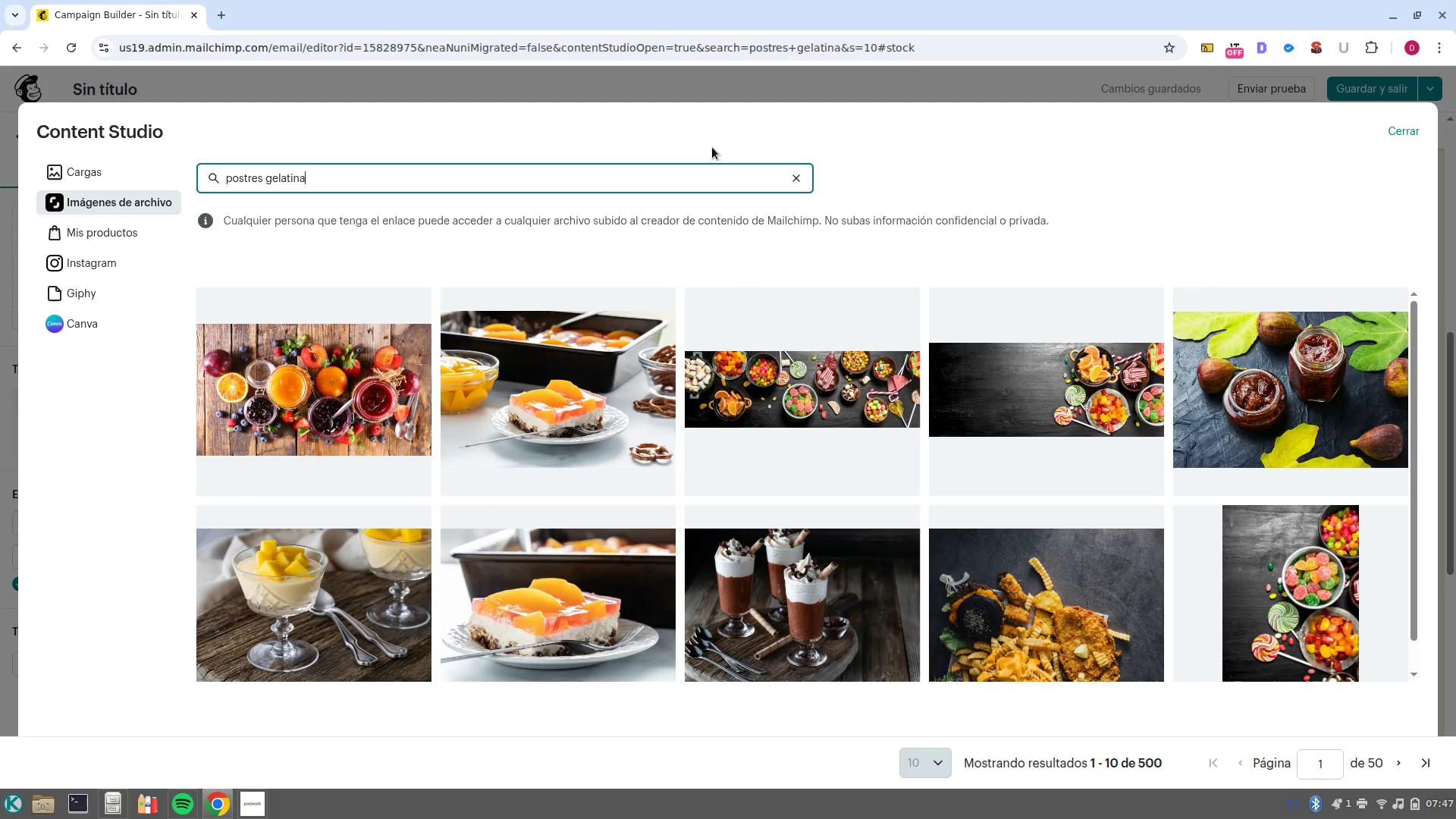 
wait(16.91)
 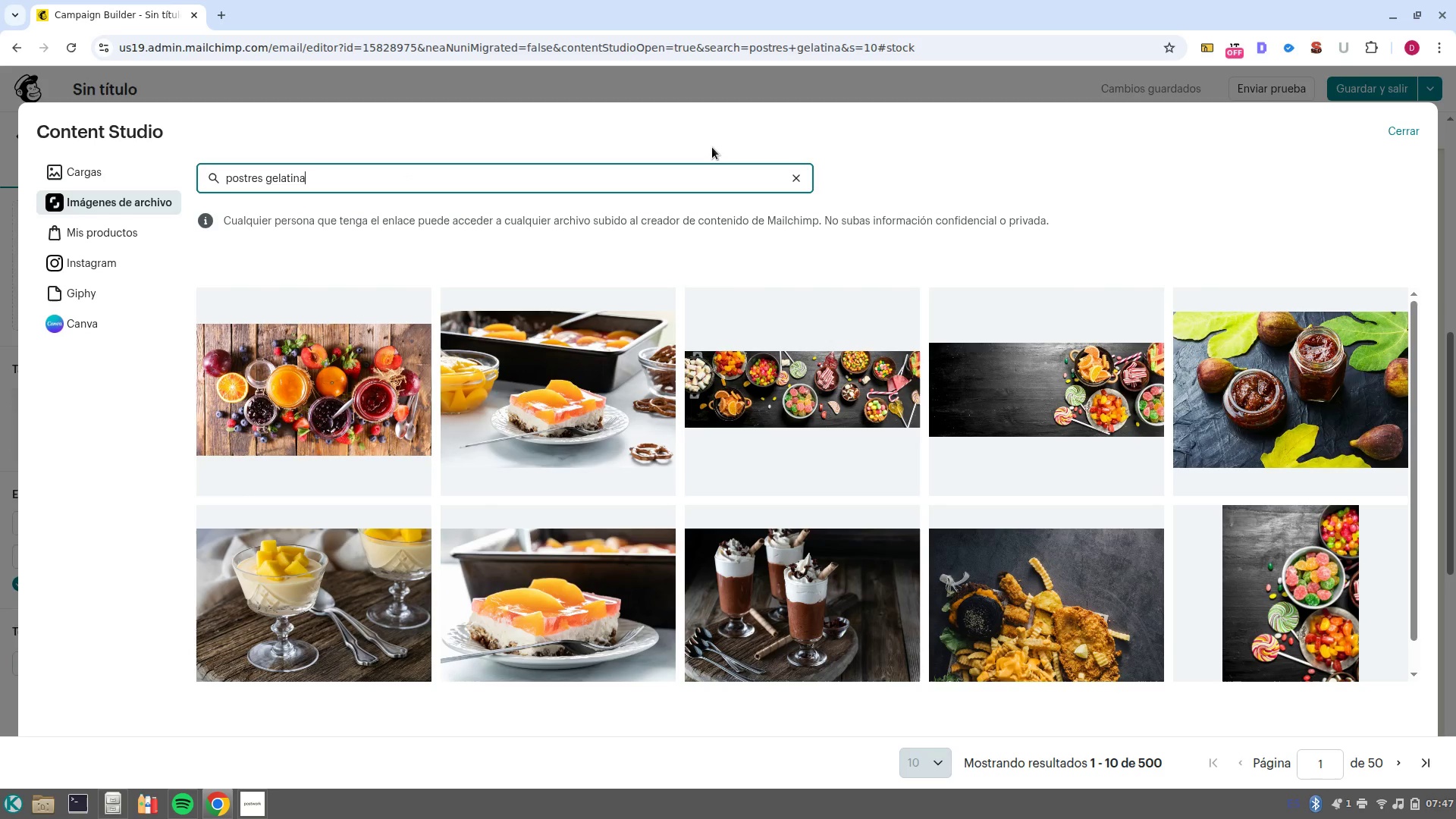 
left_click([360, 548])
 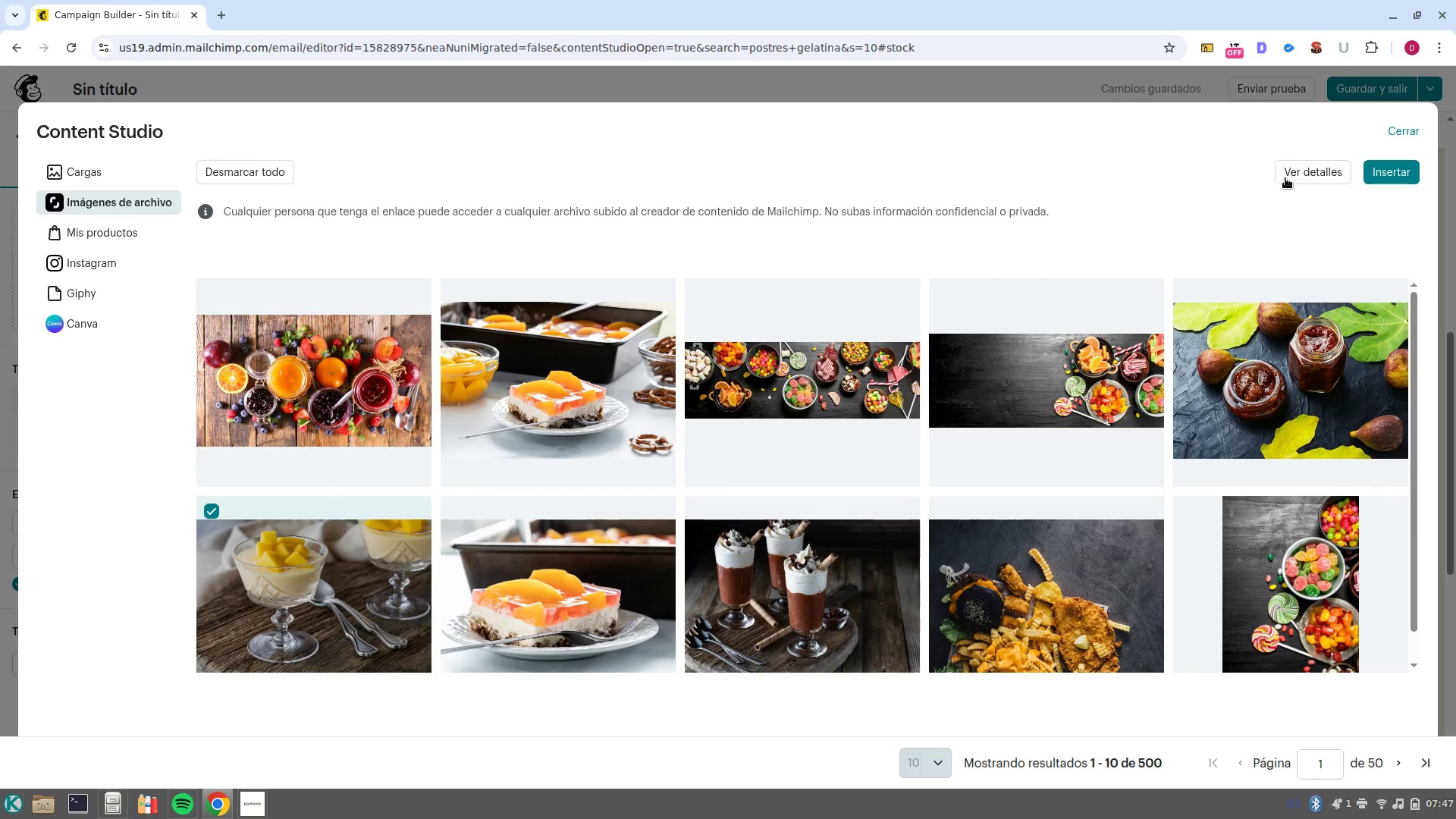 
left_click([1405, 174])
 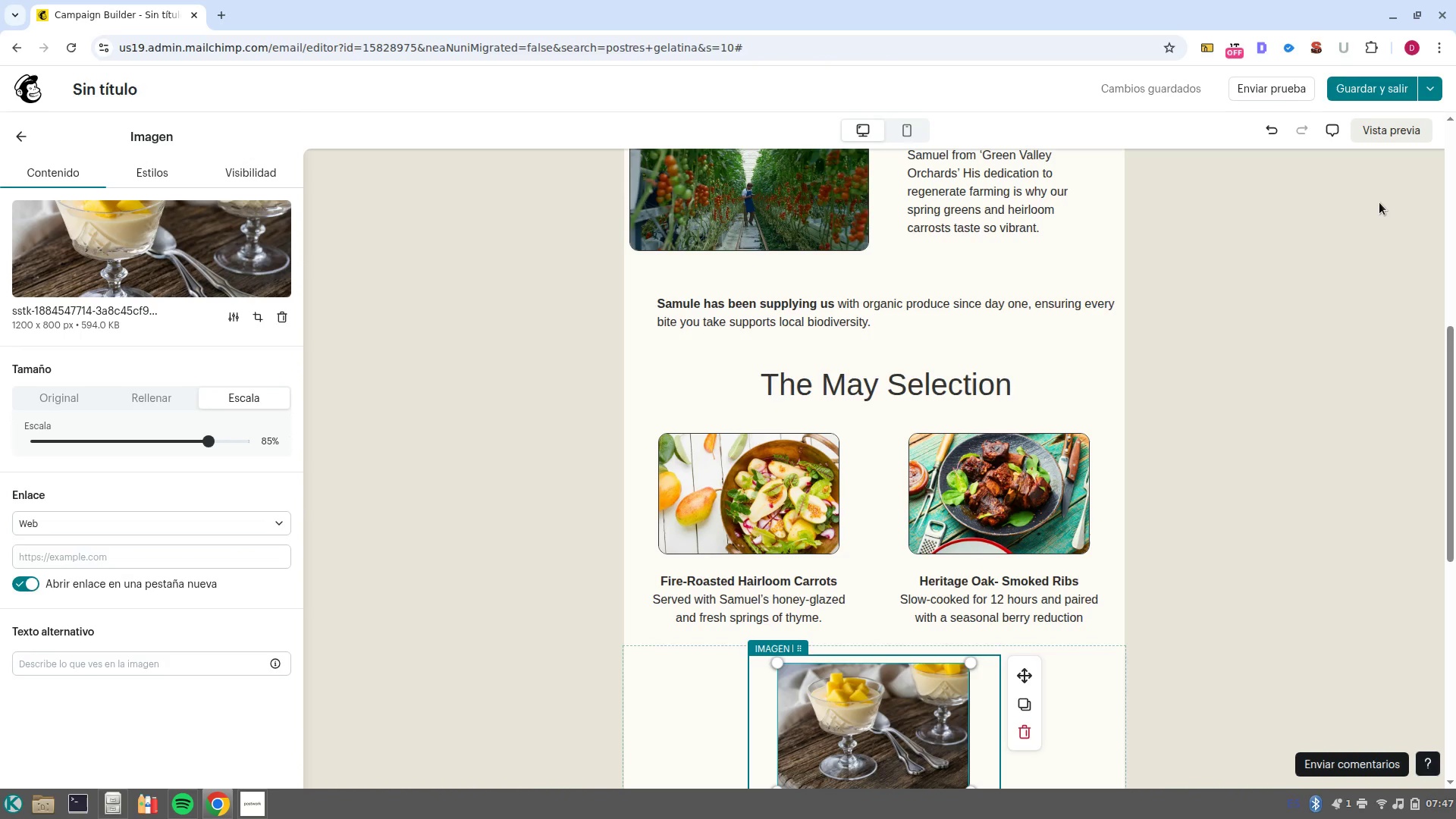 
wait(17.33)
 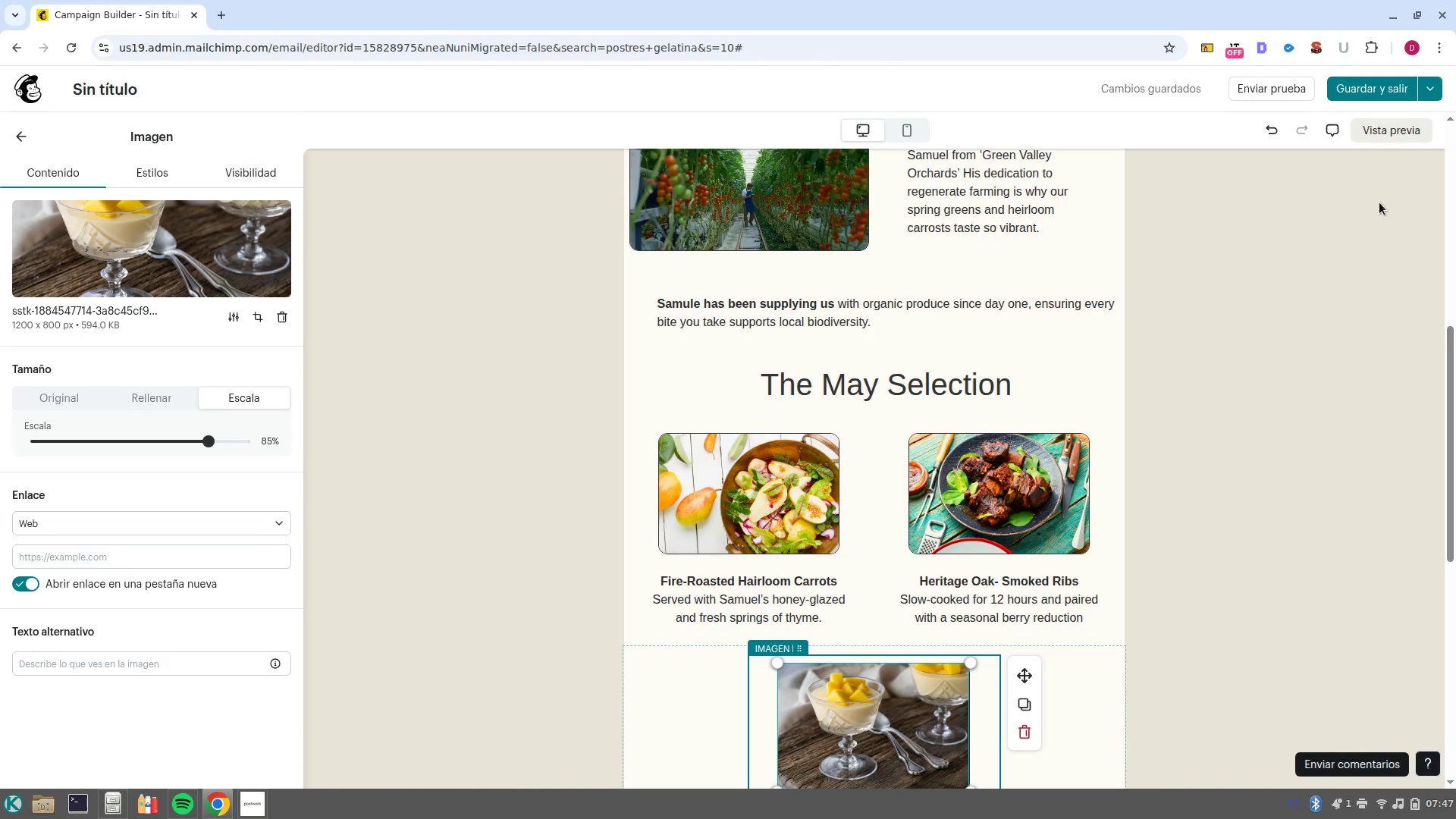 
scroll: coordinate [787, 582], scroll_direction: down, amount: 2.0
 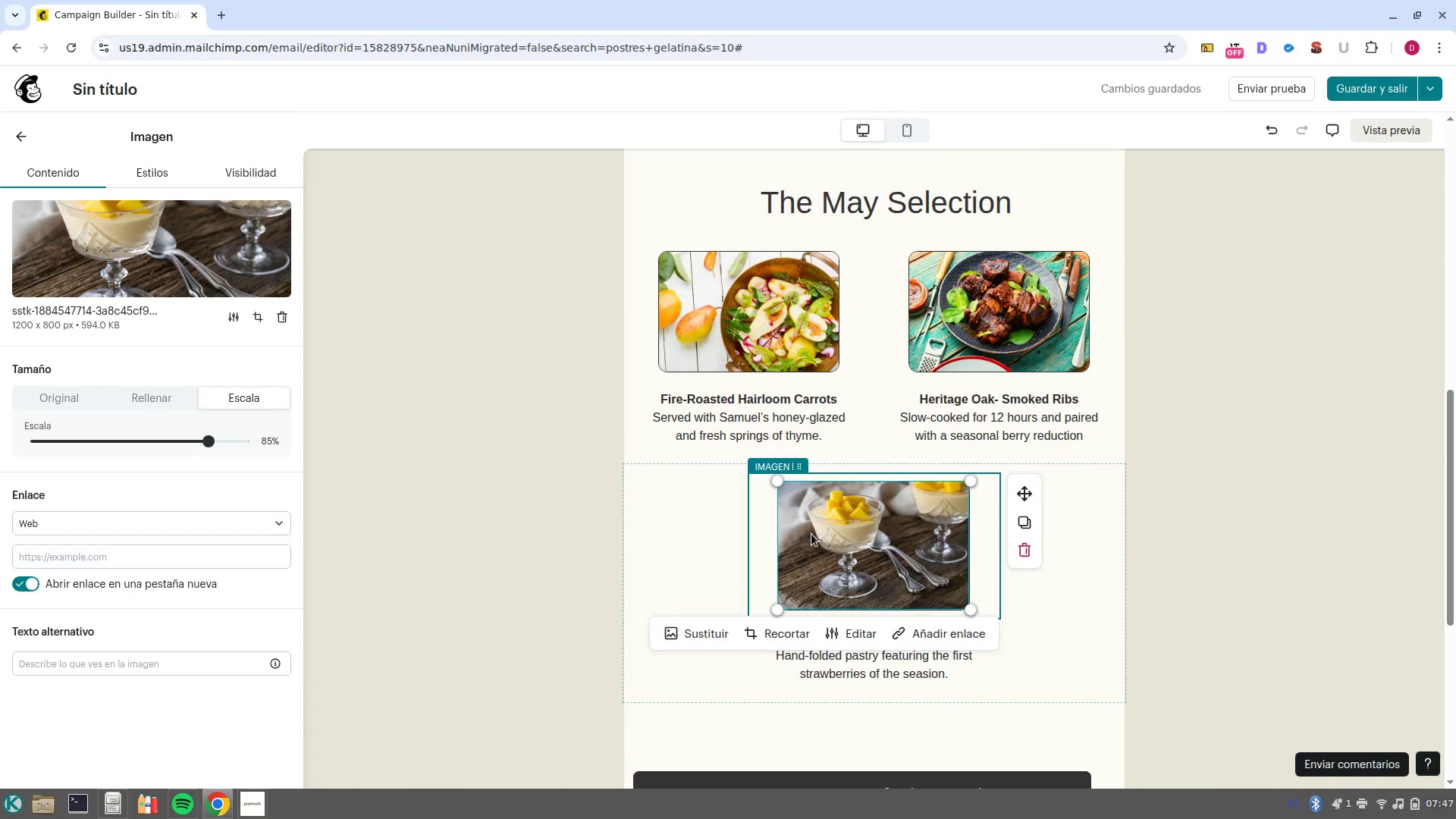 
scroll: coordinate [829, 503], scroll_direction: up, amount: 2.0
 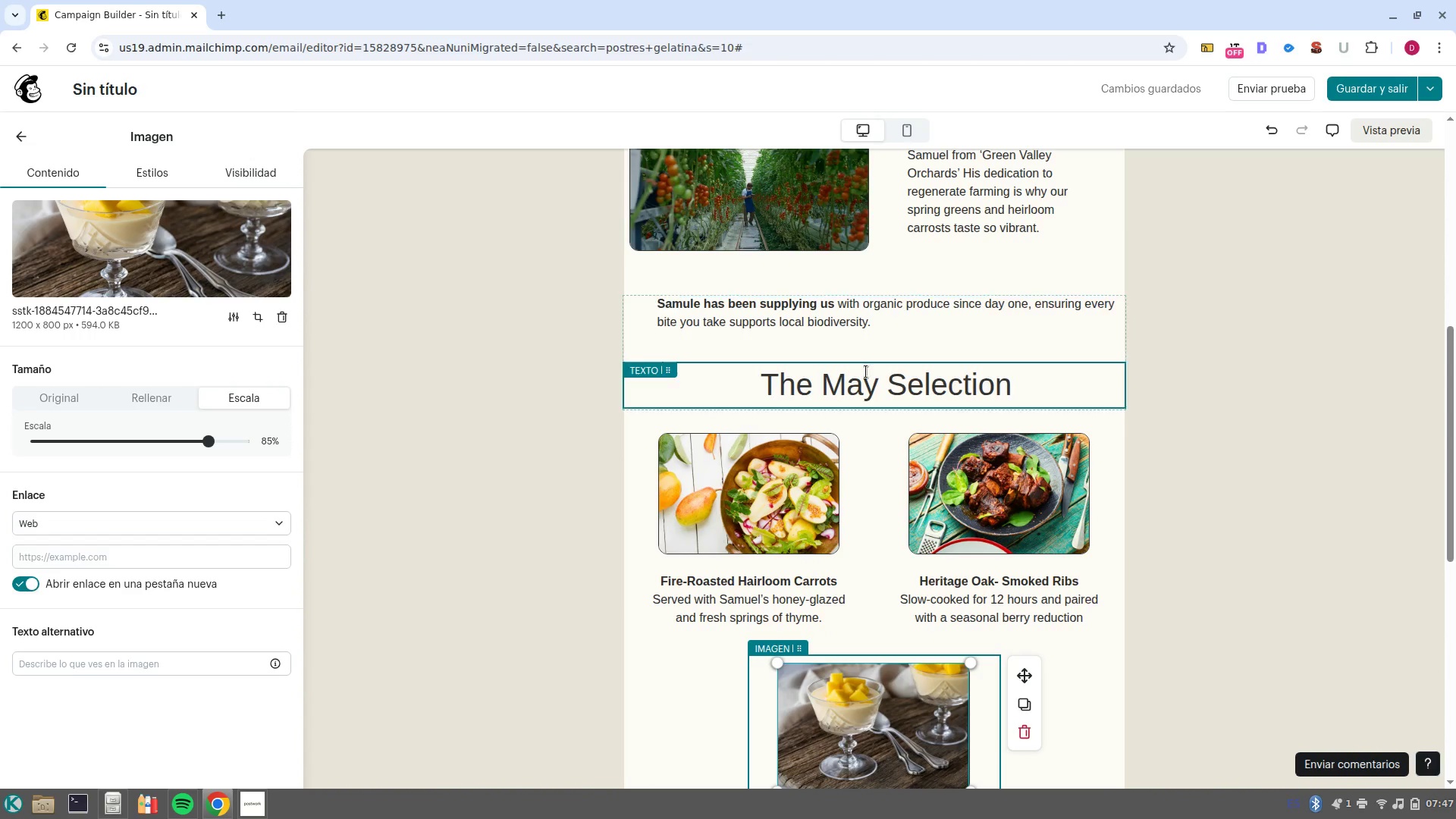 
left_click([871, 349])
 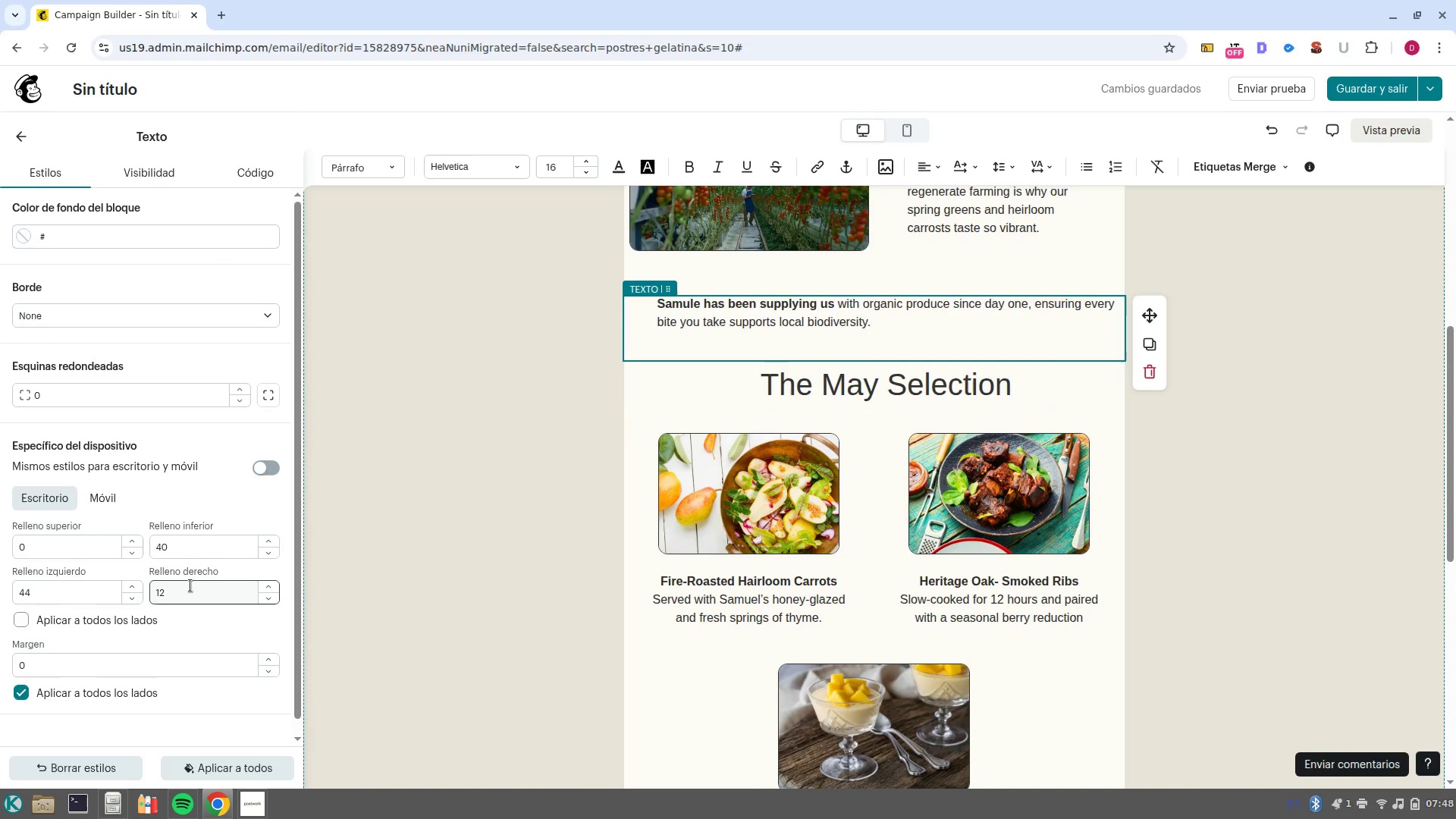 
wait(5.92)
 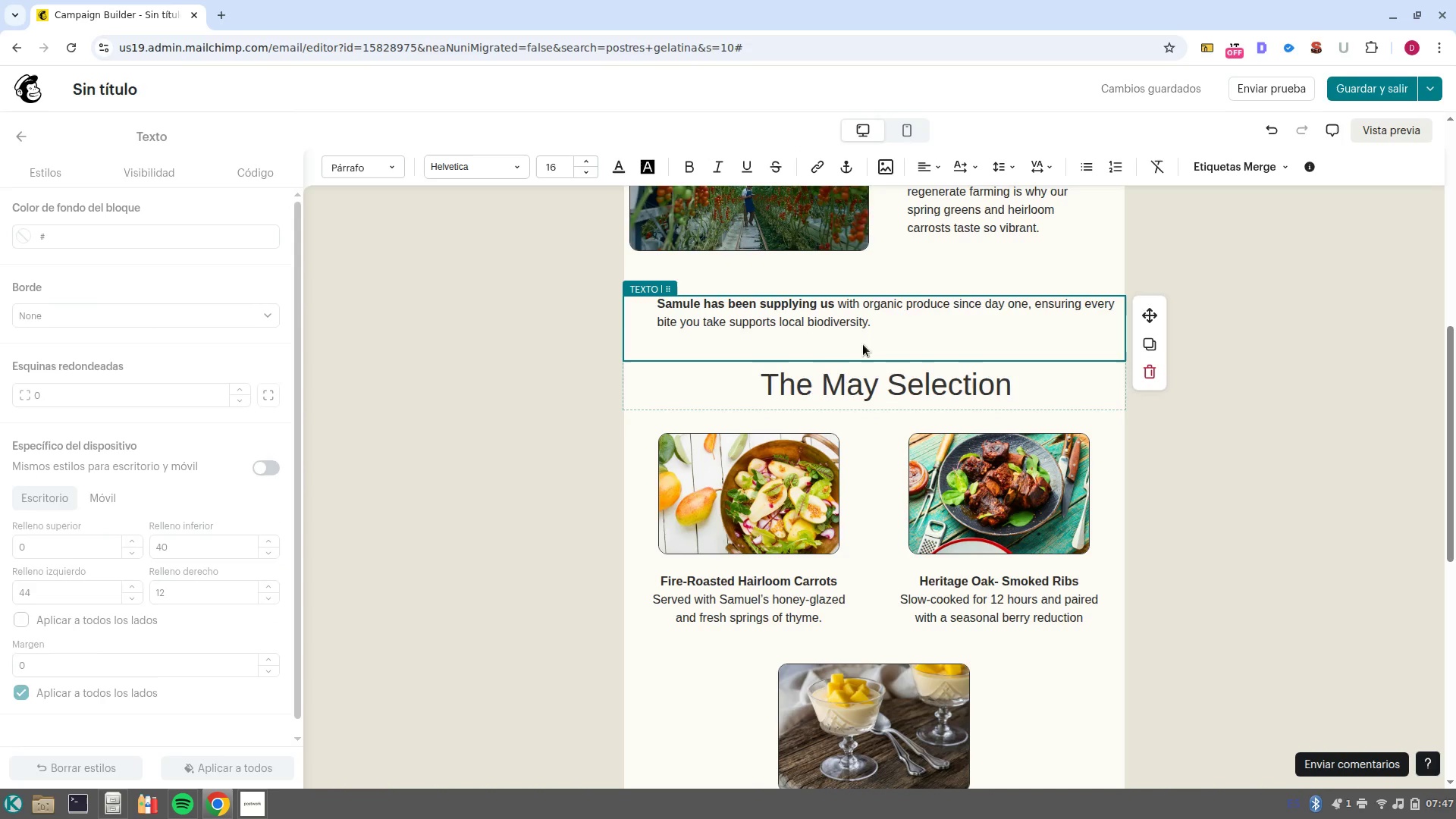 
left_click([190, 551])
 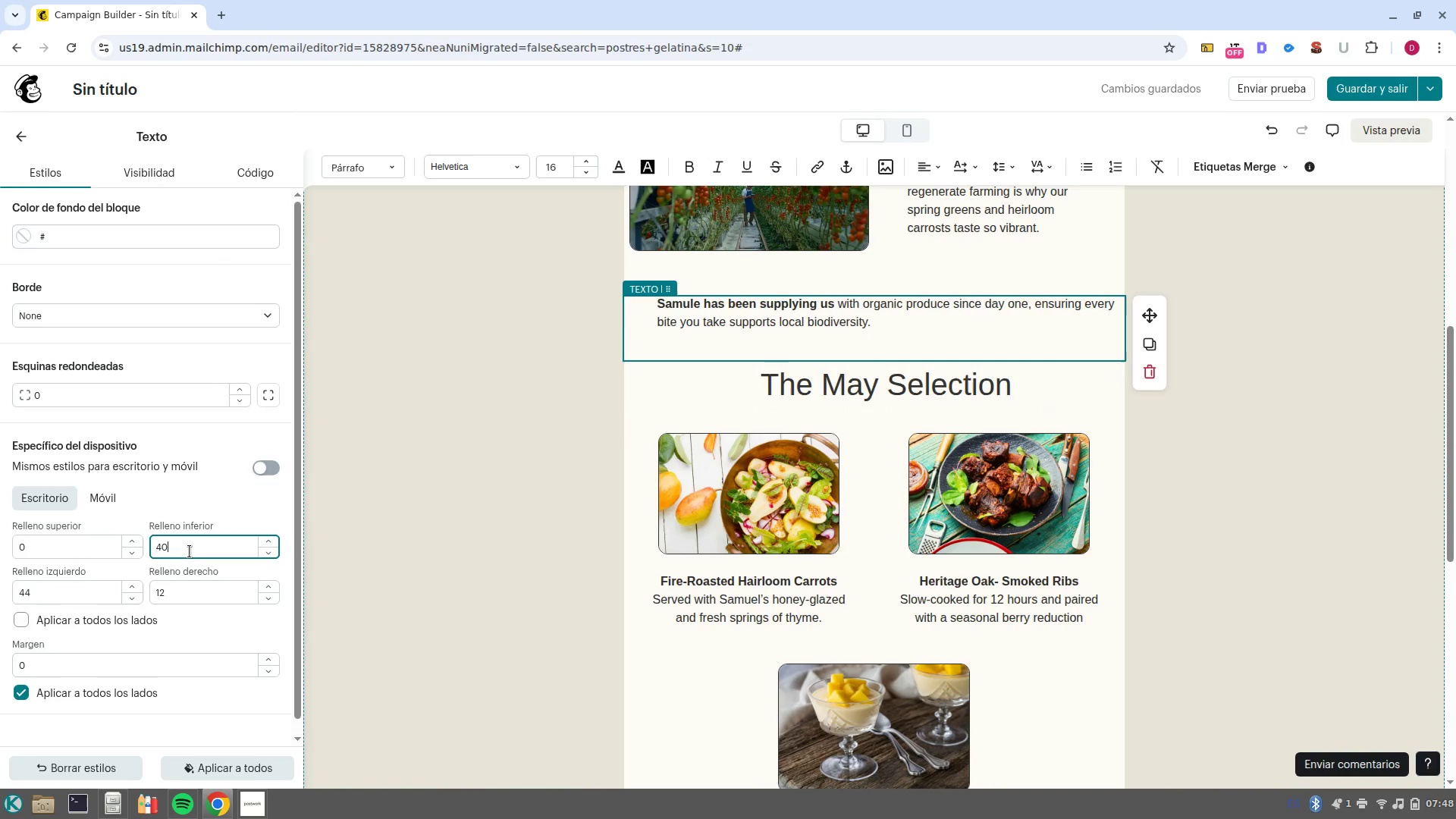 
key(Backspace)
key(Backspace)
type(10)
key(NumpadEnter)
 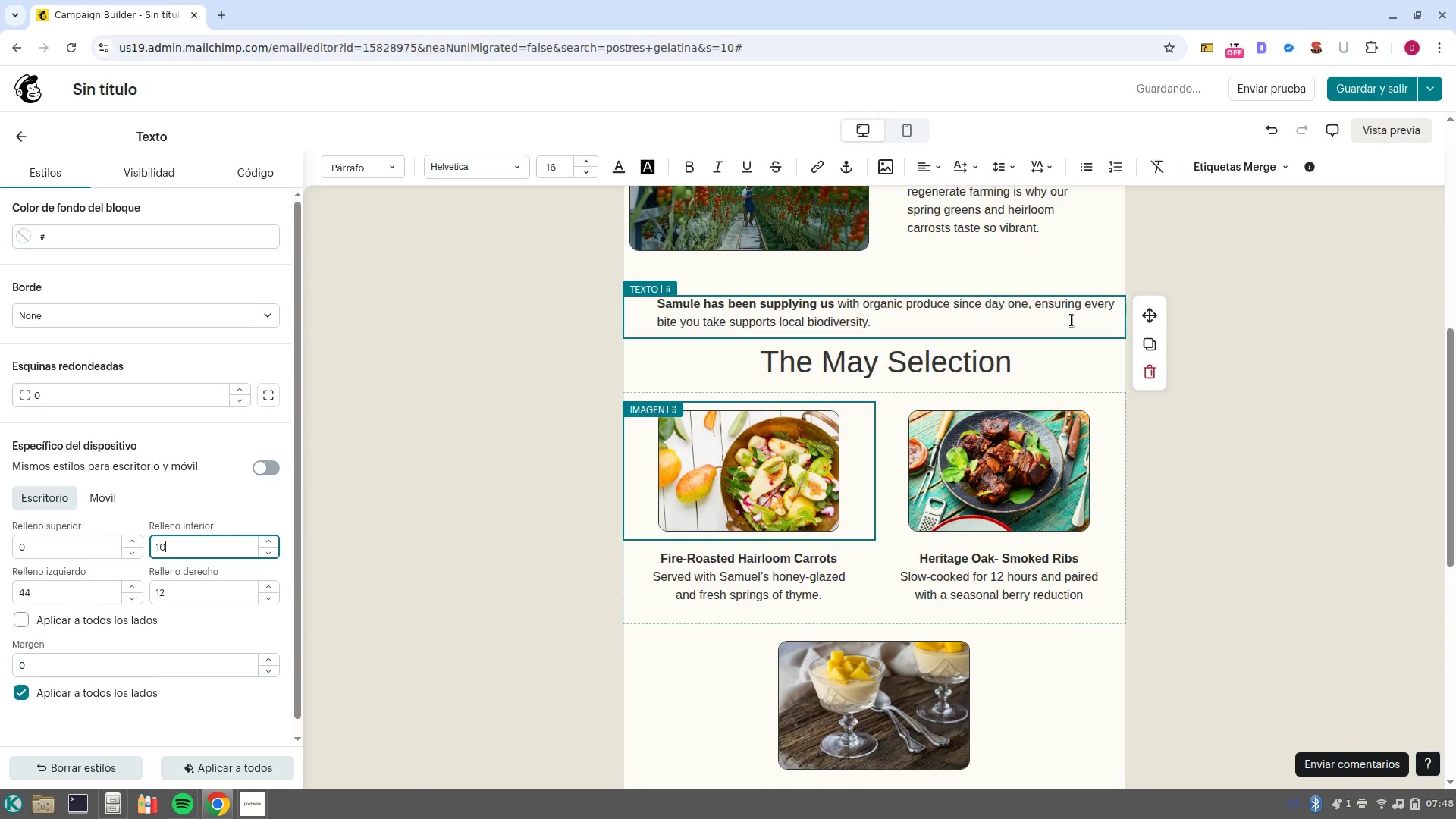 
left_click([1061, 359])
 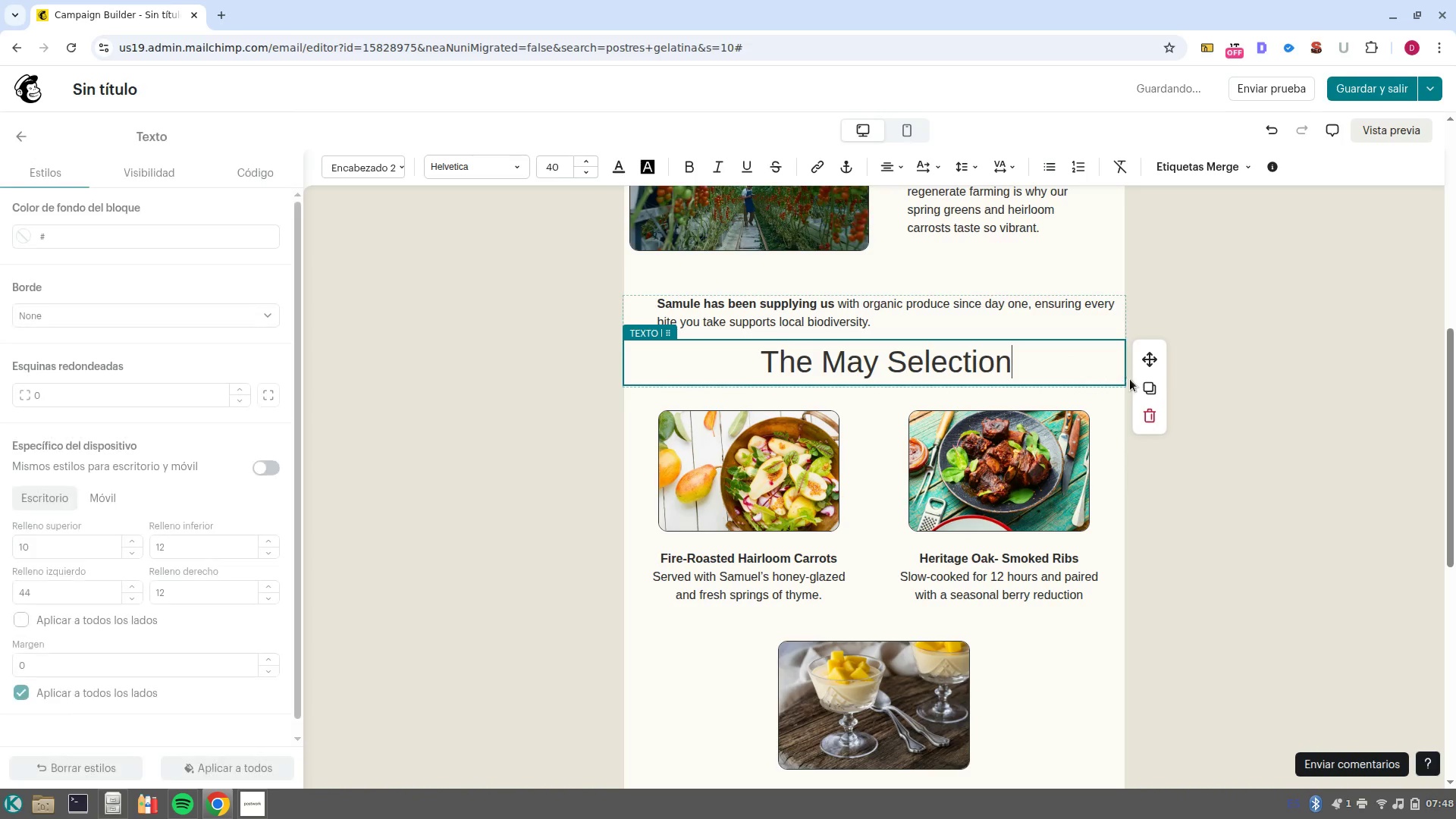 
left_click([1144, 391])
 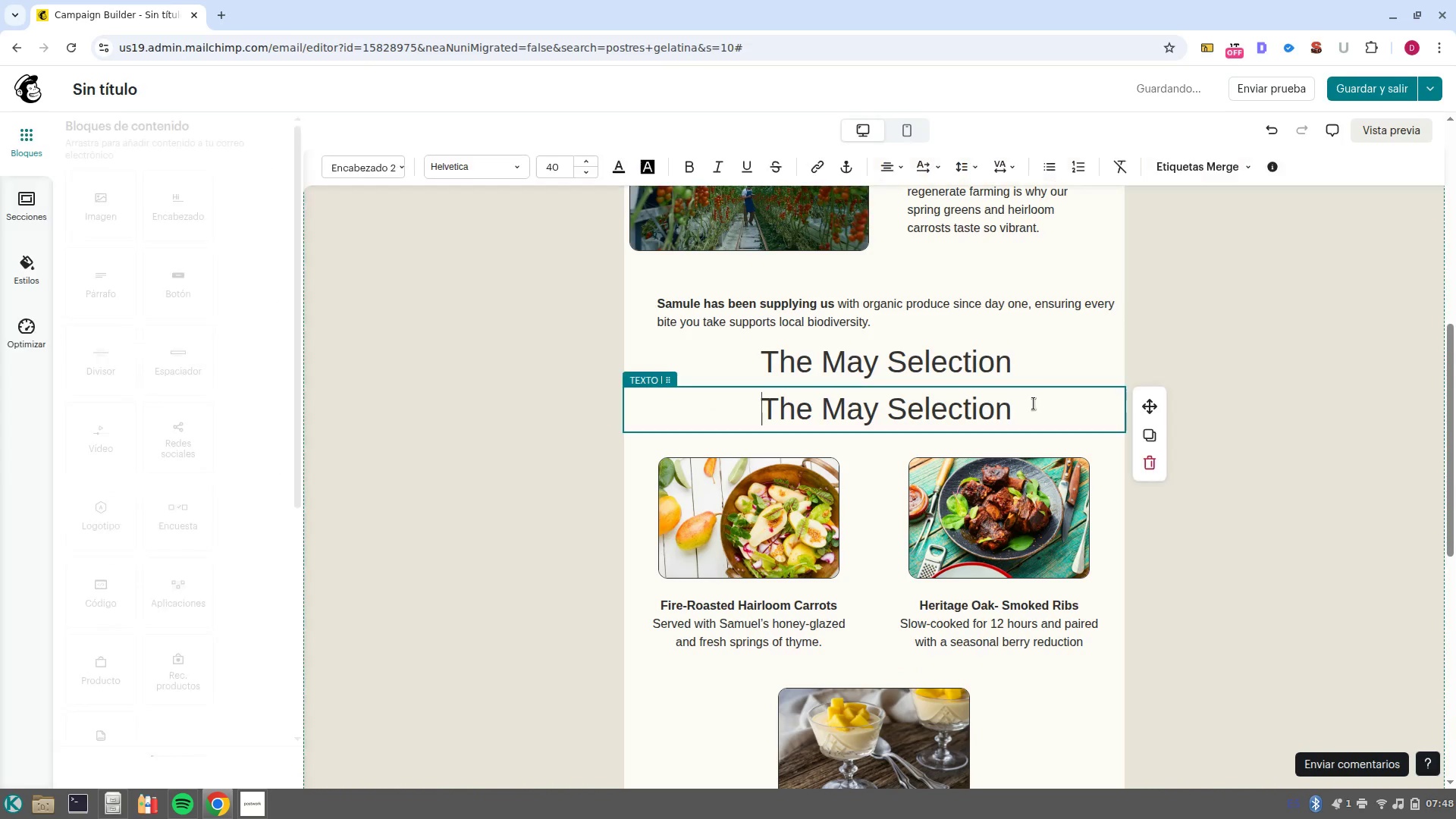 
left_click([1047, 413])
 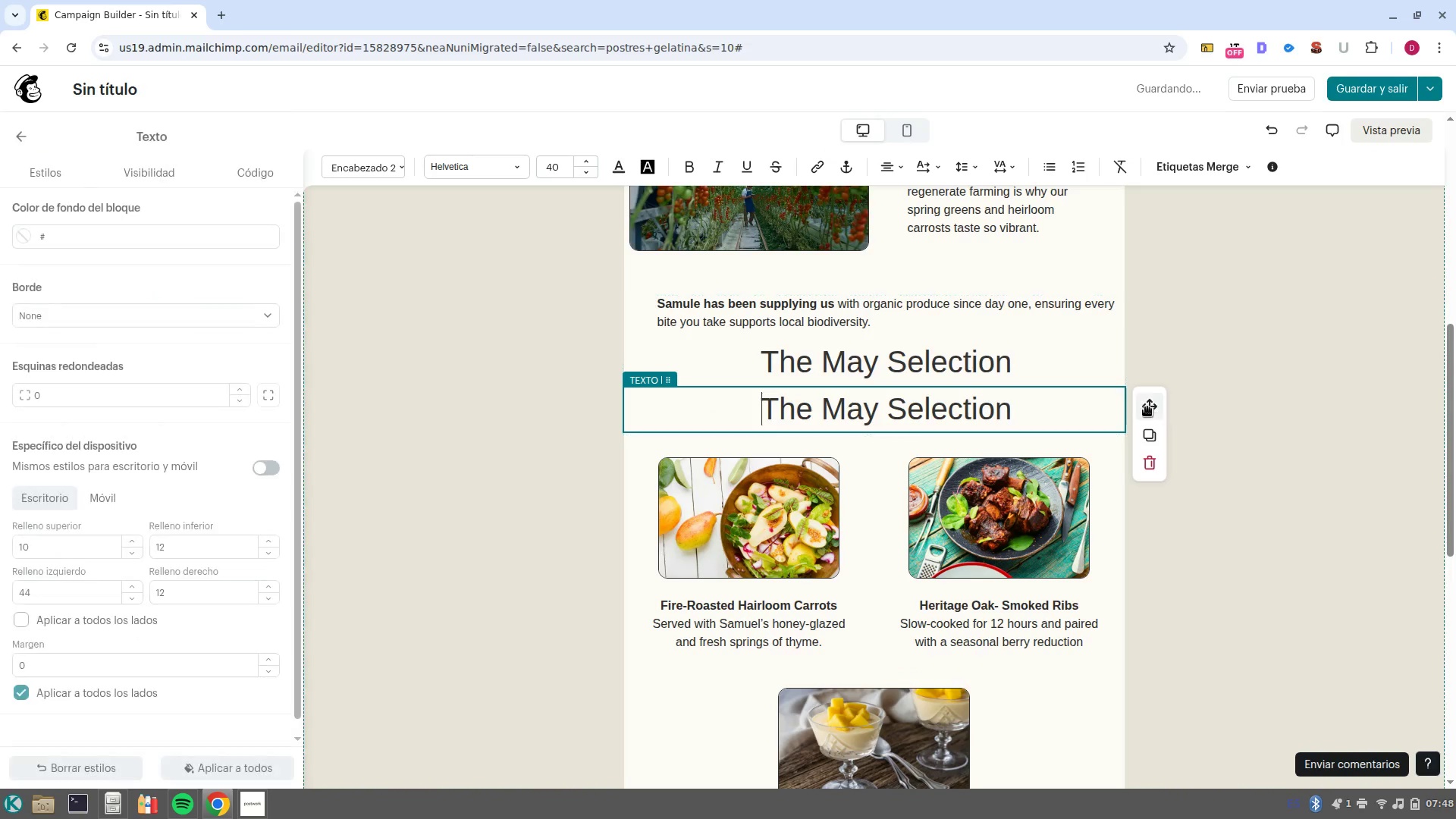 
left_click_drag(start_coordinate=[1147, 407], to_coordinate=[921, 721])
 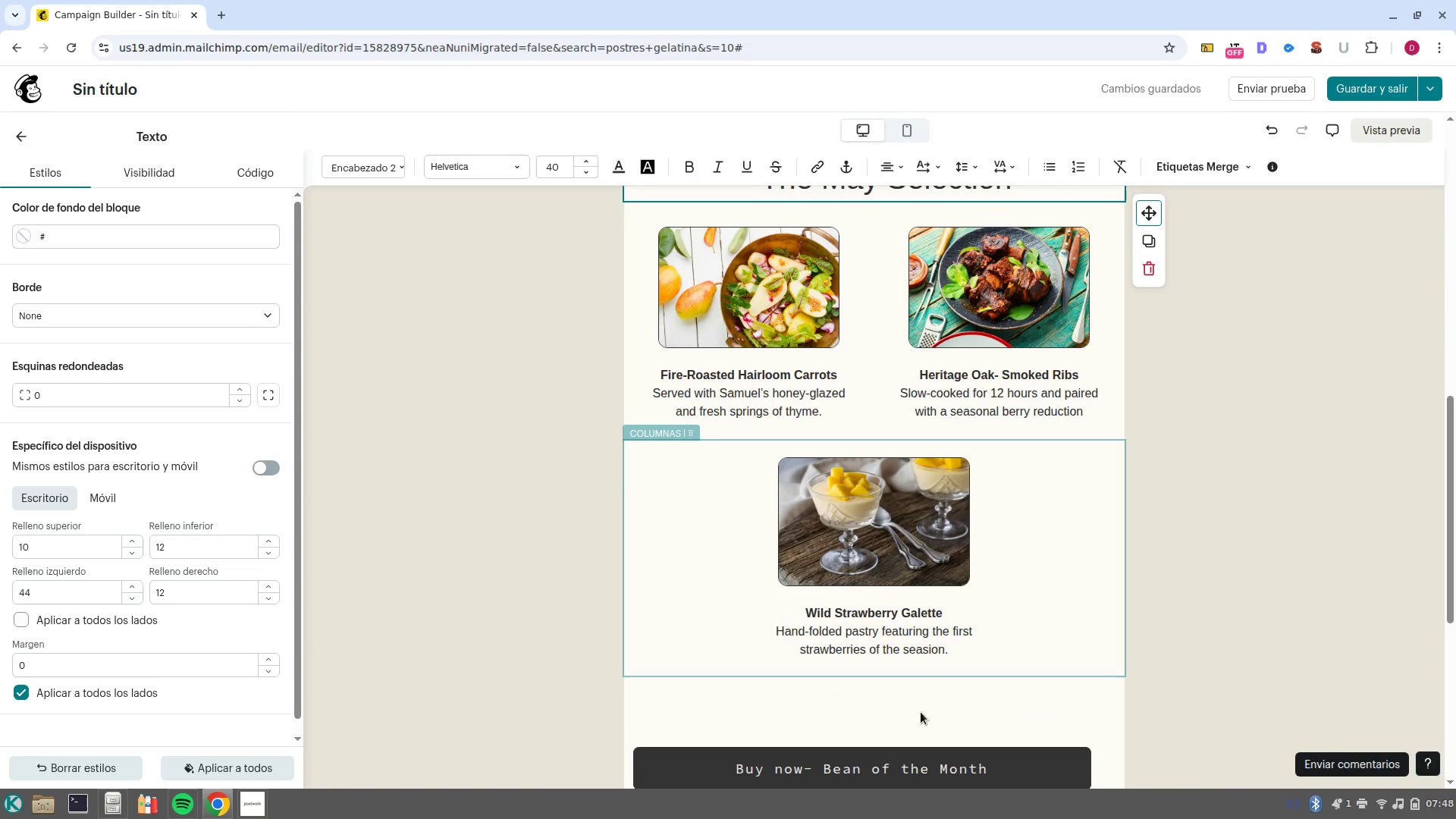 
scroll: coordinate [786, 567], scroll_direction: down, amount: 6.0
 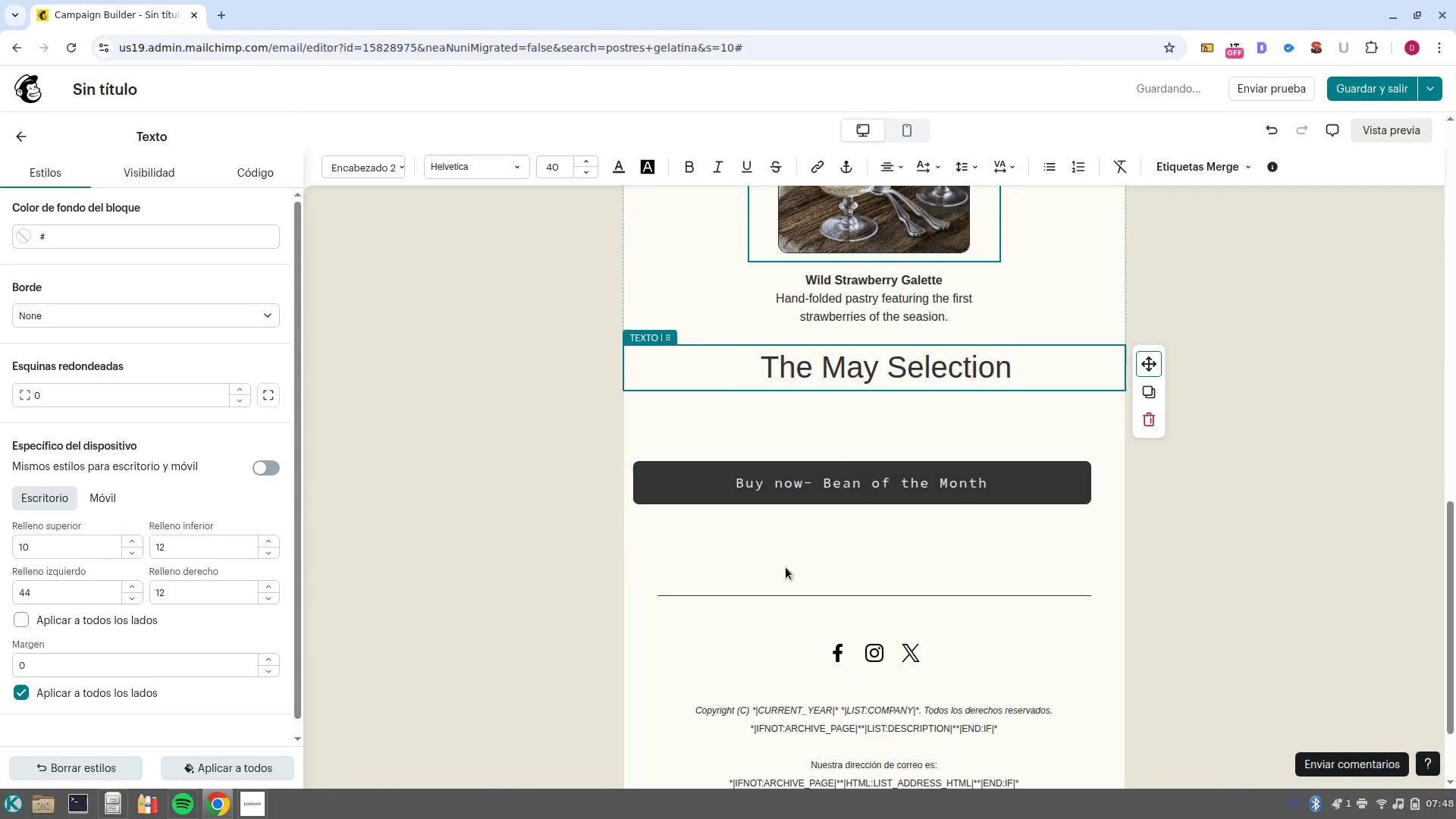 
scroll: coordinate [786, 567], scroll_direction: up, amount: 7.0
 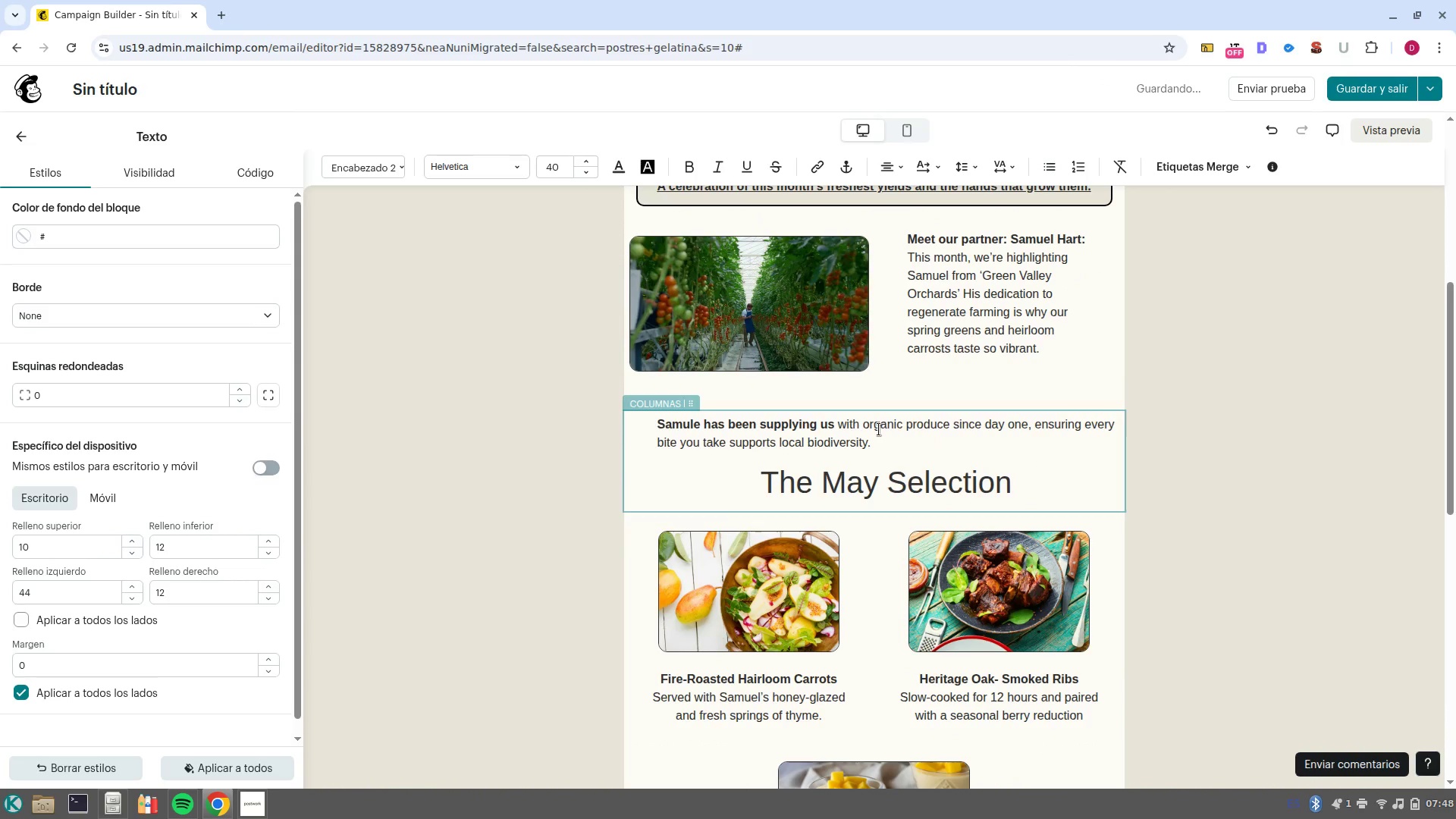 
left_click([879, 429])
 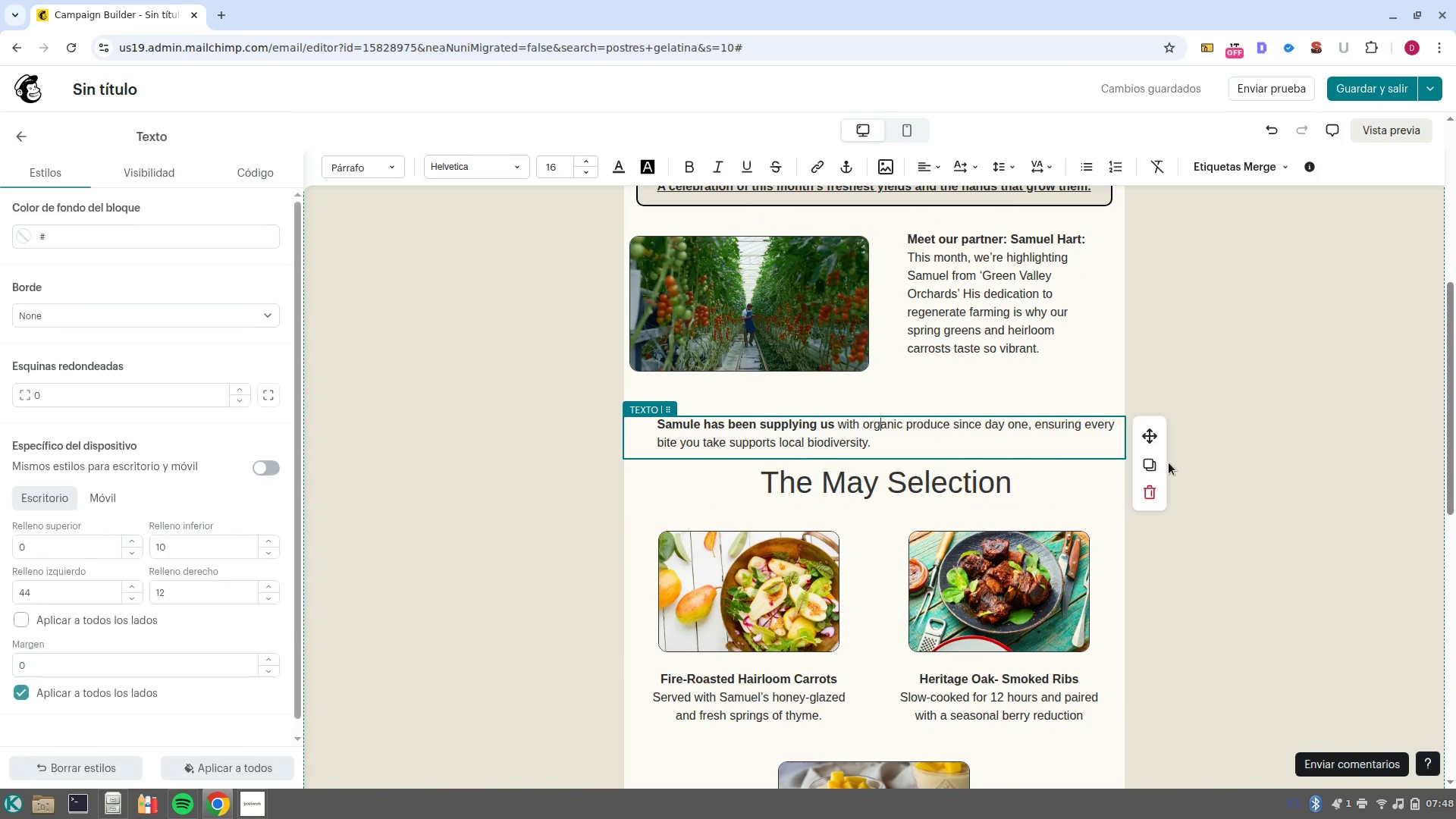 
left_click([1153, 466])
 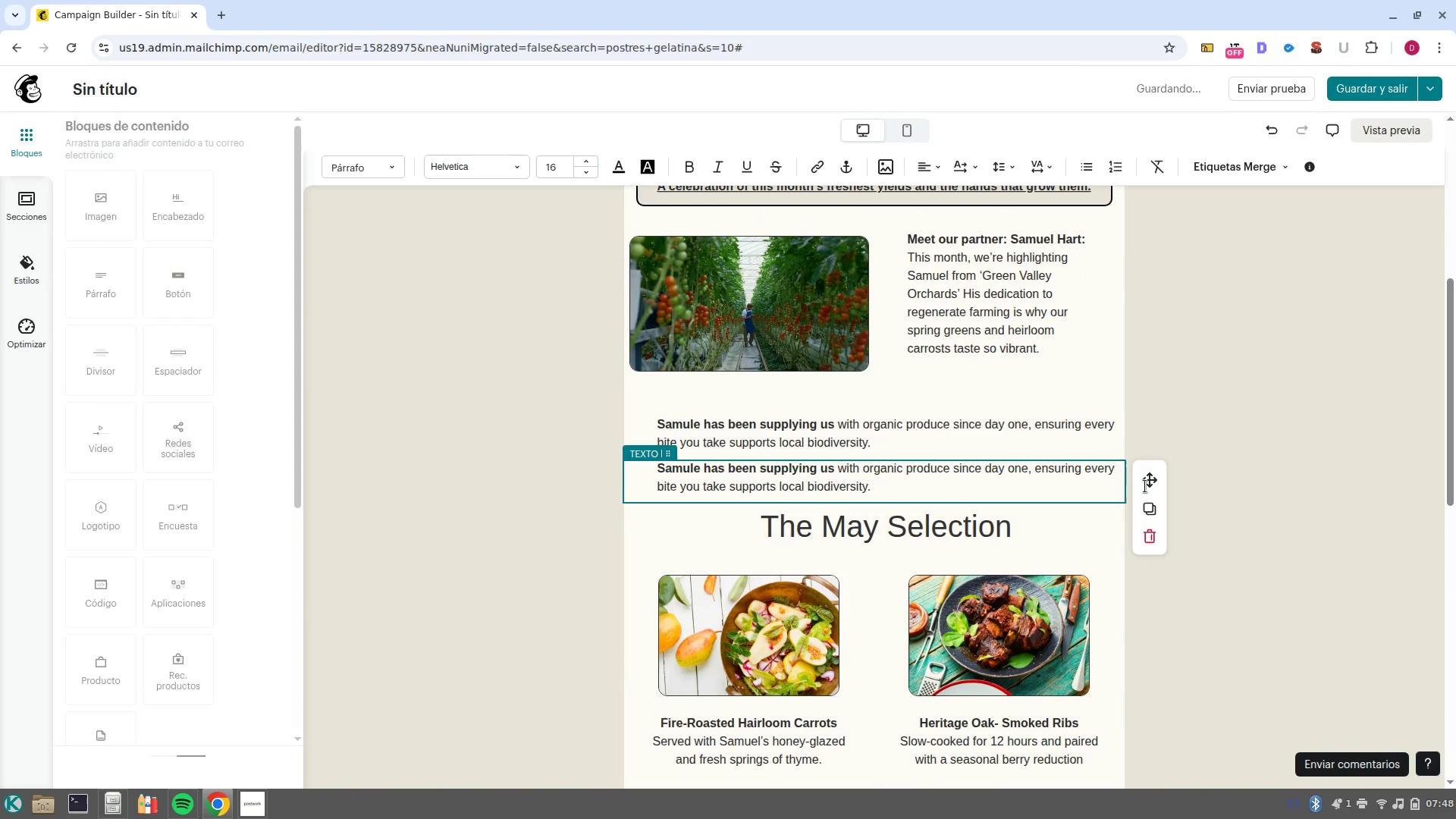 
left_click_drag(start_coordinate=[1145, 486], to_coordinate=[872, 677])
 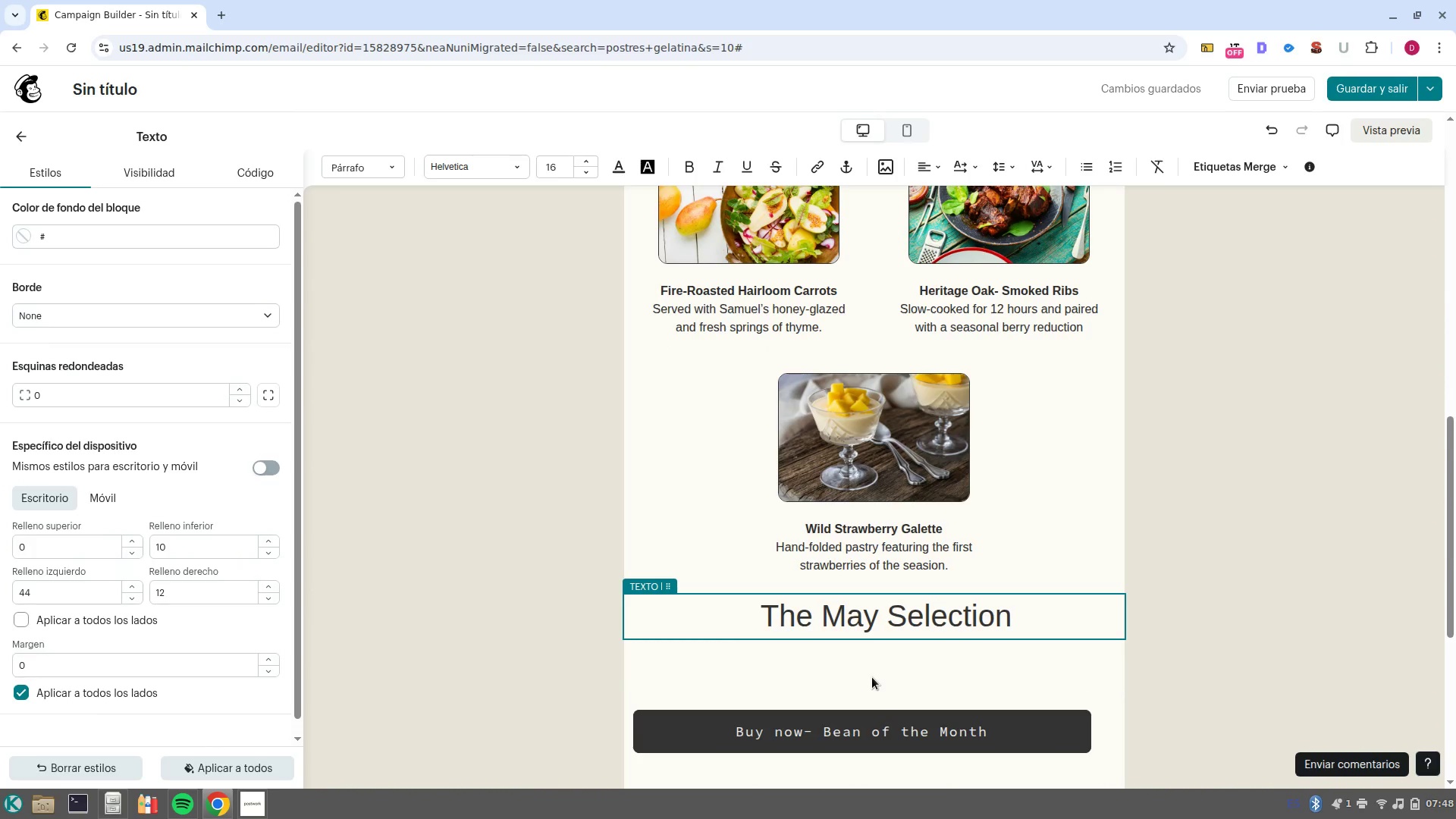 
scroll: coordinate [730, 613], scroll_direction: down, amount: 5.0
 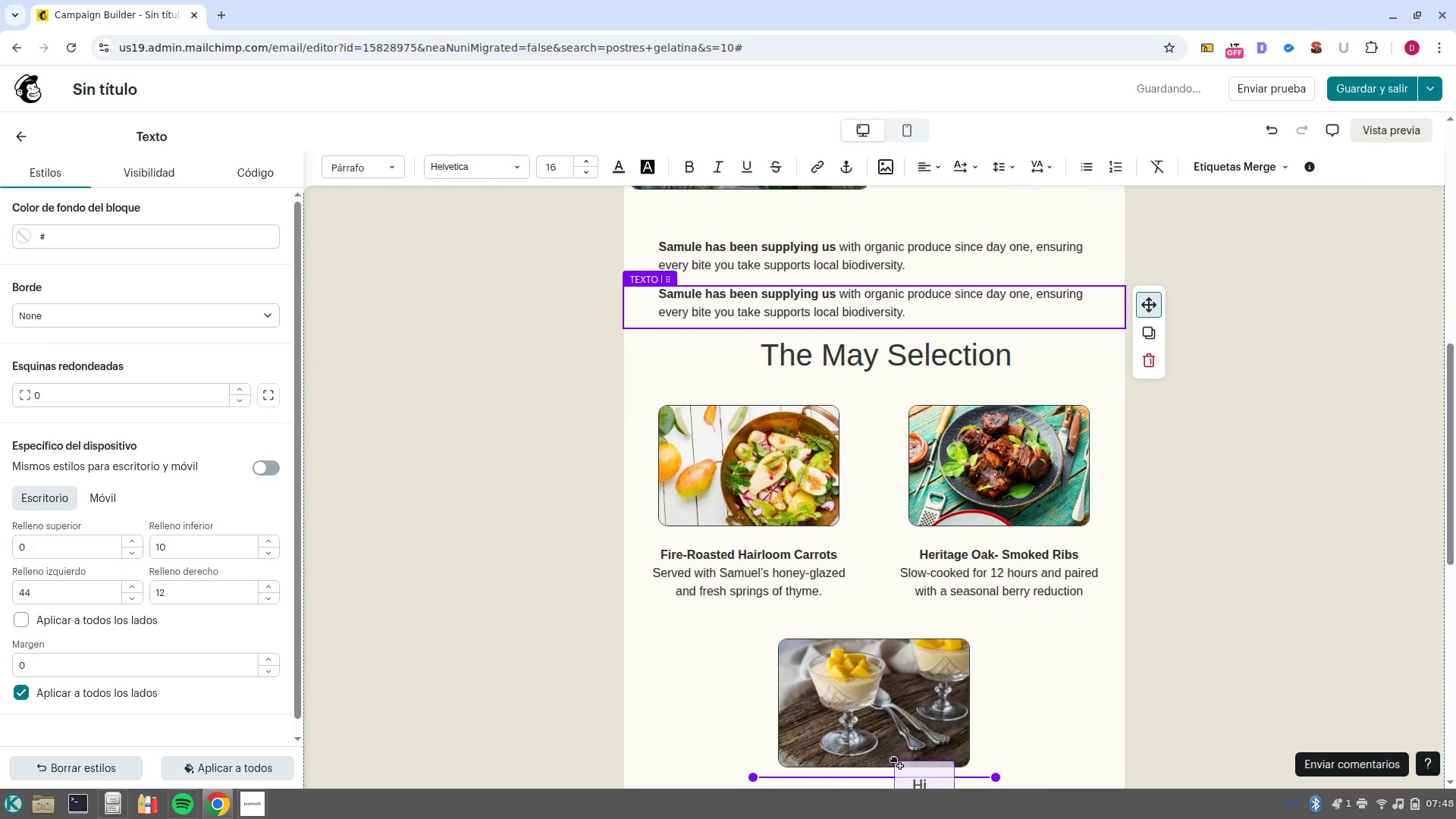 
left_click_drag(start_coordinate=[1039, 564], to_coordinate=[723, 573])
 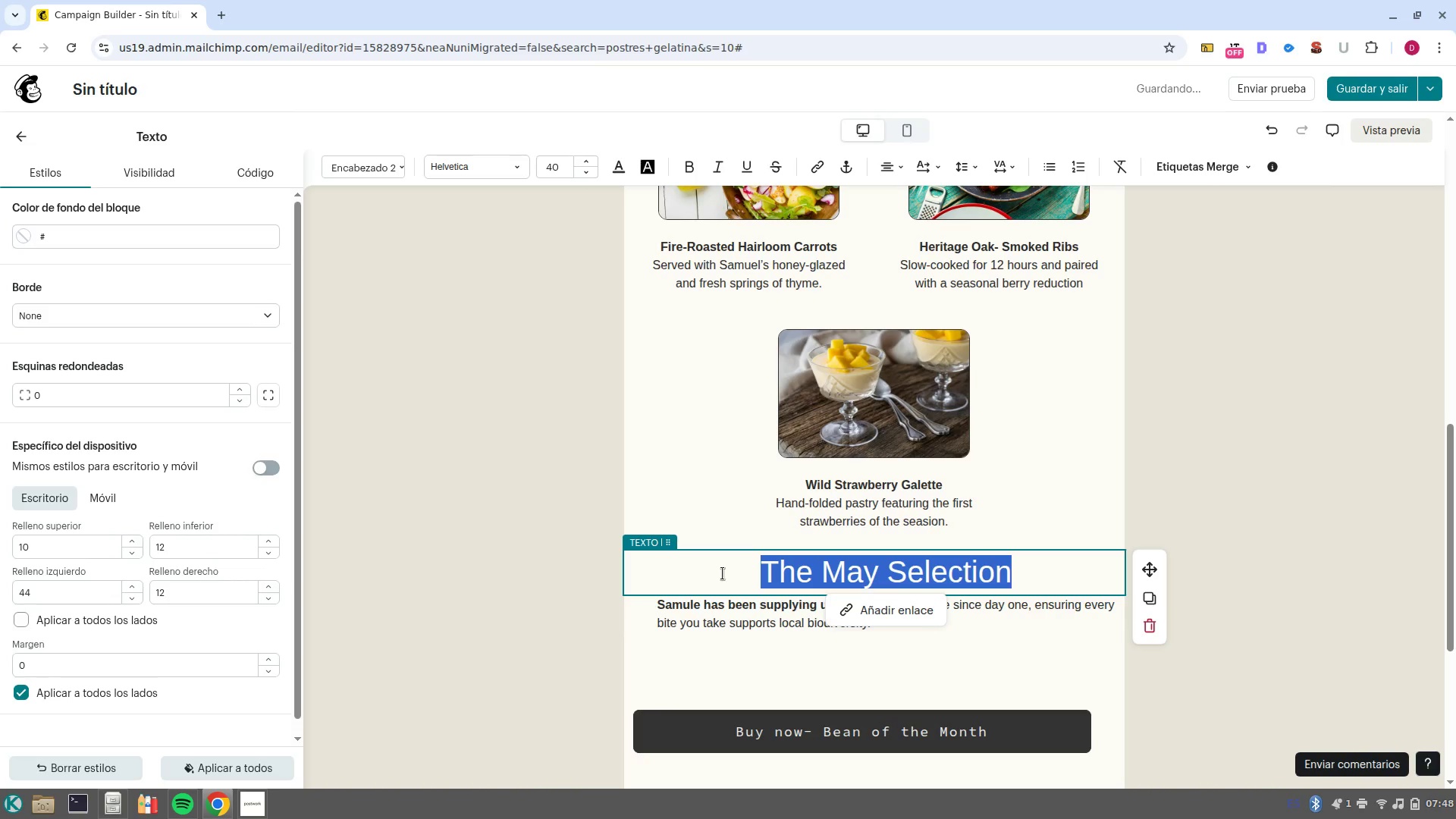 
type(A note from Chef Elias)
 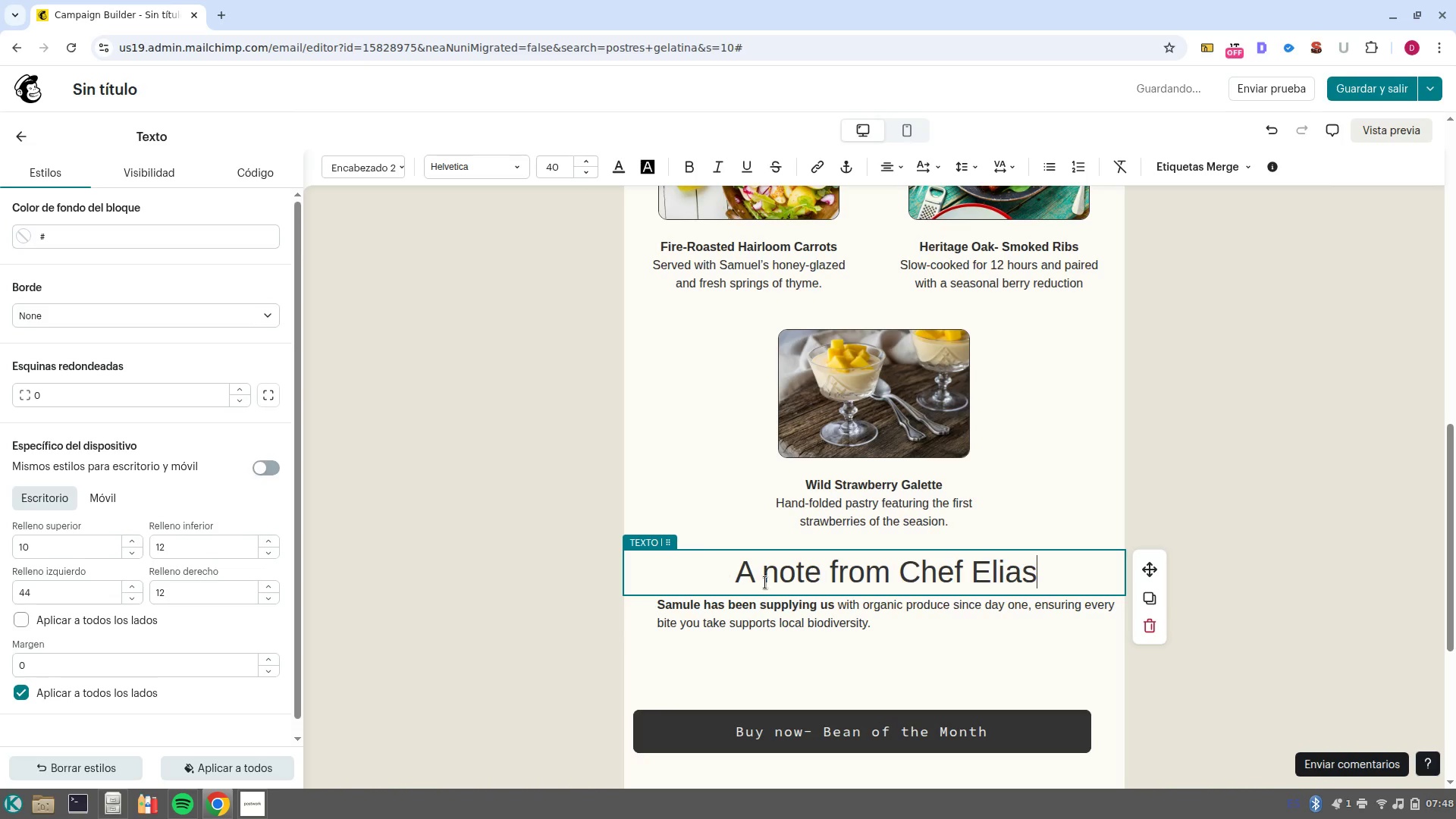 
left_click_drag(start_coordinate=[873, 620], to_coordinate=[652, 607])
 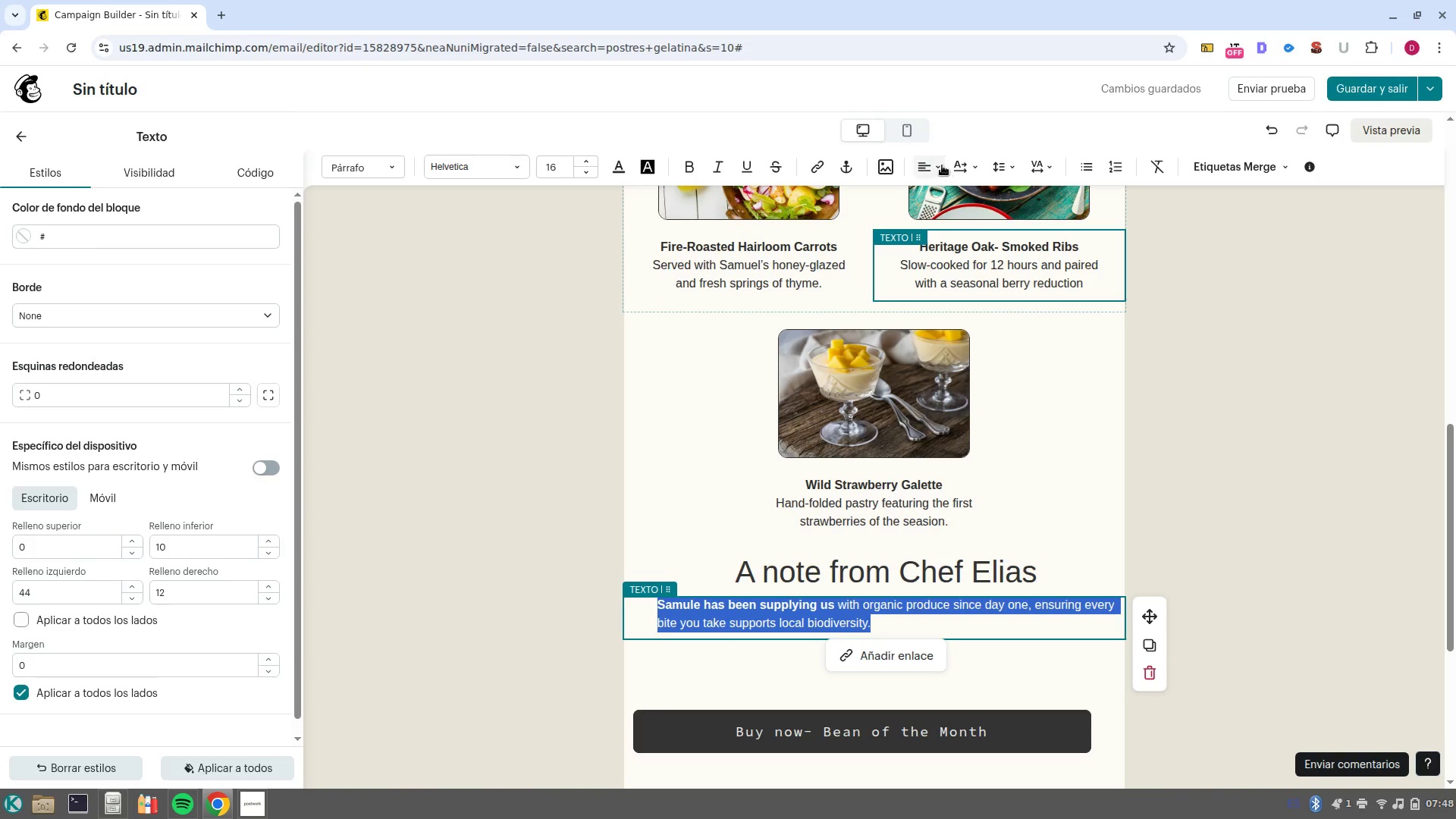 
left_click([942, 165])
 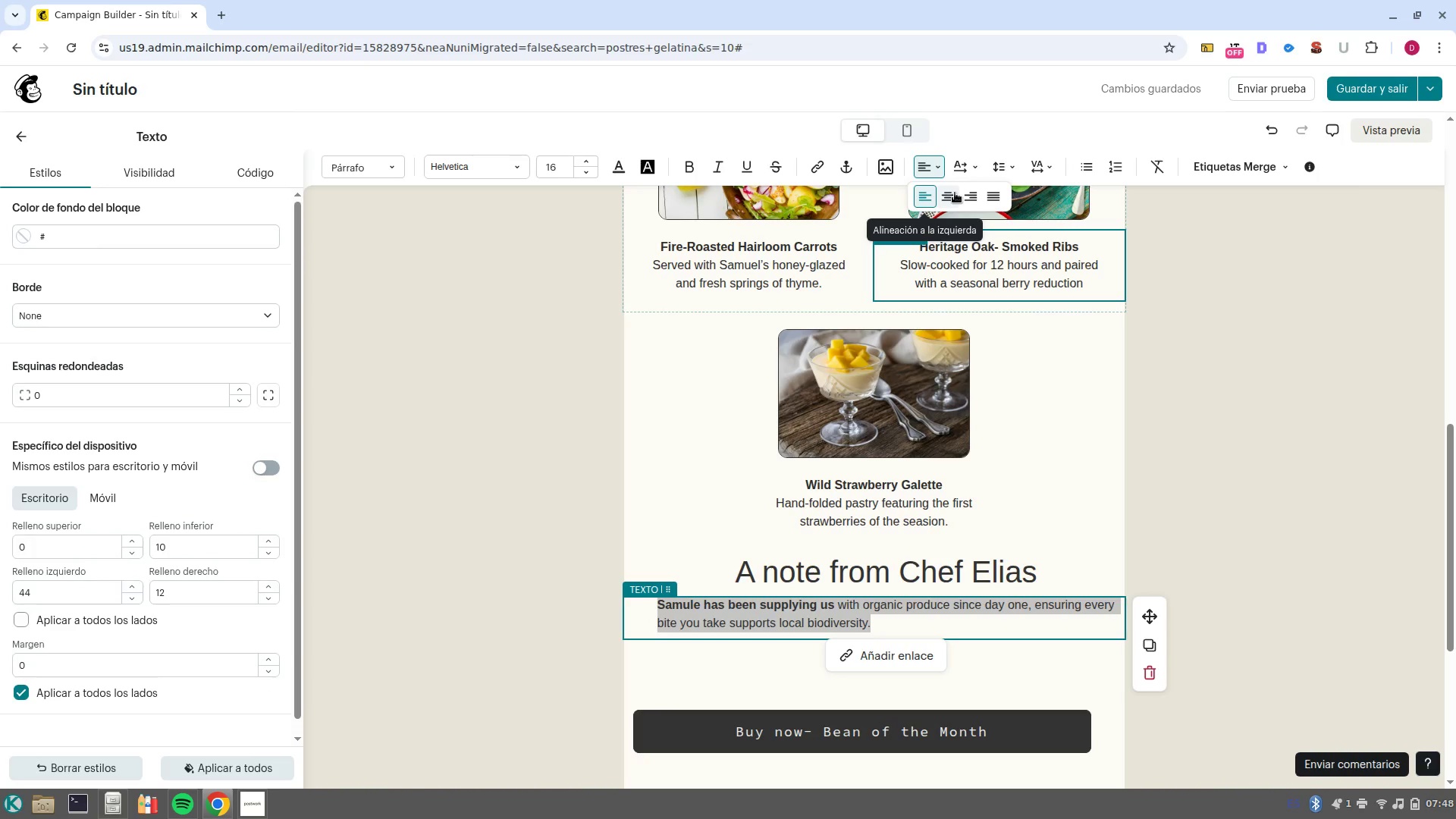 
left_click([956, 193])
 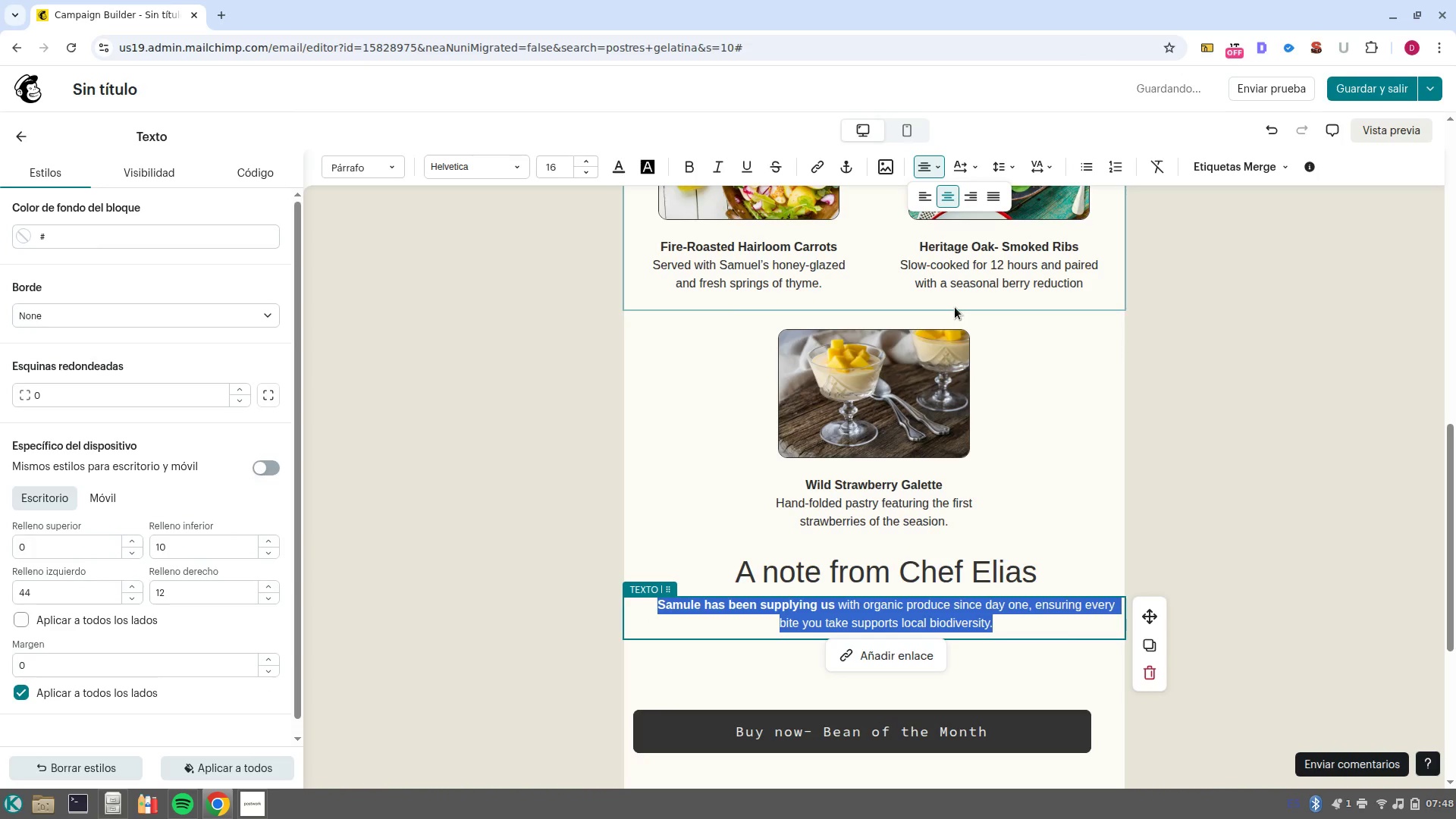 
key(Backspace)
type(May )
 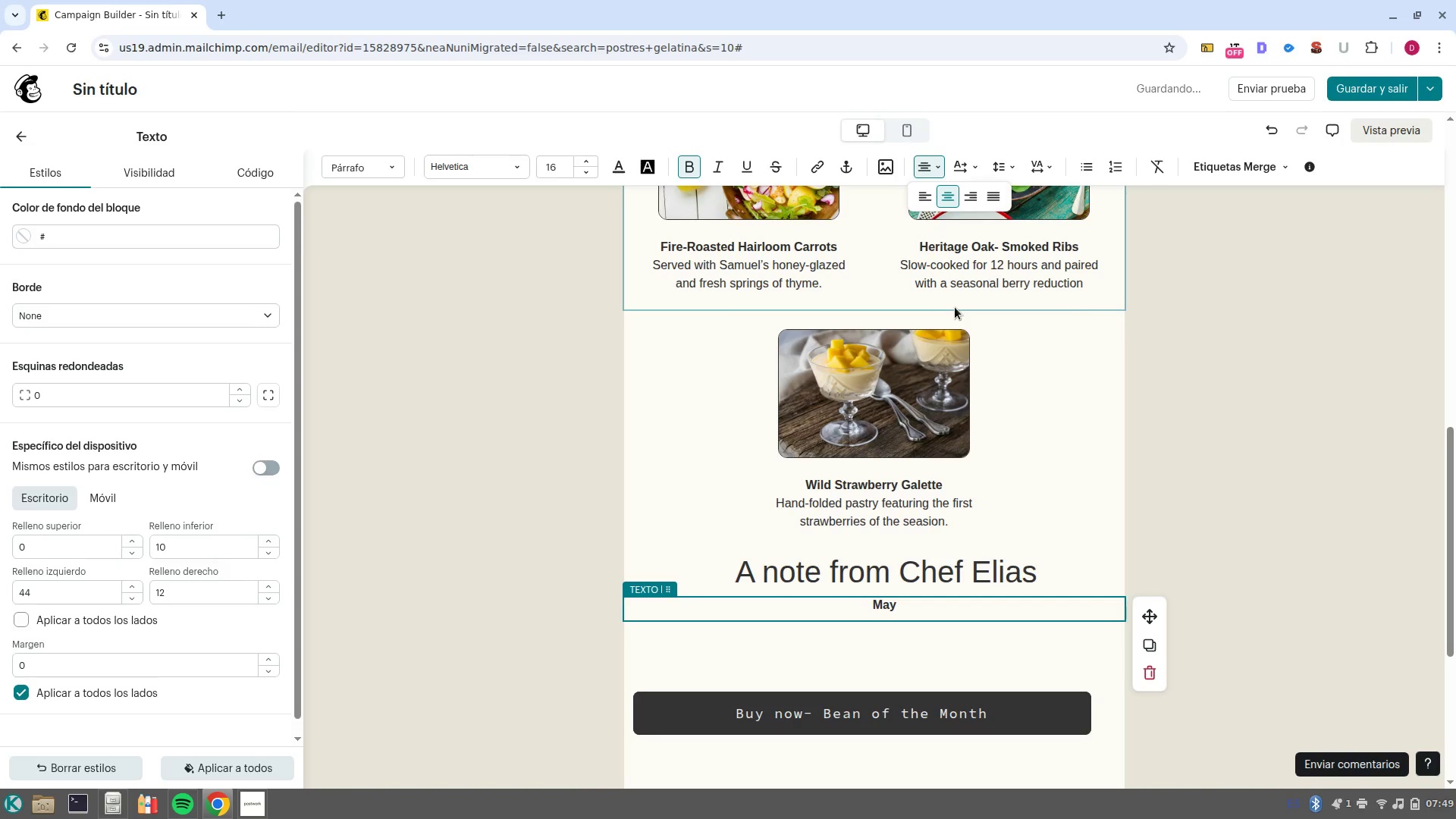 
key(Shift+ArrowLeft)
 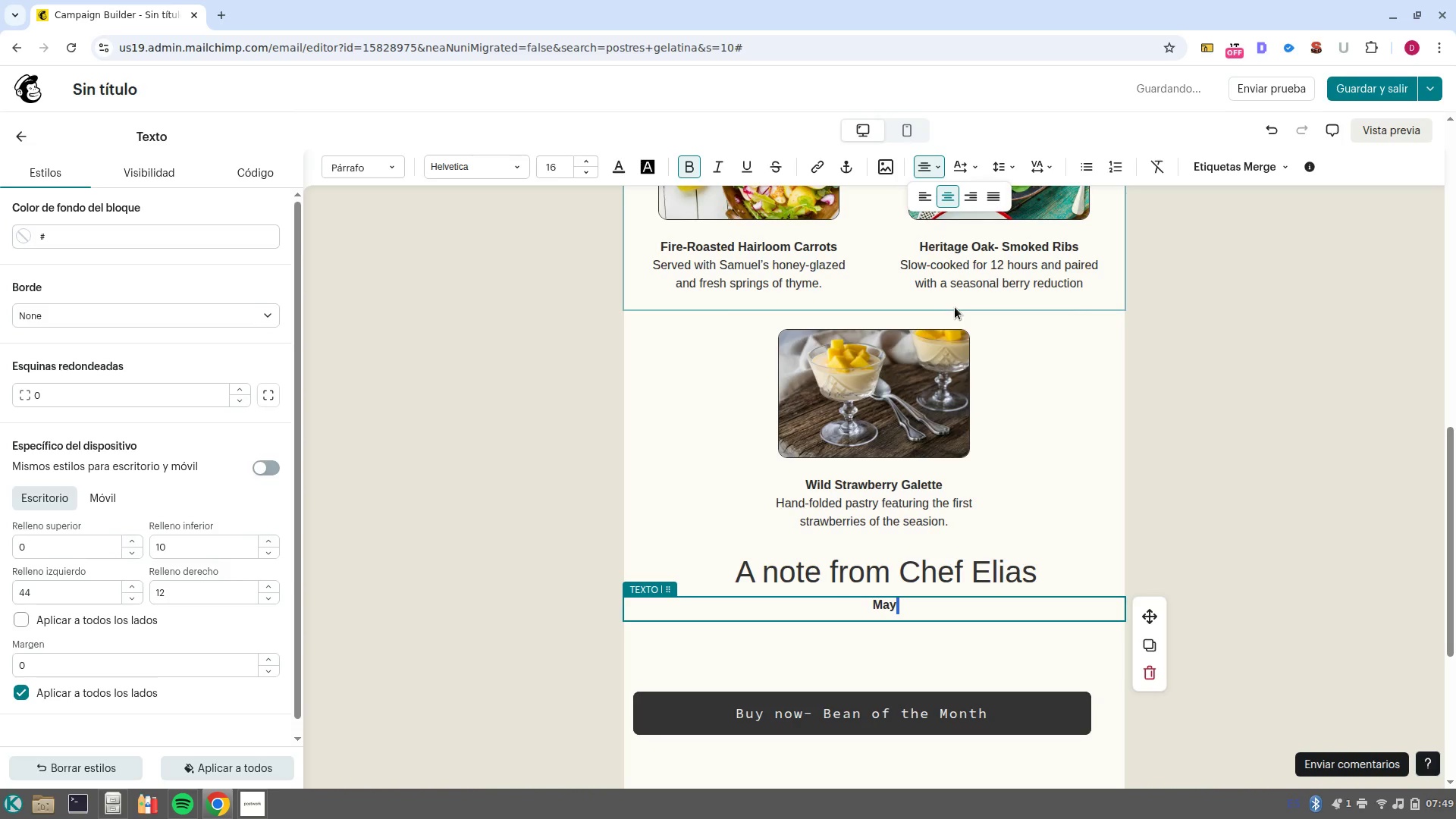 
key(Shift+ArrowLeft)
 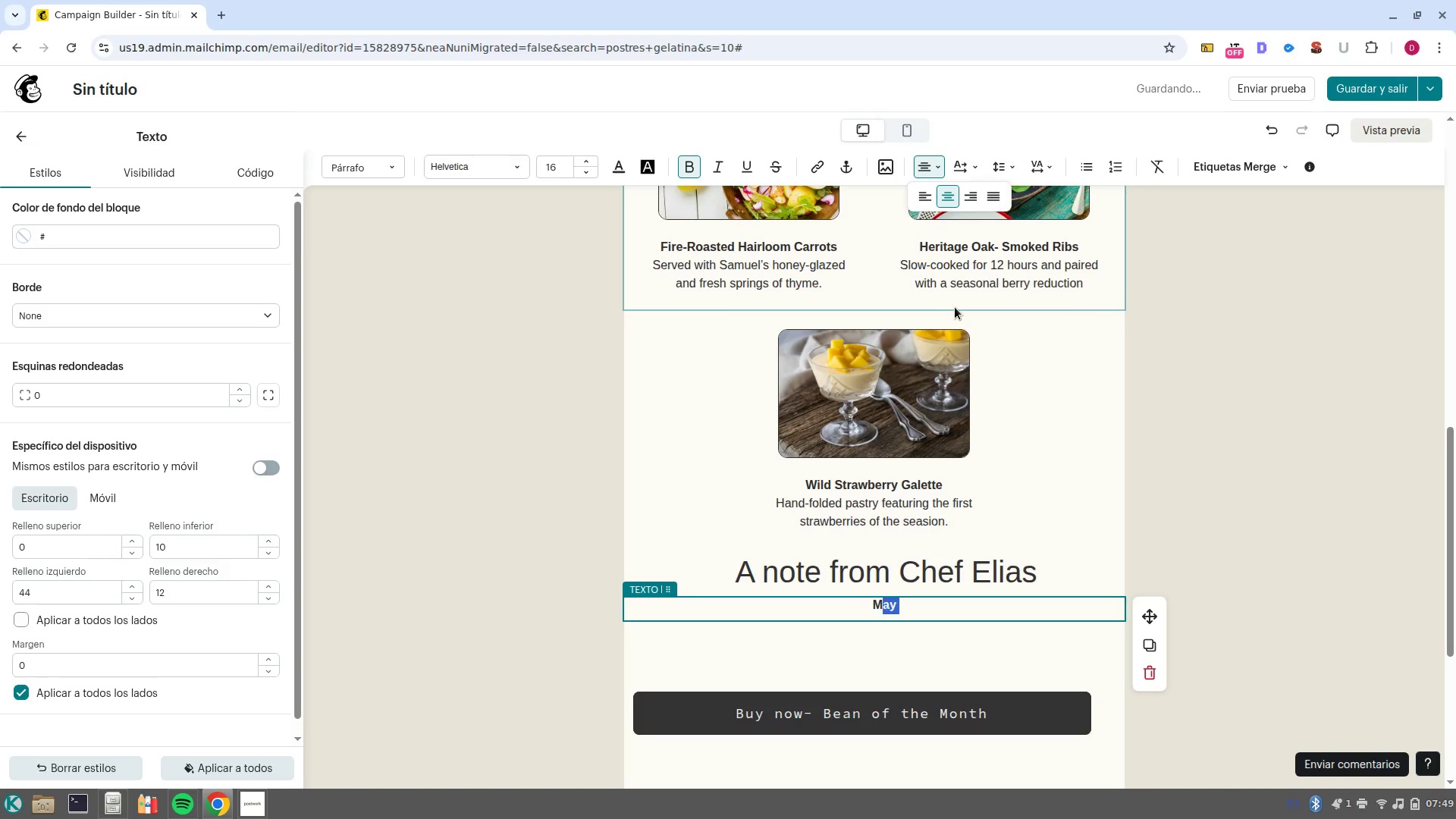 
key(Shift+ArrowLeft)
 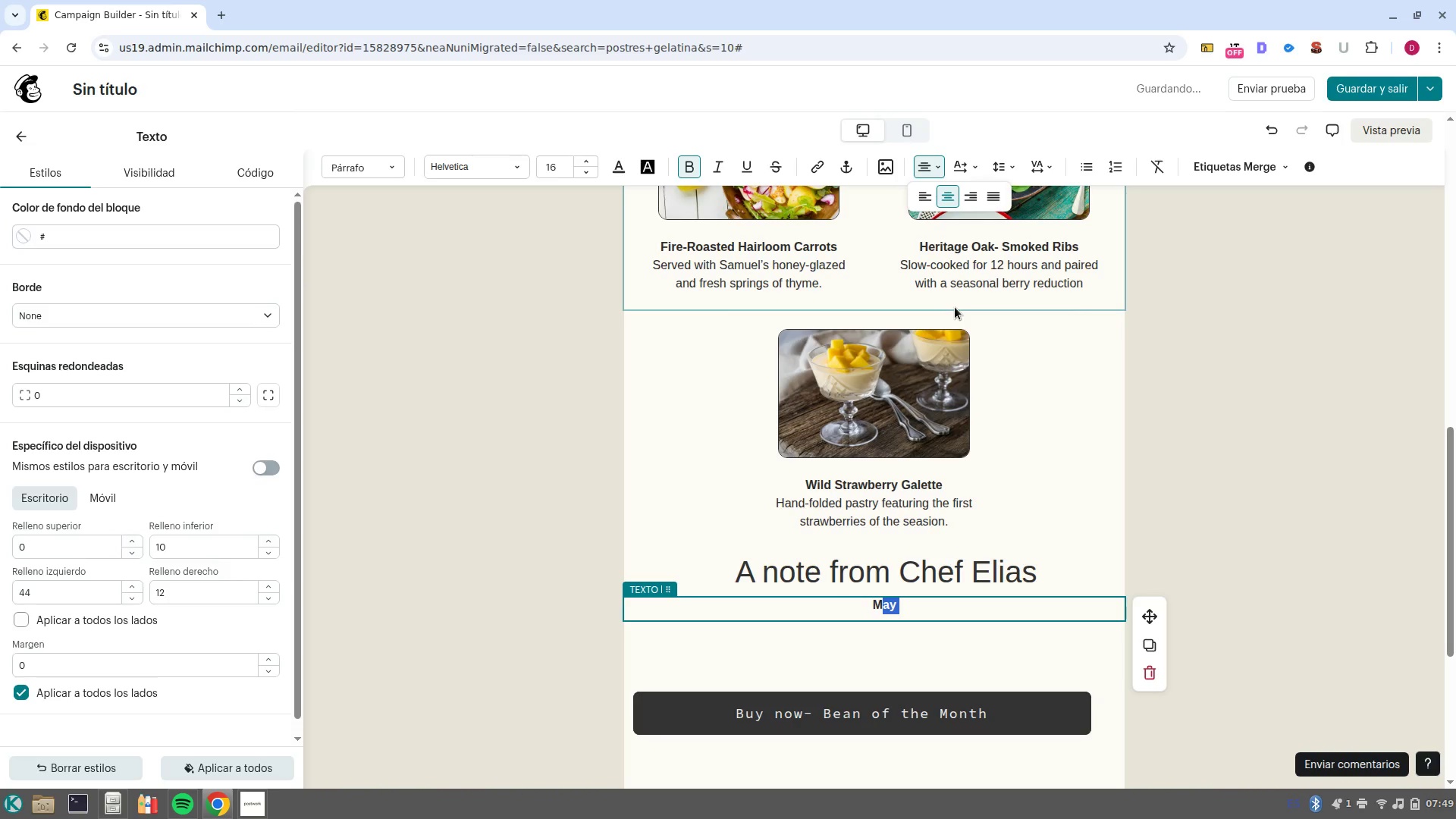 
key(Shift+ArrowLeft)
 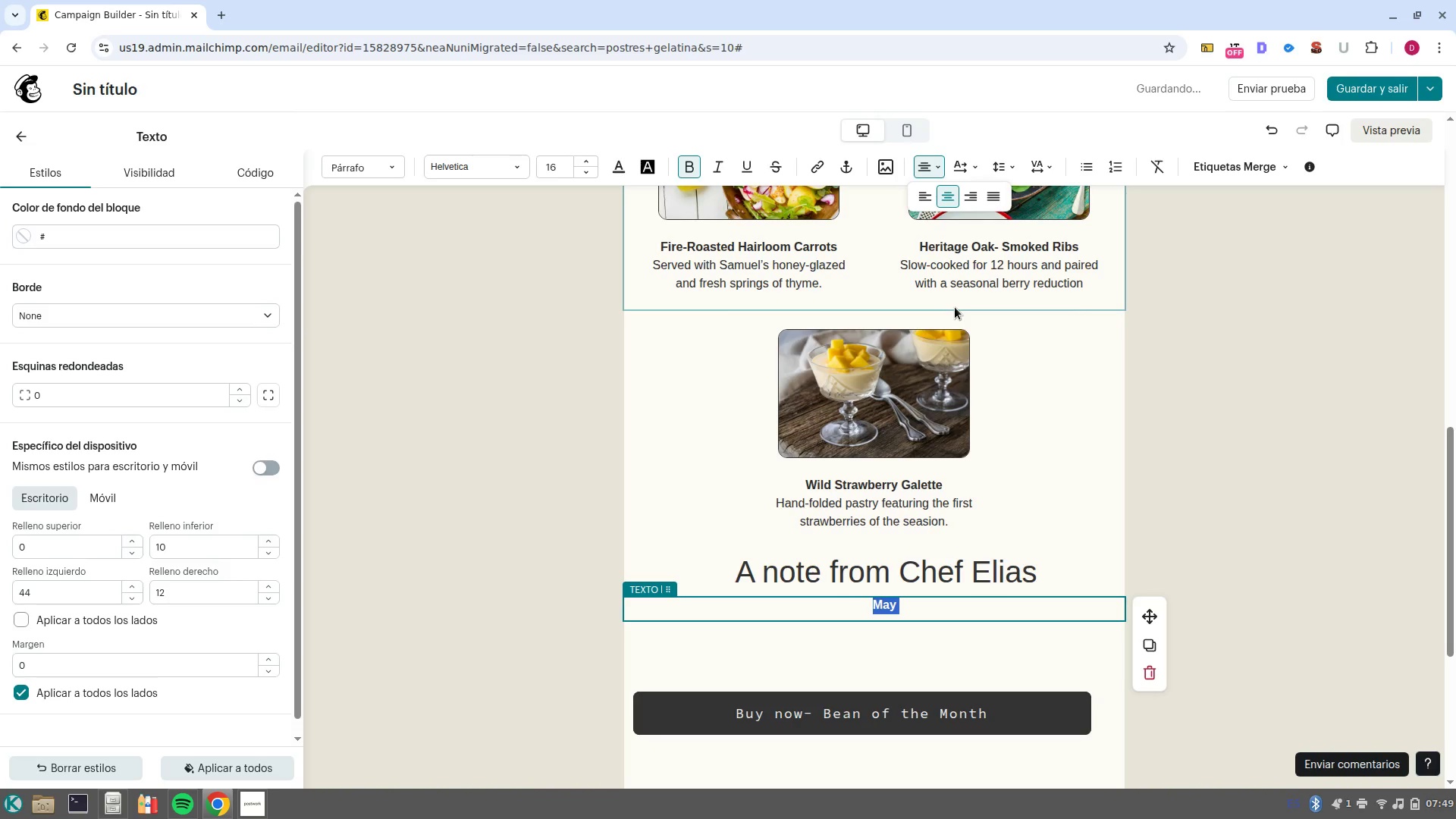 
key(Shift+ArrowLeft)
 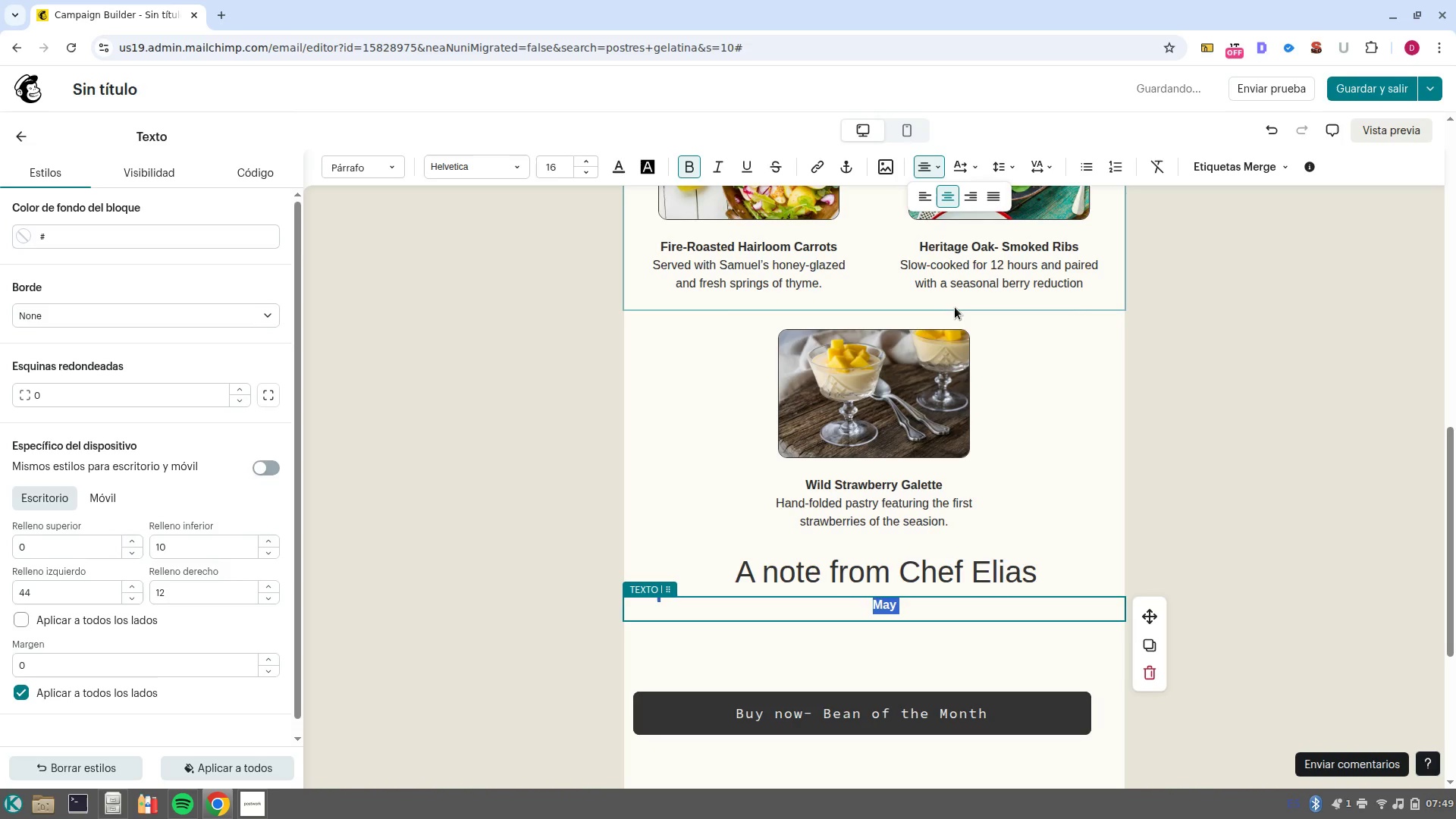 
key(Control+B)
 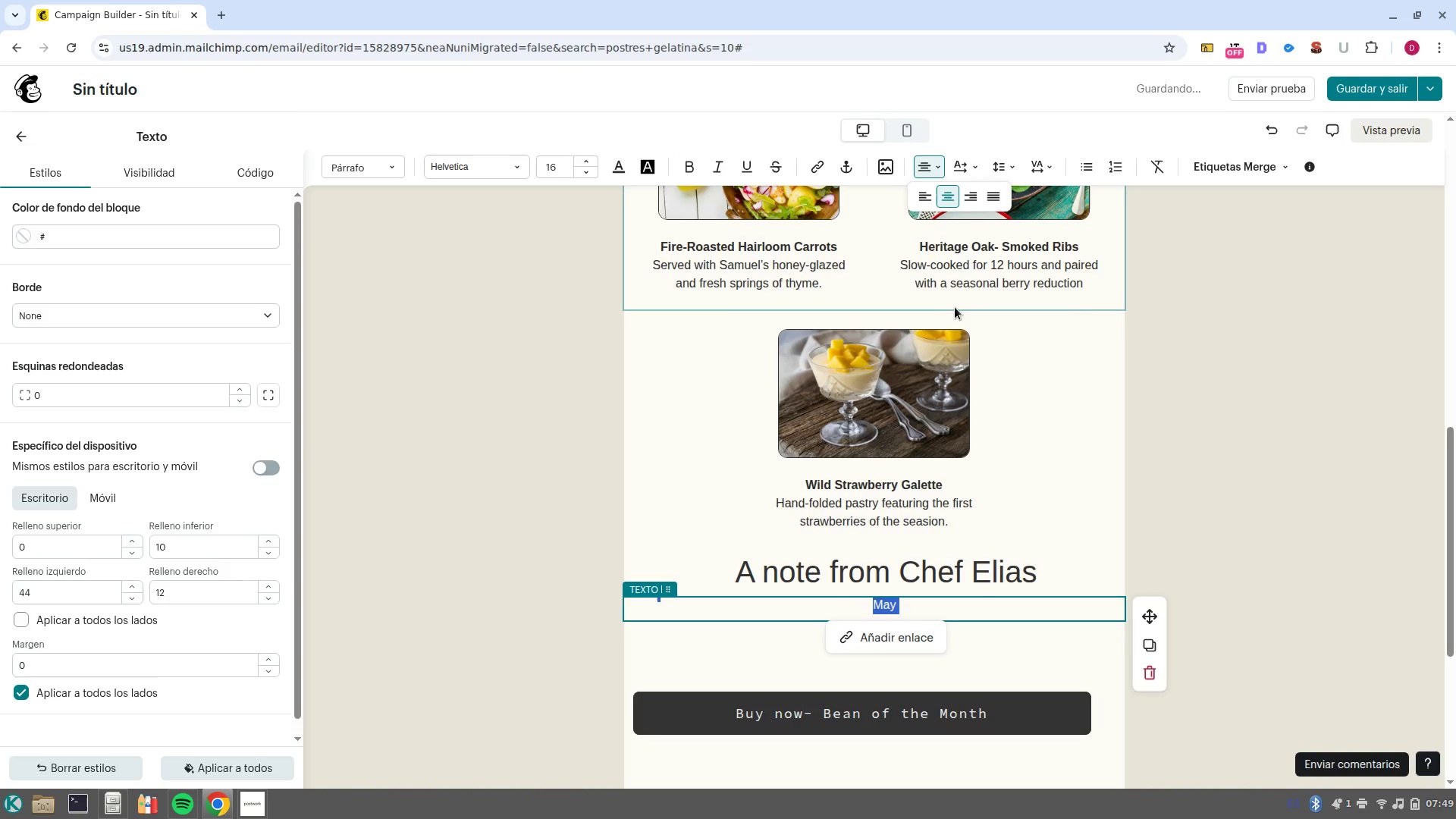 
key(ArrowRight)
 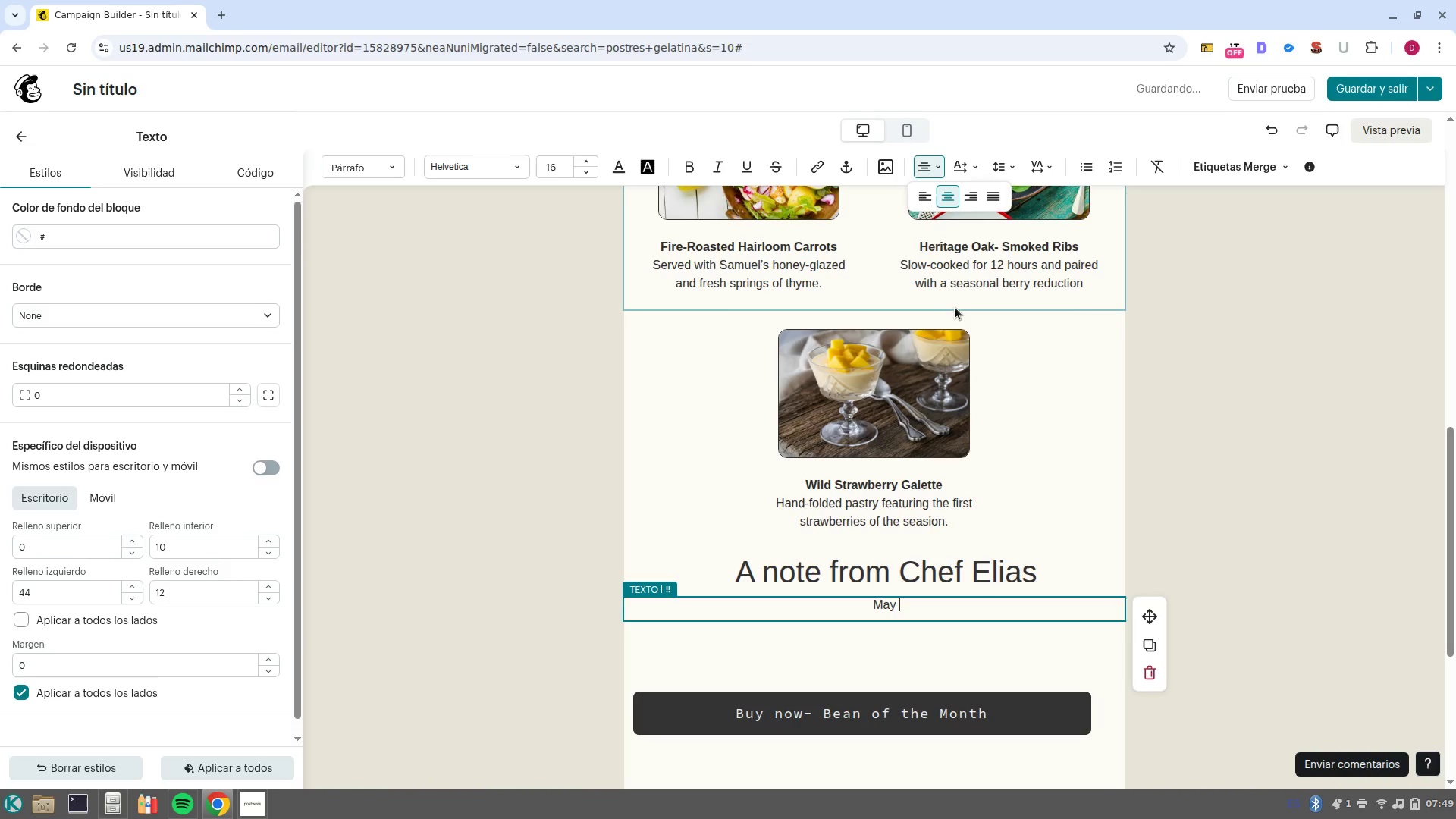 
type(is my favorti)
key(Backspace)
key(Backspace)
type(ite month)
key(Backspace)
 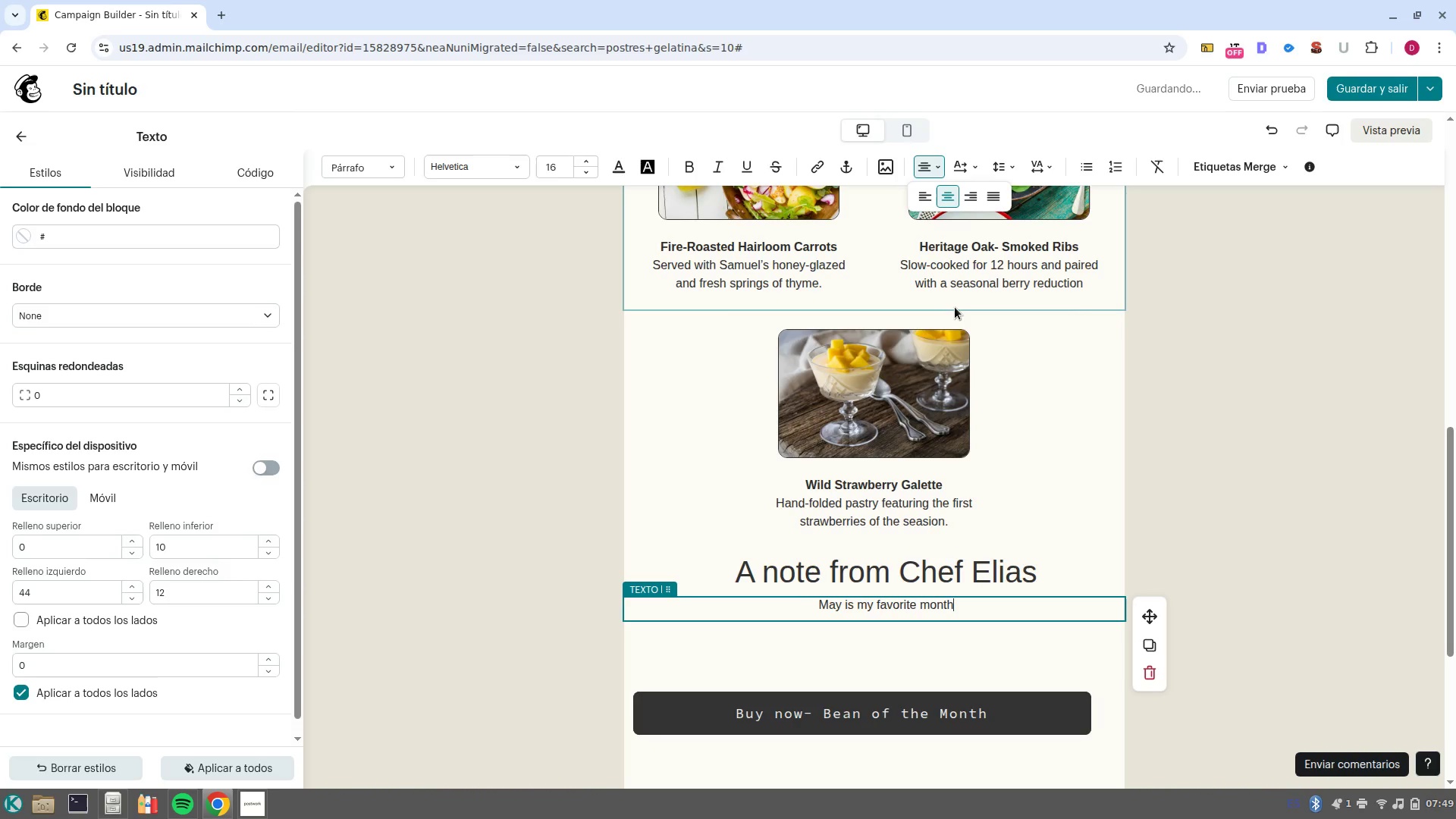 
key(Control+Backspace)
 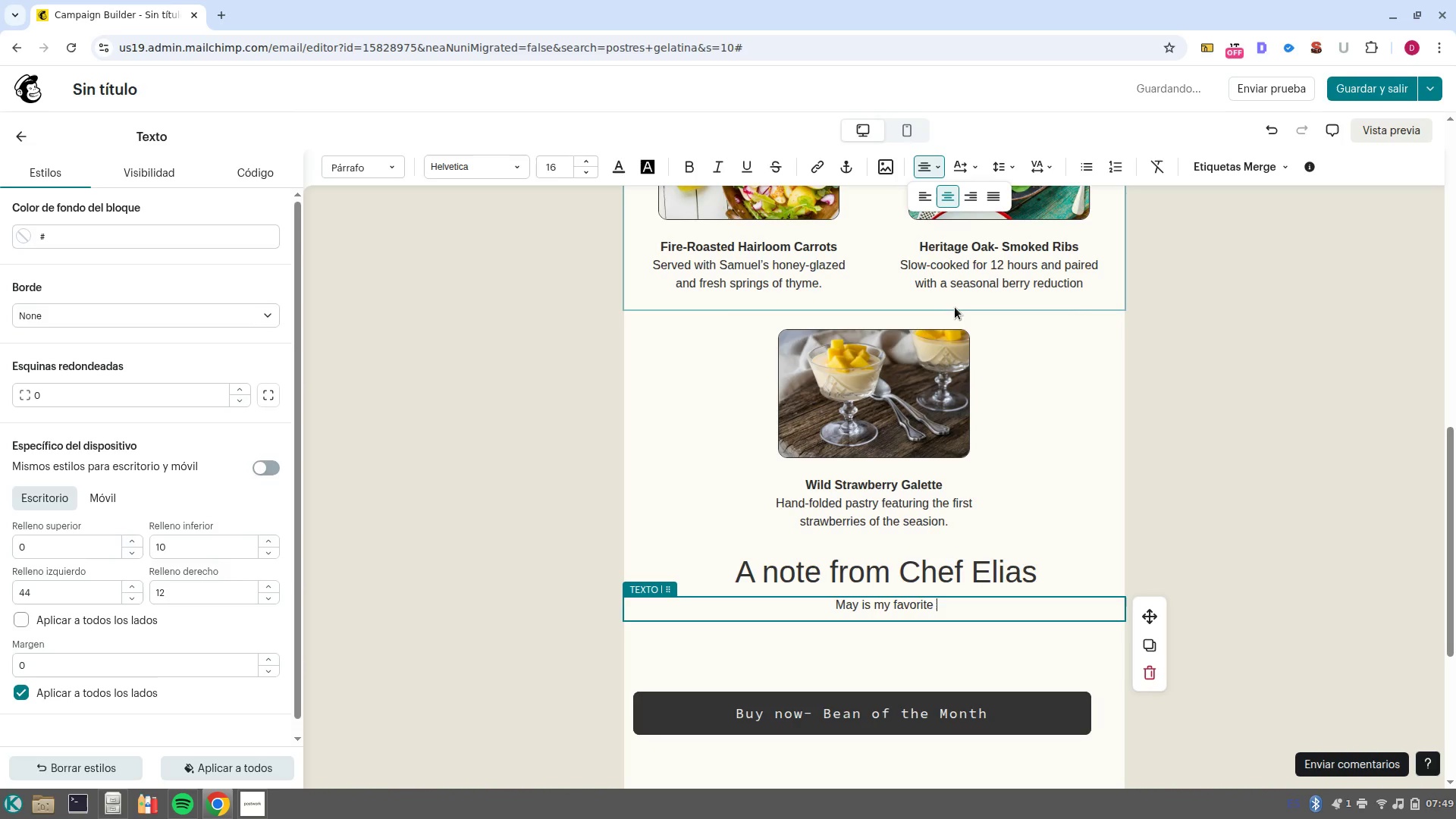 
type(time in the kitchen. The transition from root vegetables to gright)
 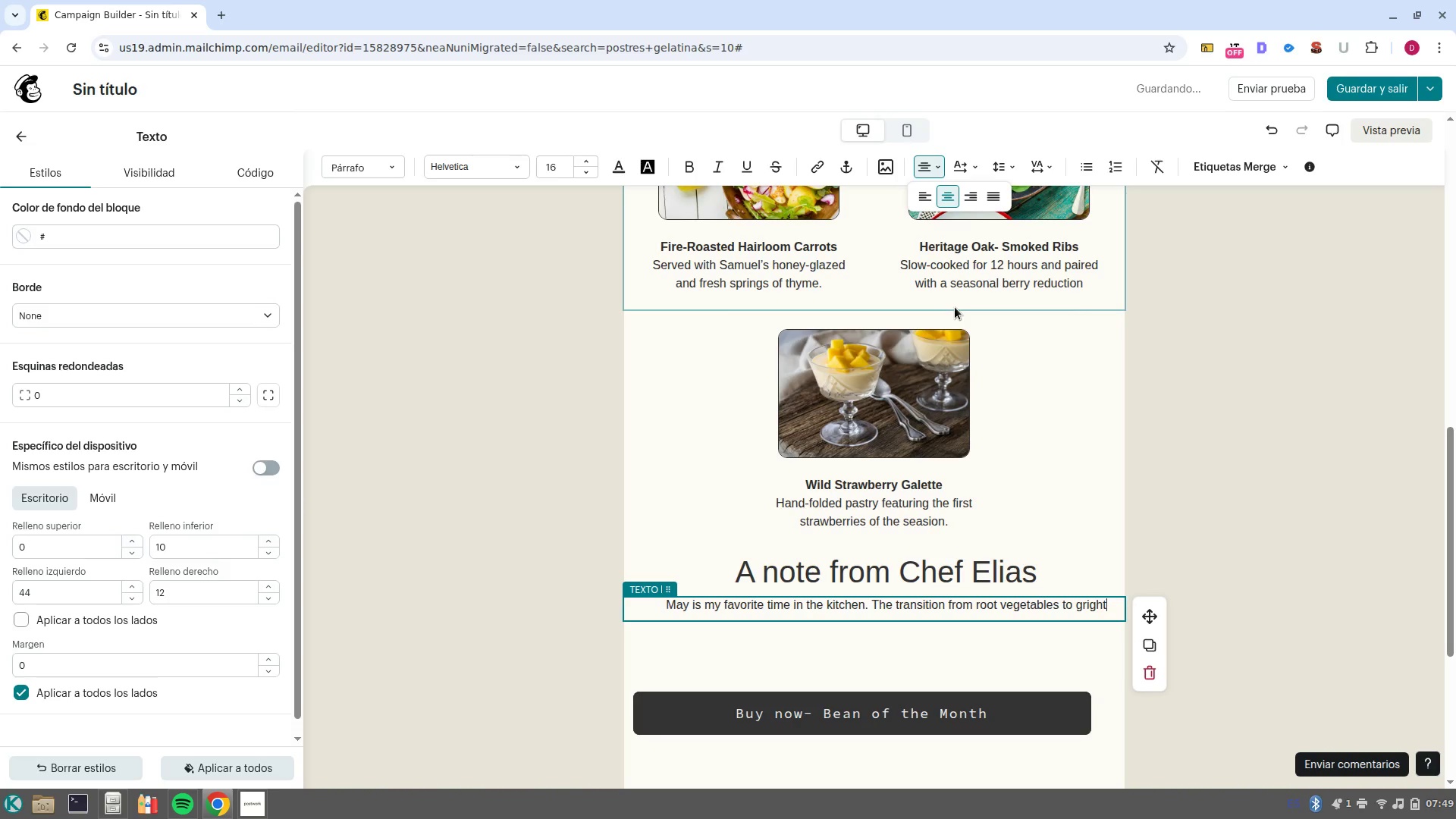 
key(Control+Backspace)
 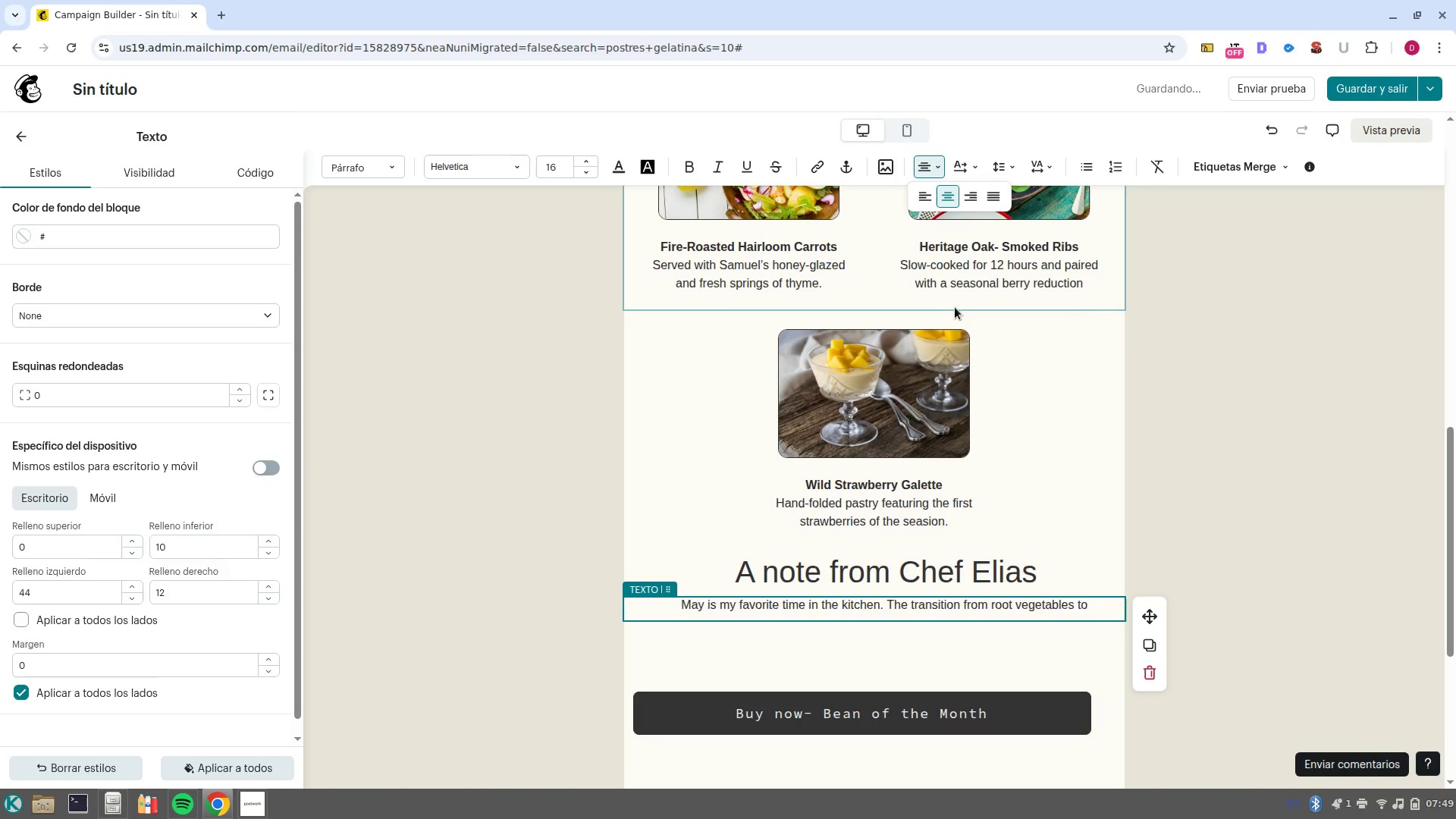 
type(bright, leafy greens allows us to lighten our flavors while leeping that rustic soul, W)
key(Backspace)
key(Backspace)
key(Backspace)
type(. We-ve know )
 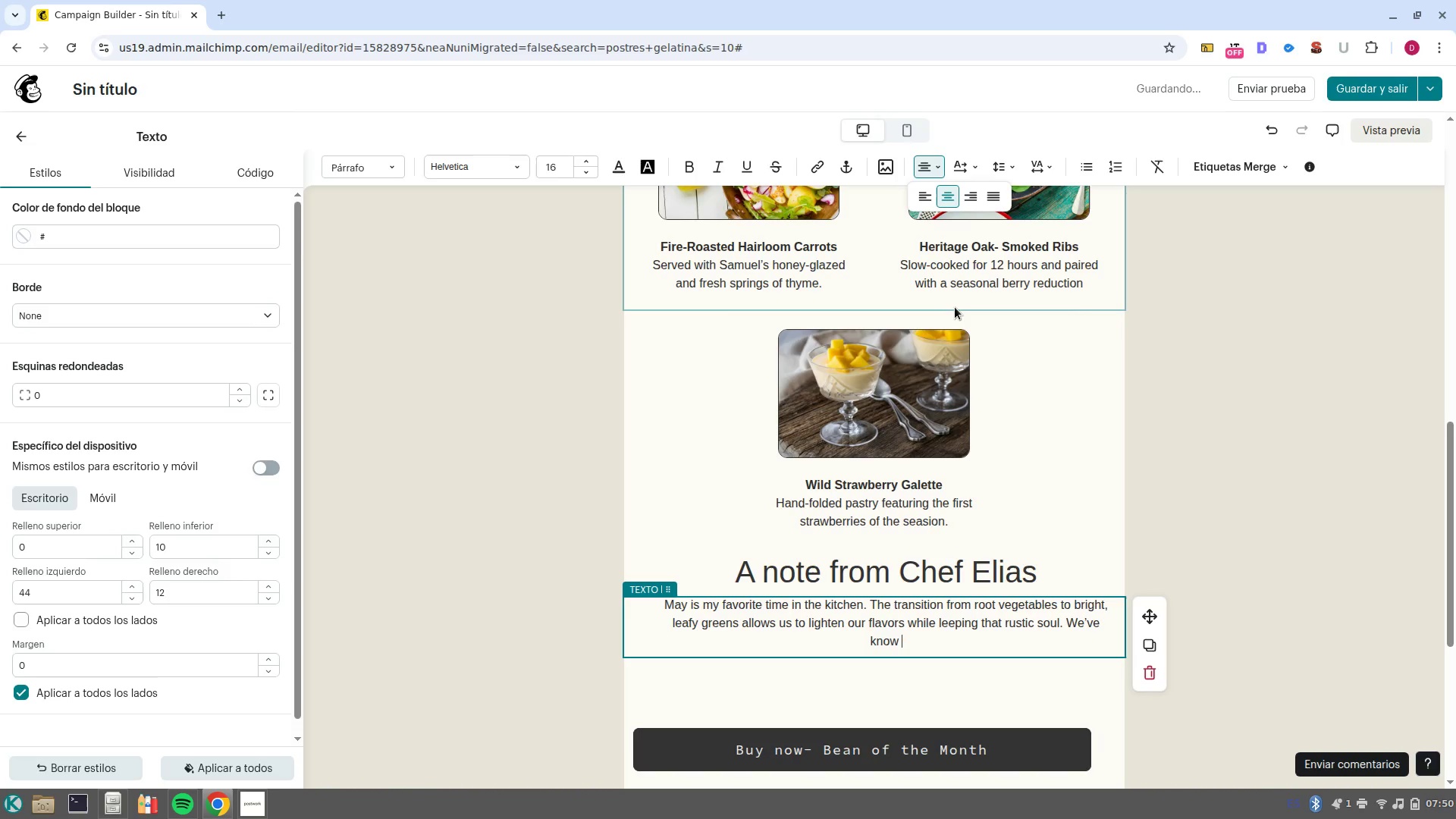 
wait(5.19)
 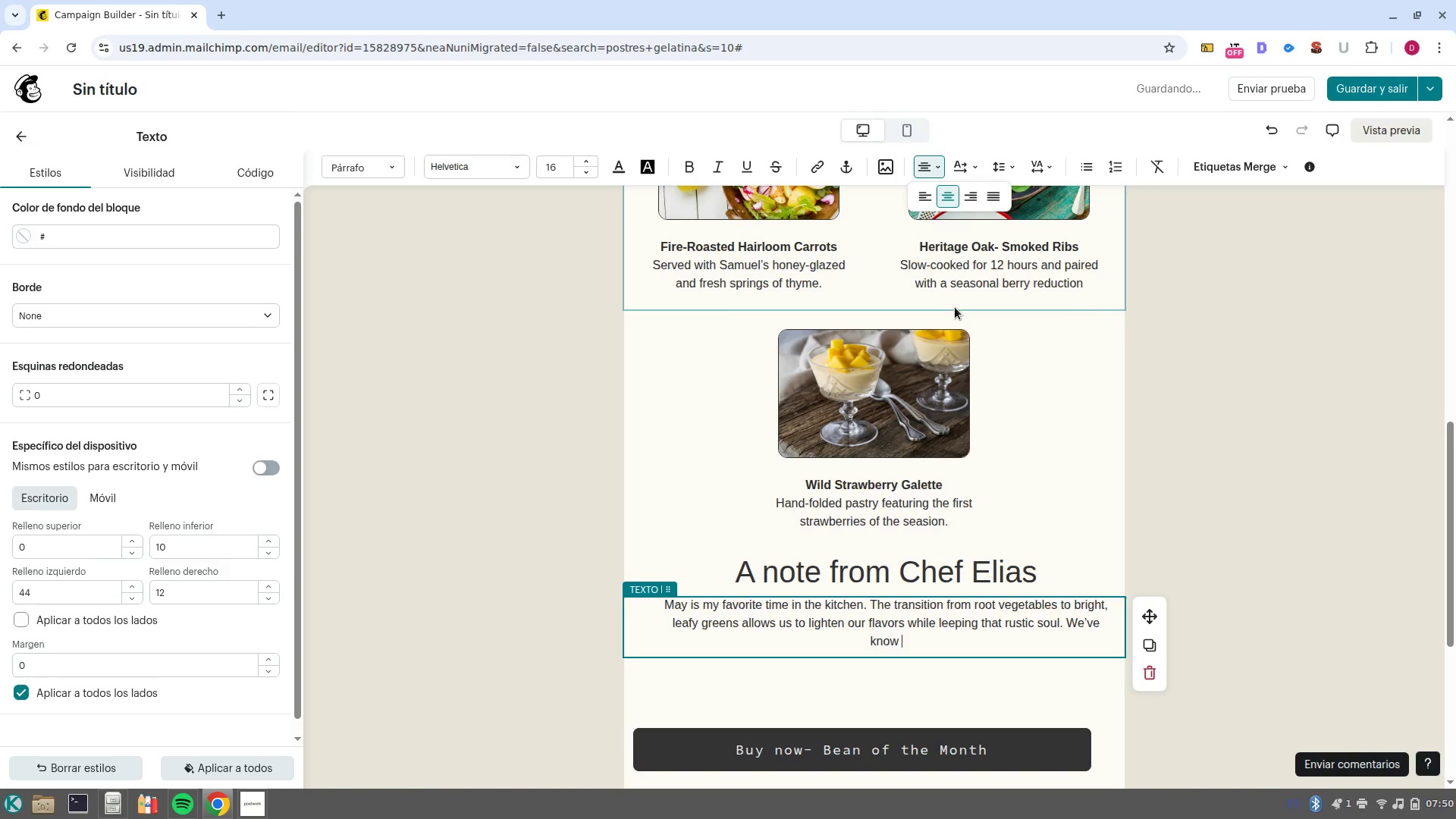 
key(Control+Backspace)
 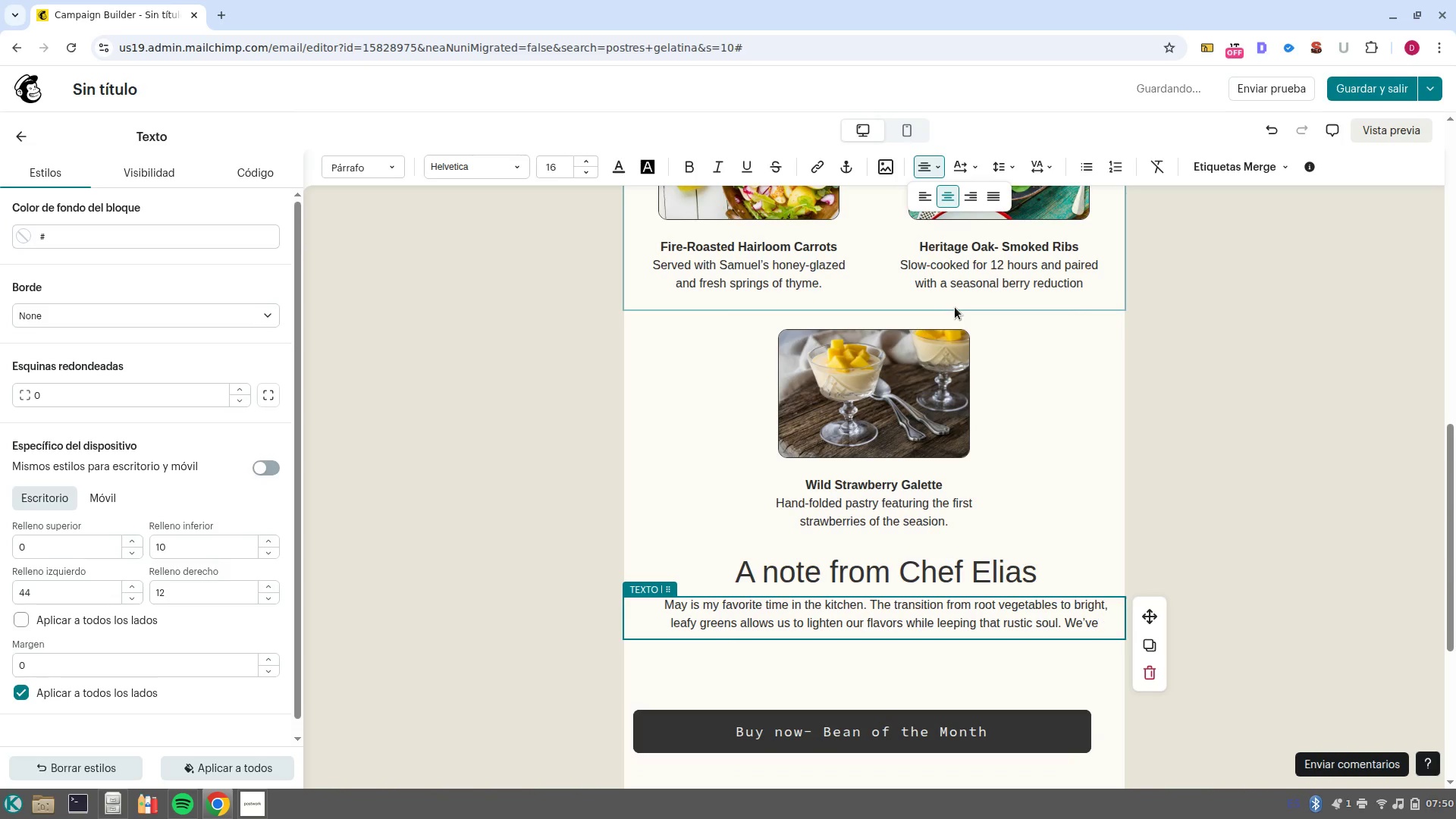 
type(update our seating to include the ourdoor patio, perfect for enjouting a glass of local wine with this month-s specials. I can-t wait to see you there)
 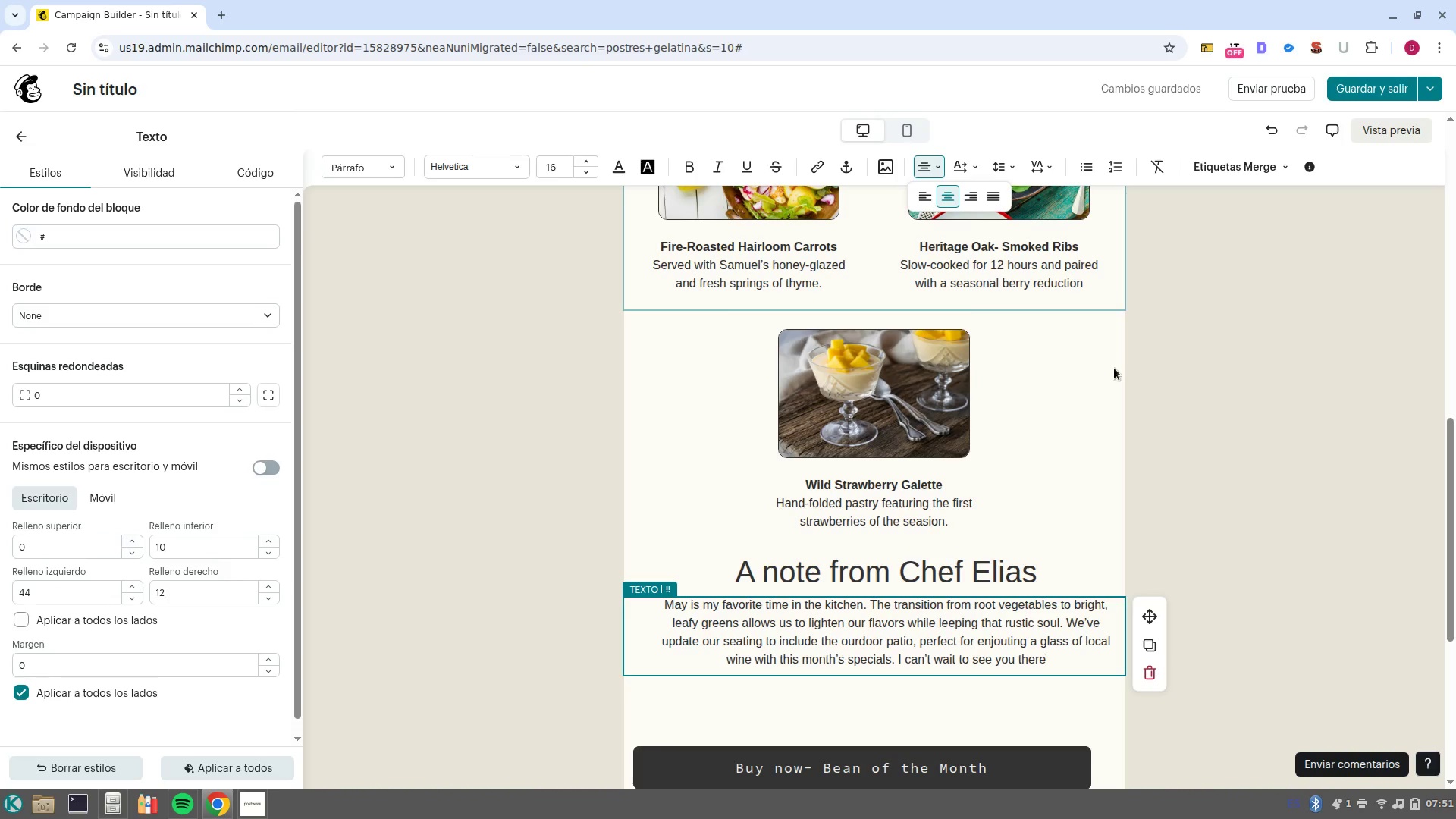 
wait(5.56)
 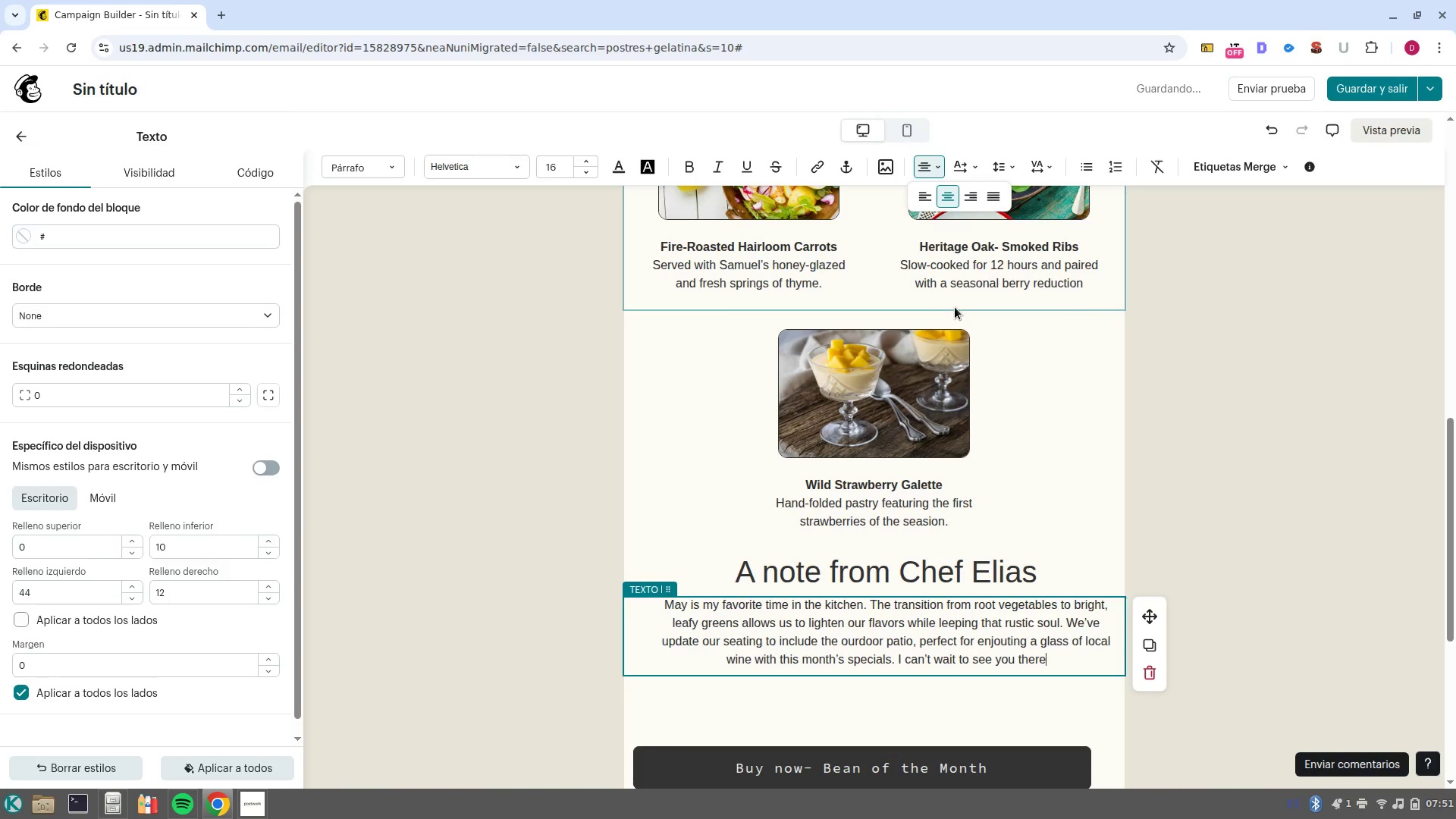 
left_click([664, 601])
 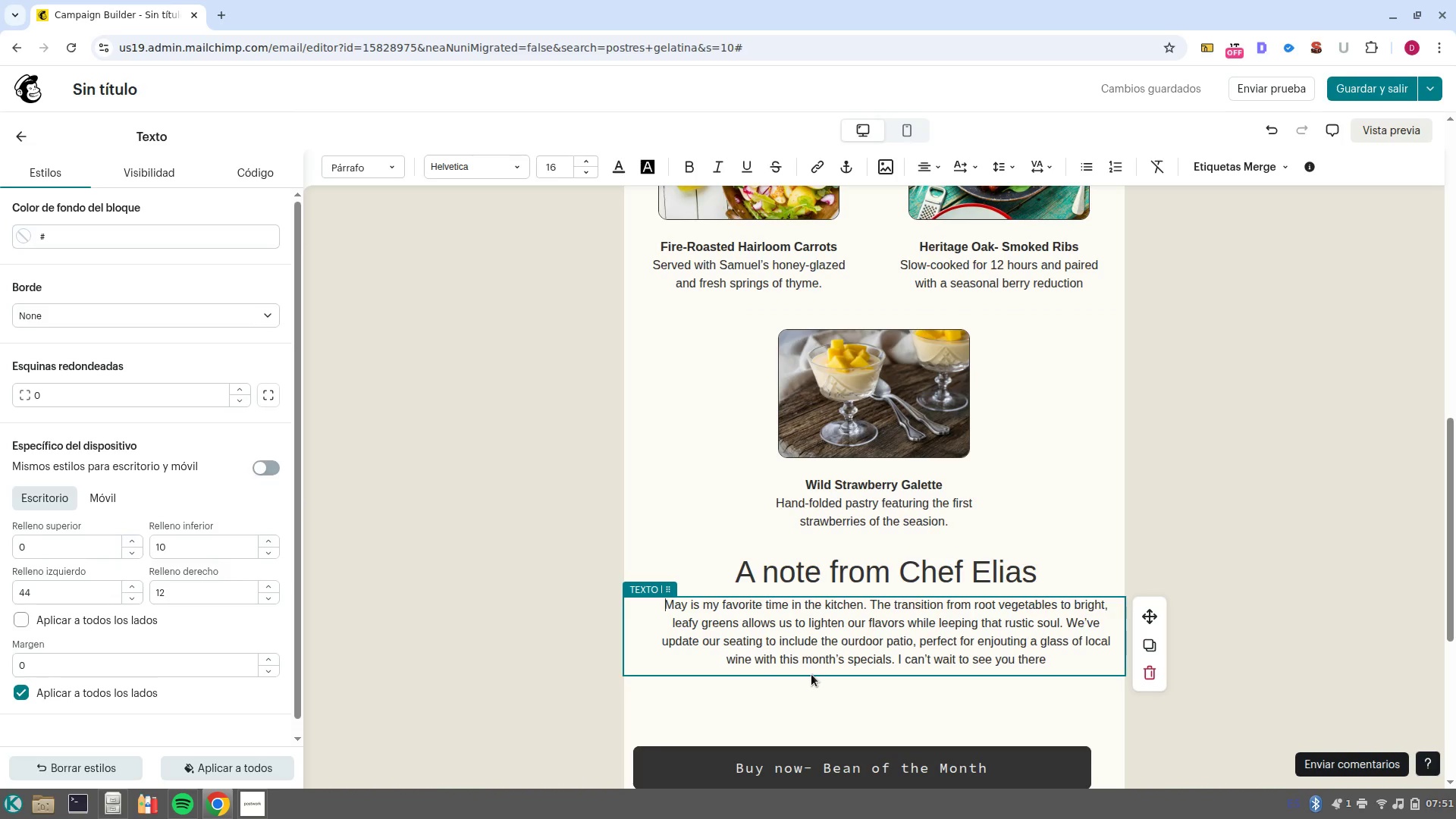 
key(Shift+2)
 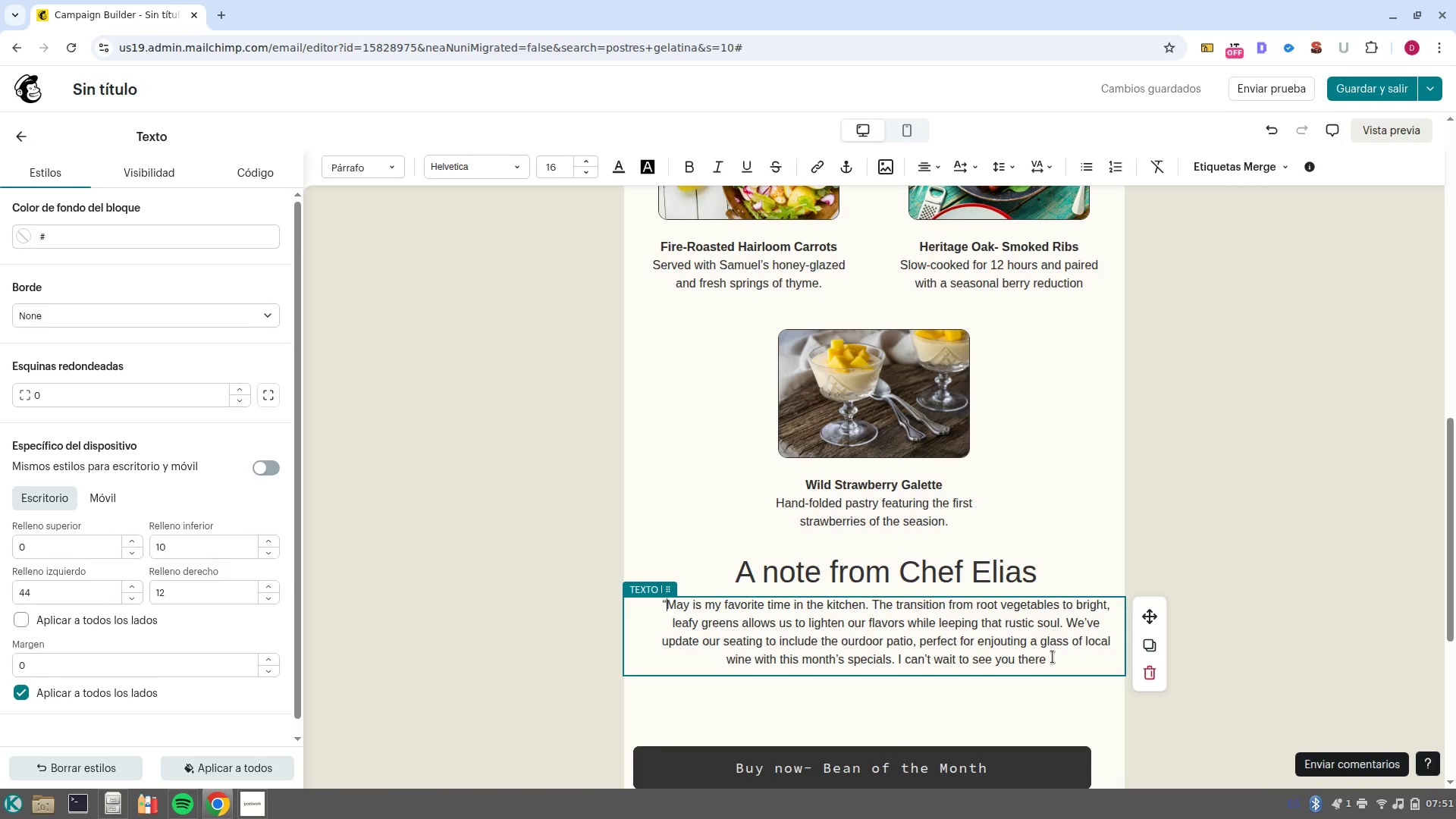 
left_click([1053, 657])
 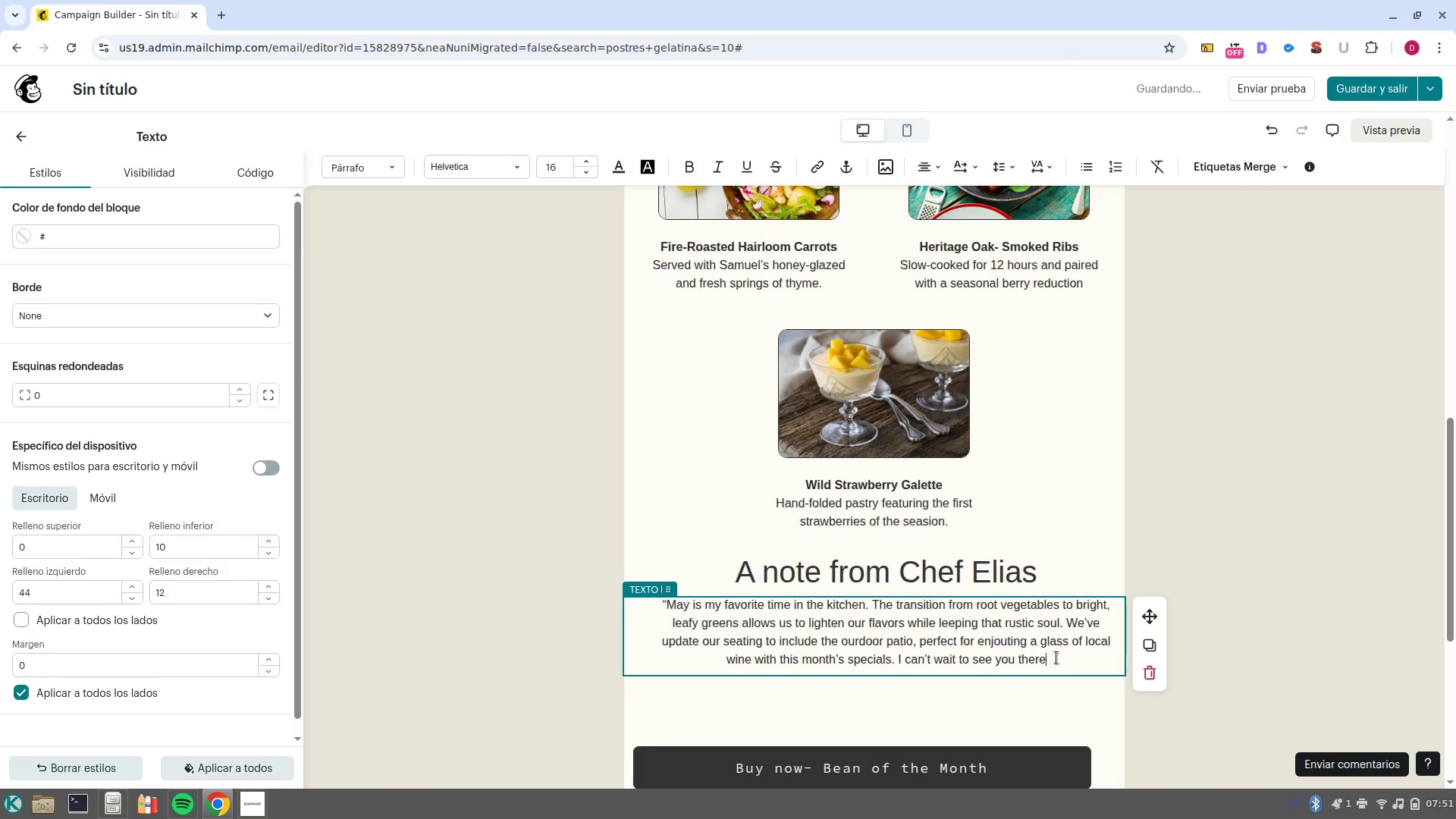 
key(Shift+2)
 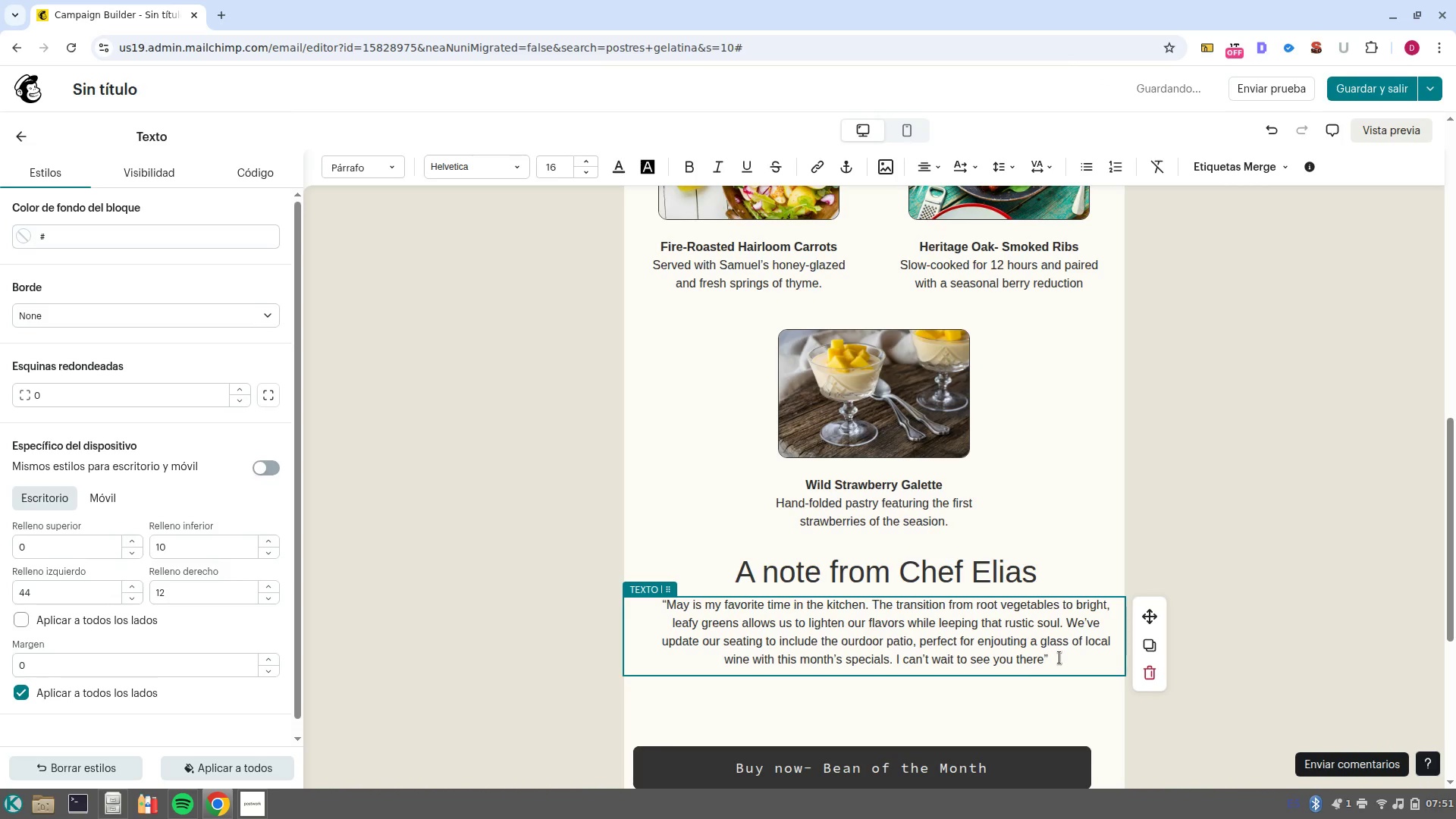 
left_click_drag(start_coordinate=[1059, 657], to_coordinate=[642, 605])
 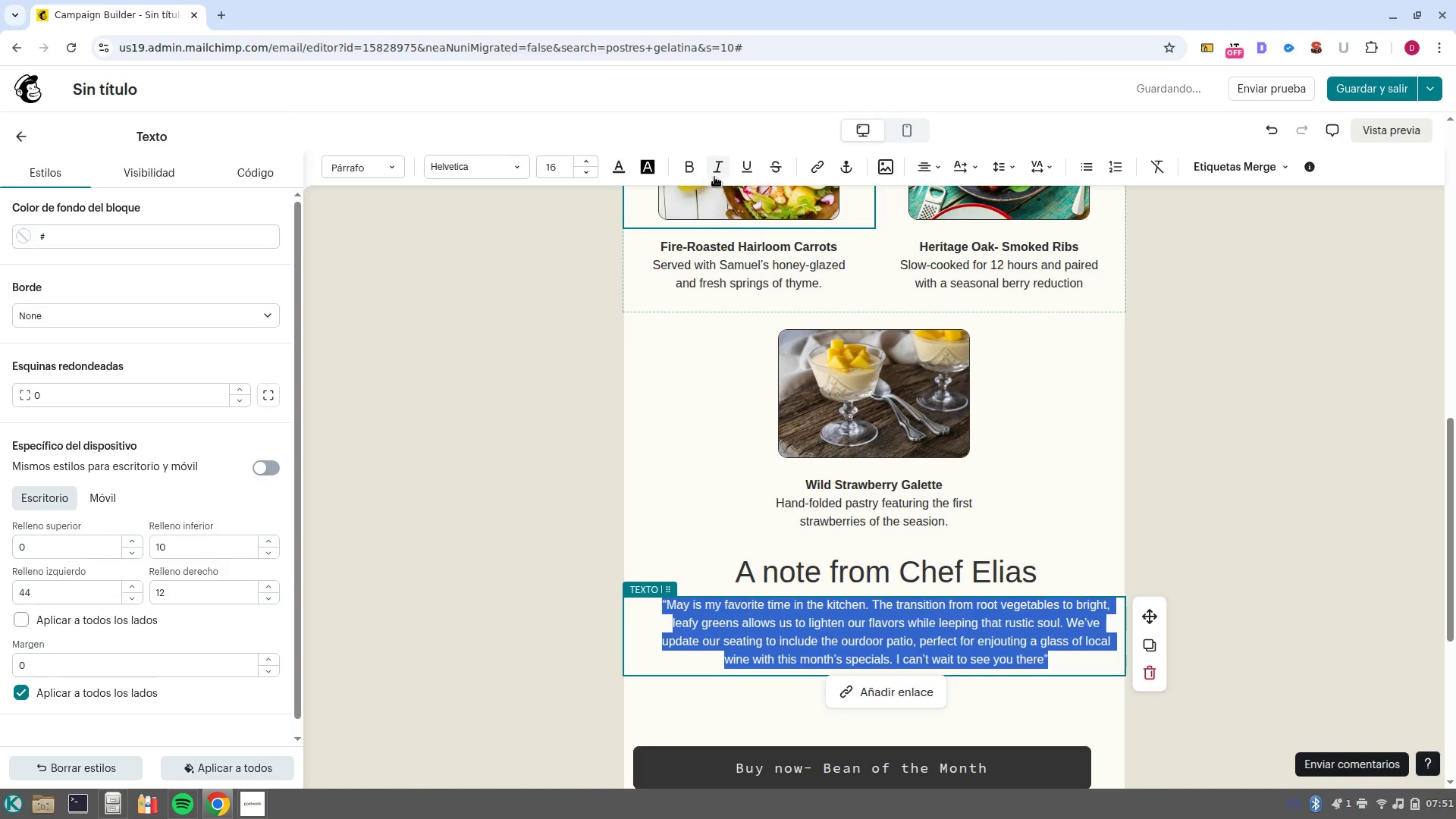 
left_click([717, 177])
 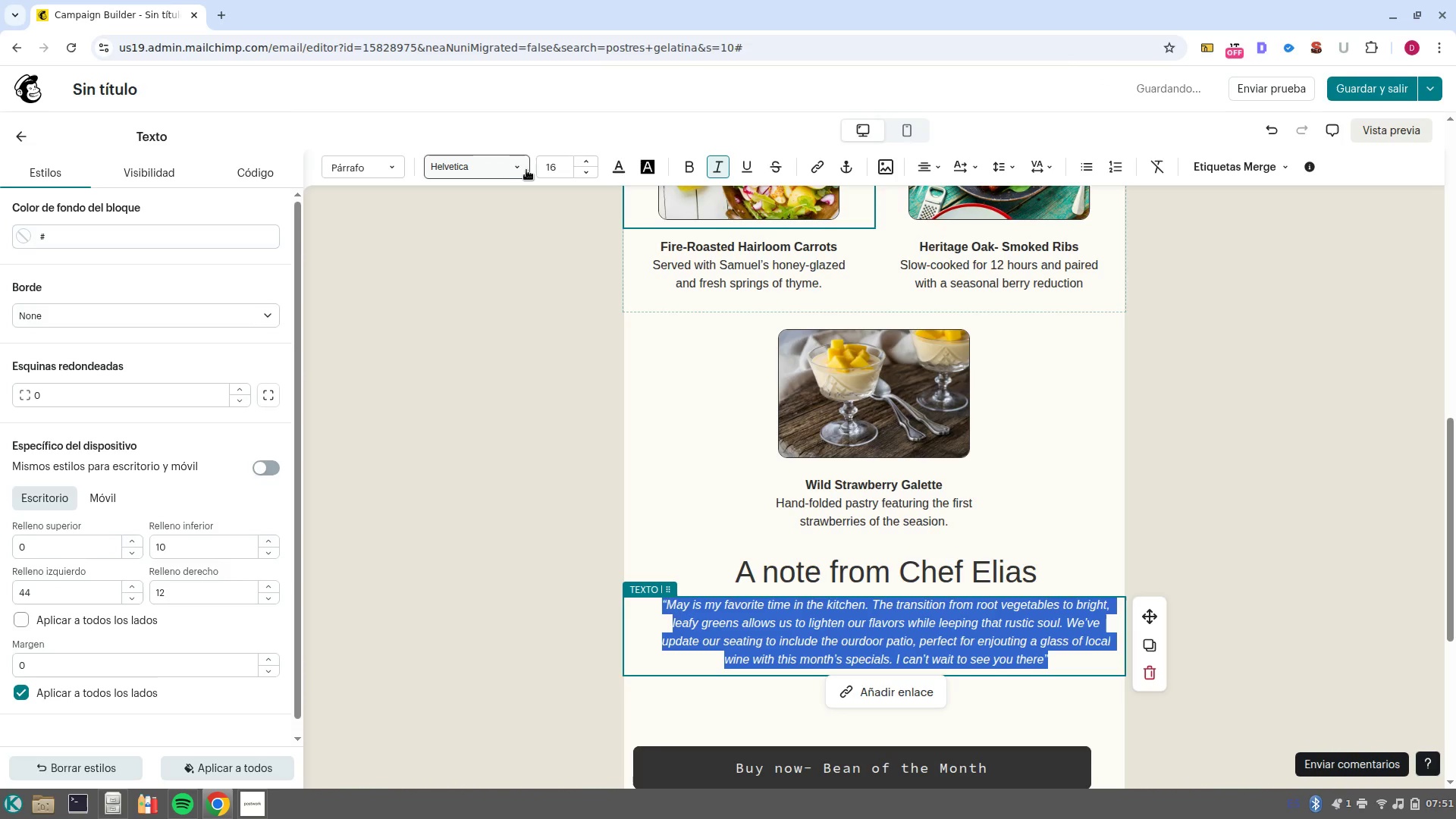 
left_click([516, 170])
 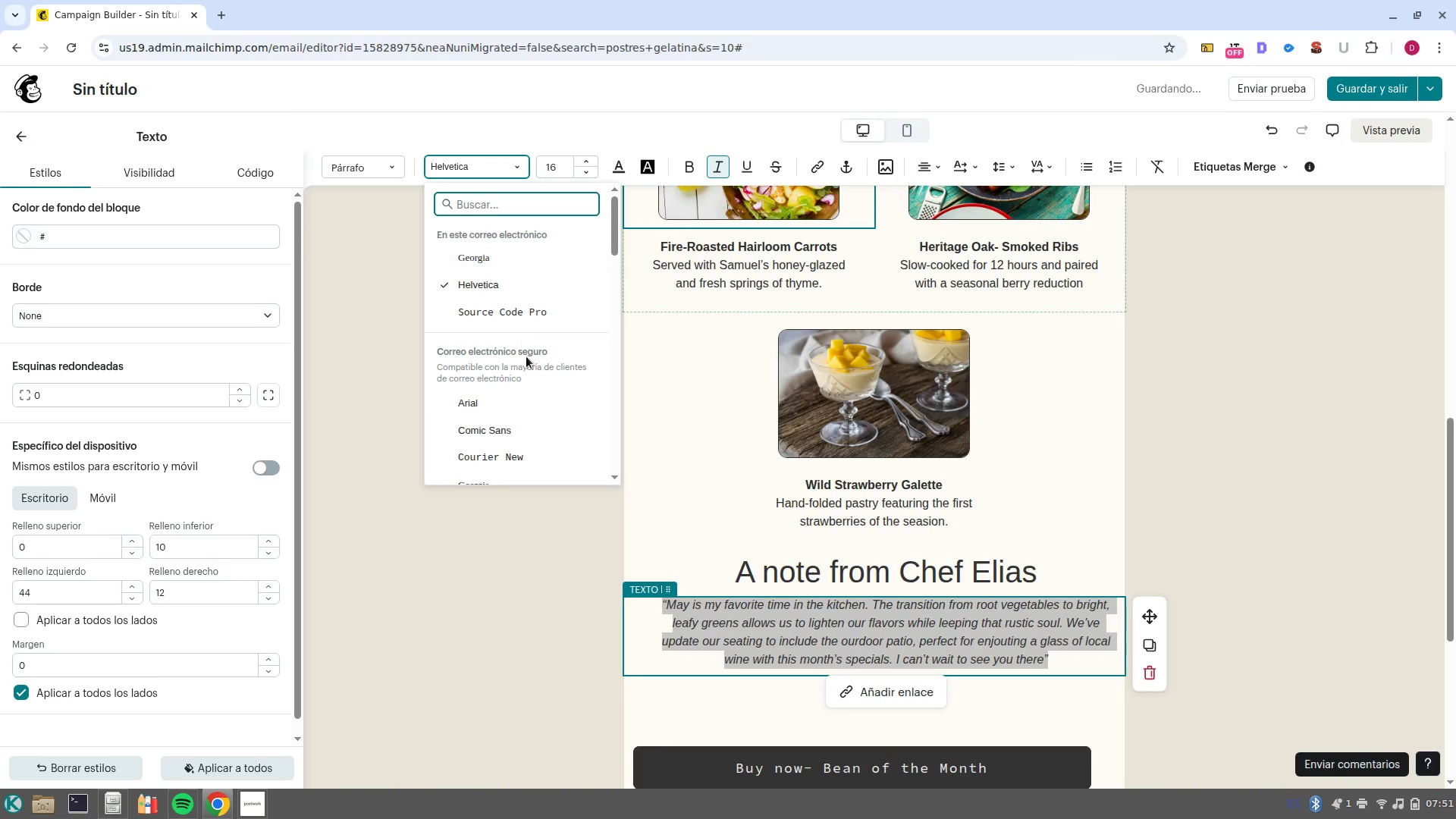 
scroll: coordinate [540, 423], scroll_direction: down, amount: 4.0
 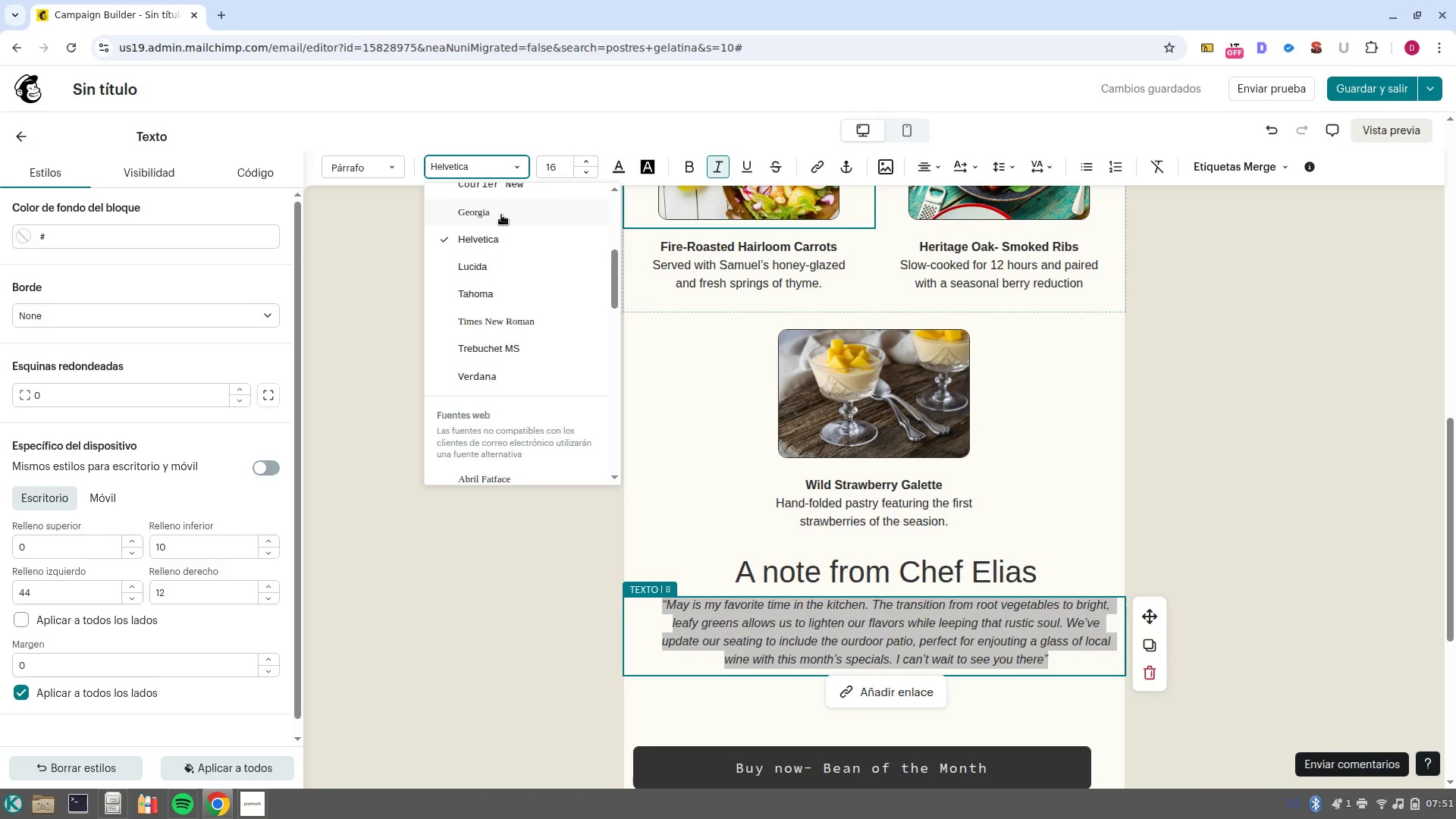 
left_click([501, 215])
 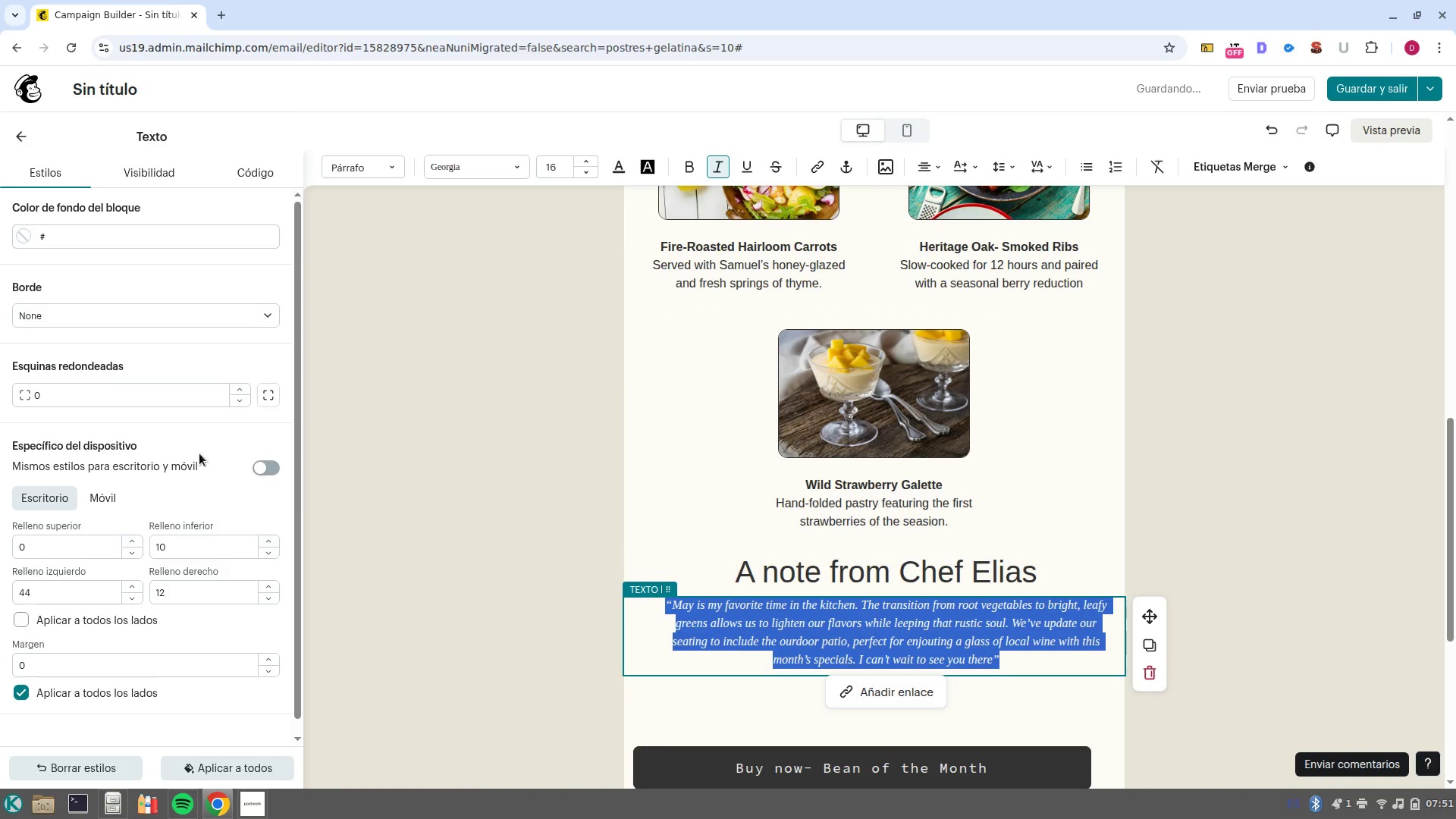 
left_click([156, 238])
 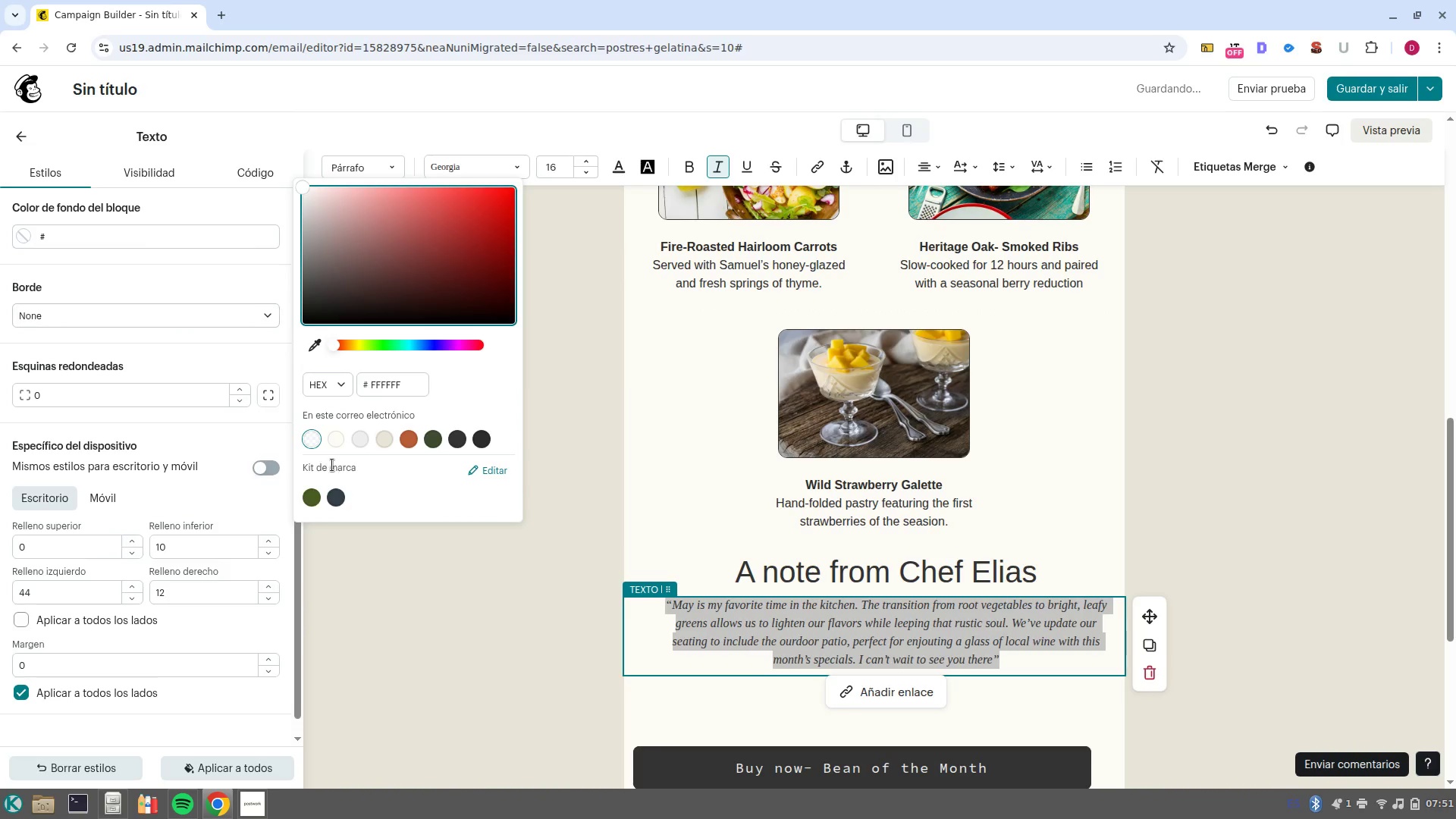 
left_click([385, 440])
 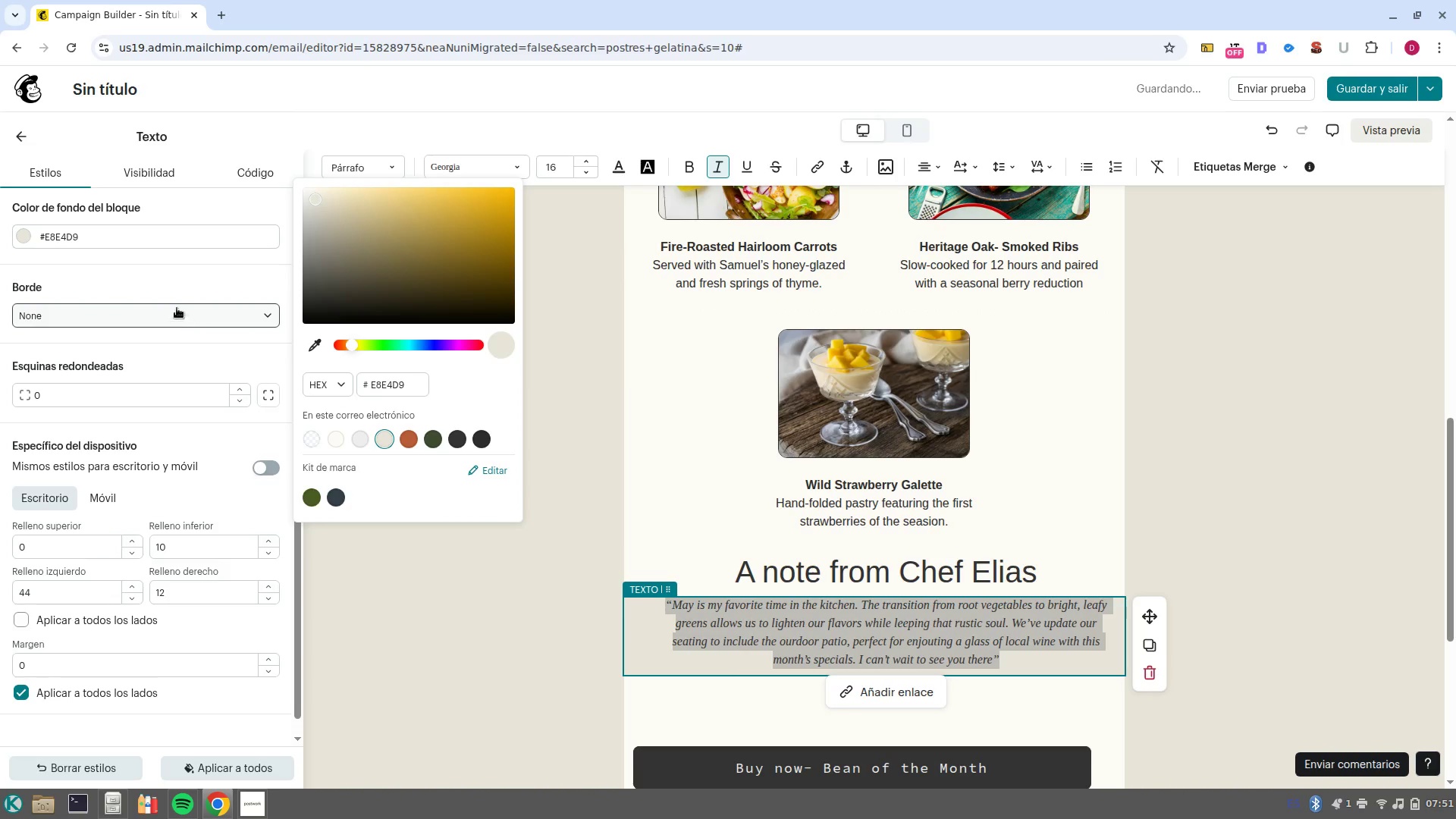 
left_click([202, 319])
 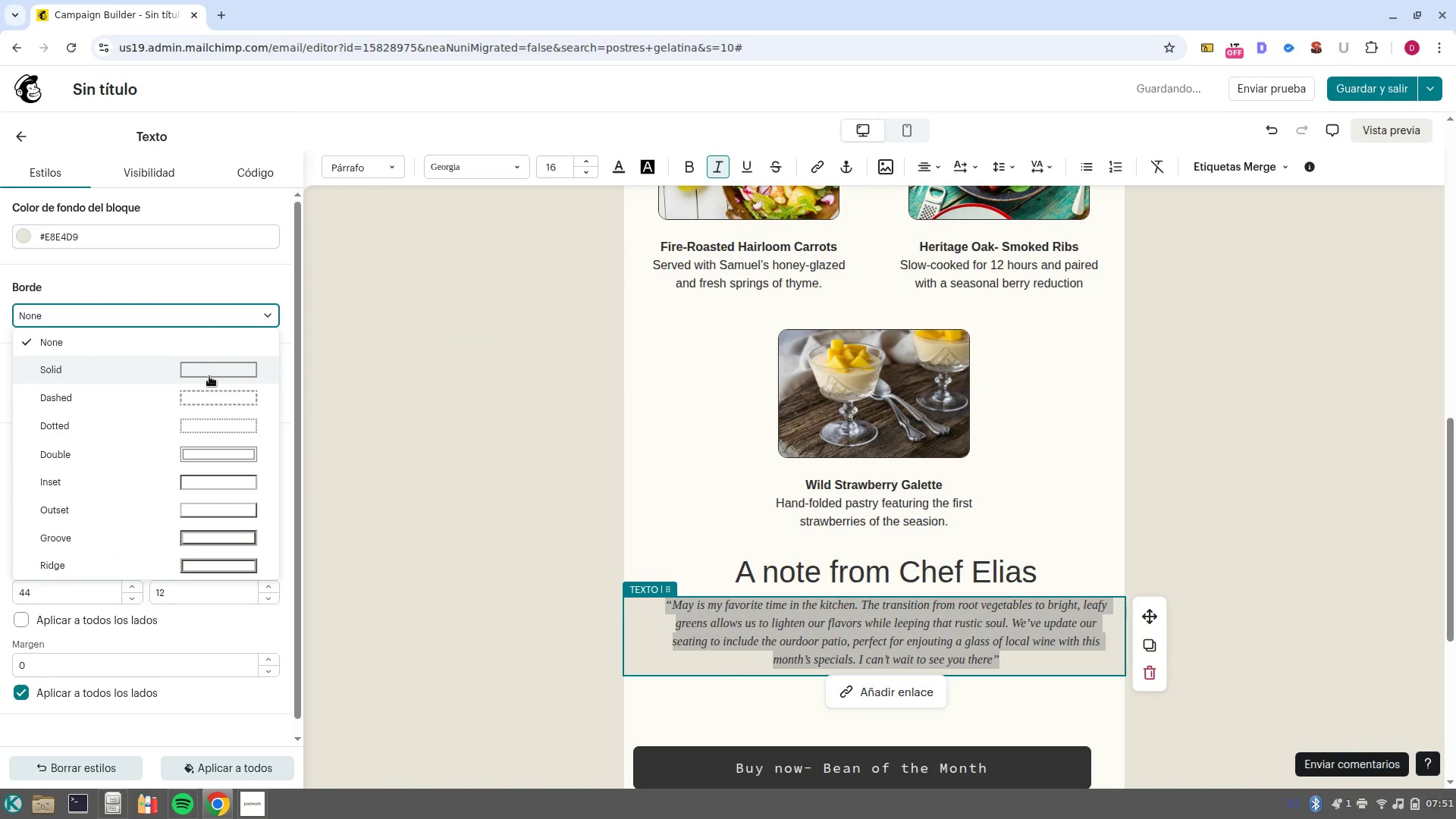 
left_click([209, 376])
 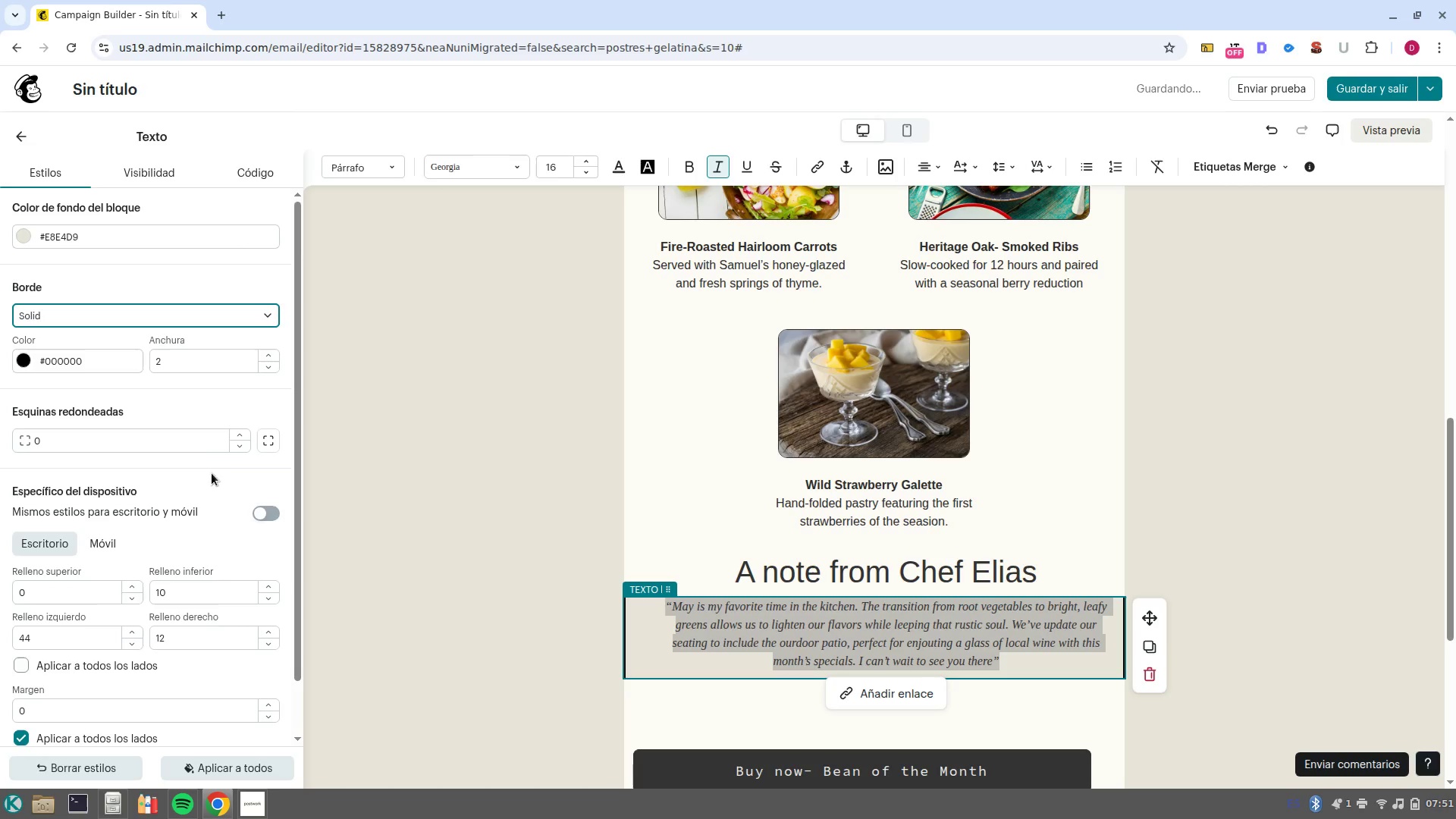 
left_click([183, 441])
 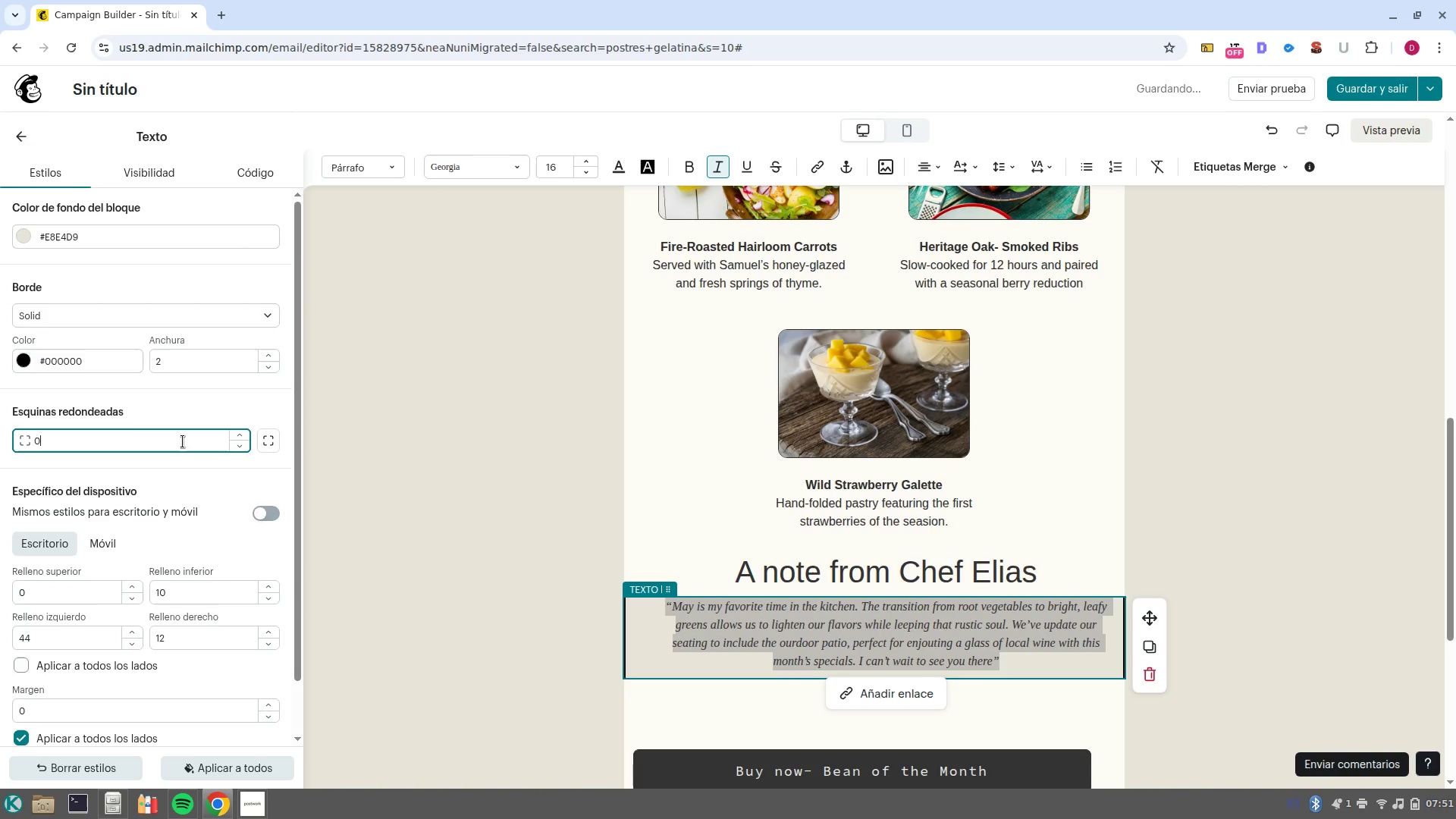 
key(Backspace)
type(30)
 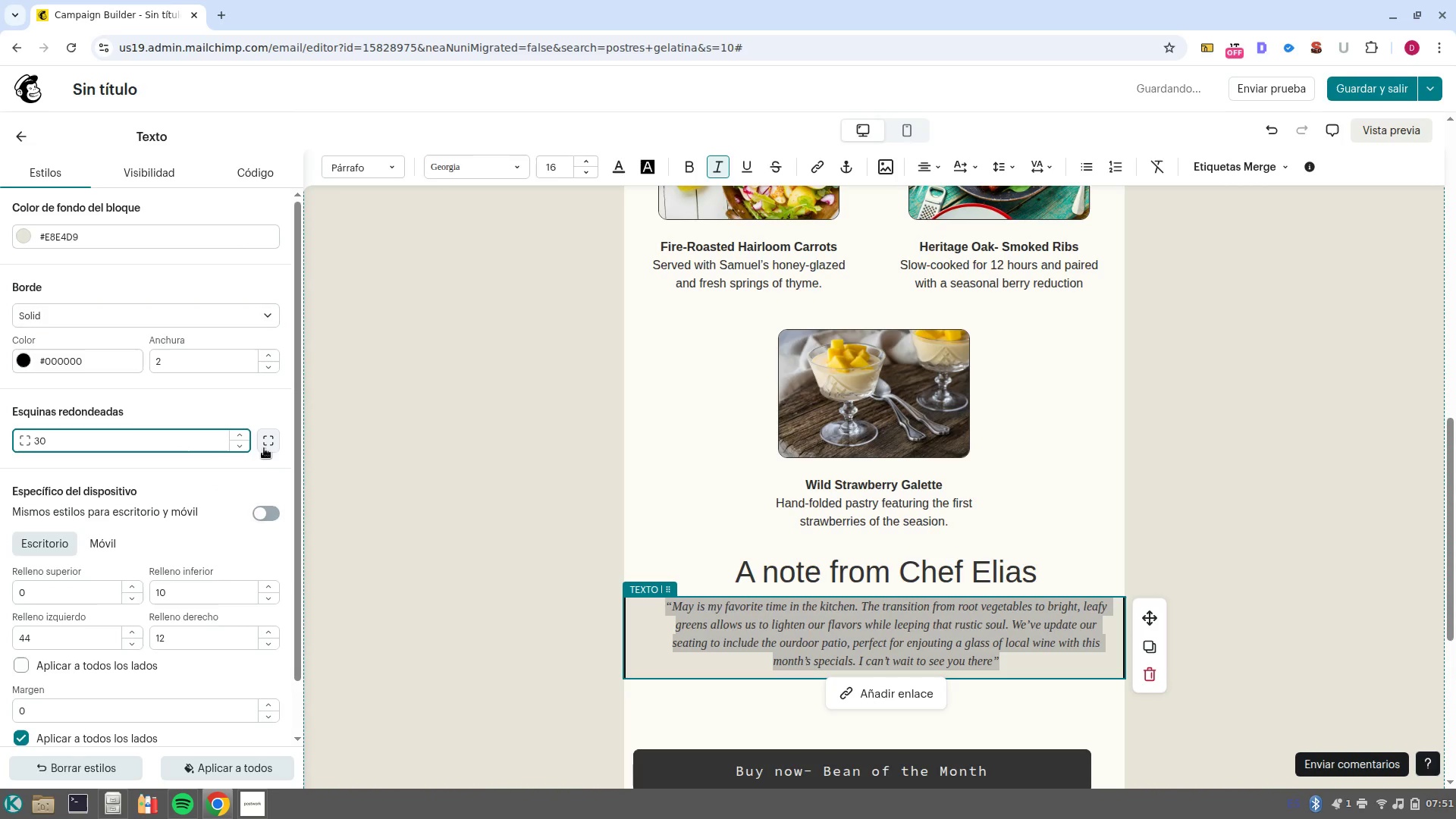 
left_click([269, 447])
 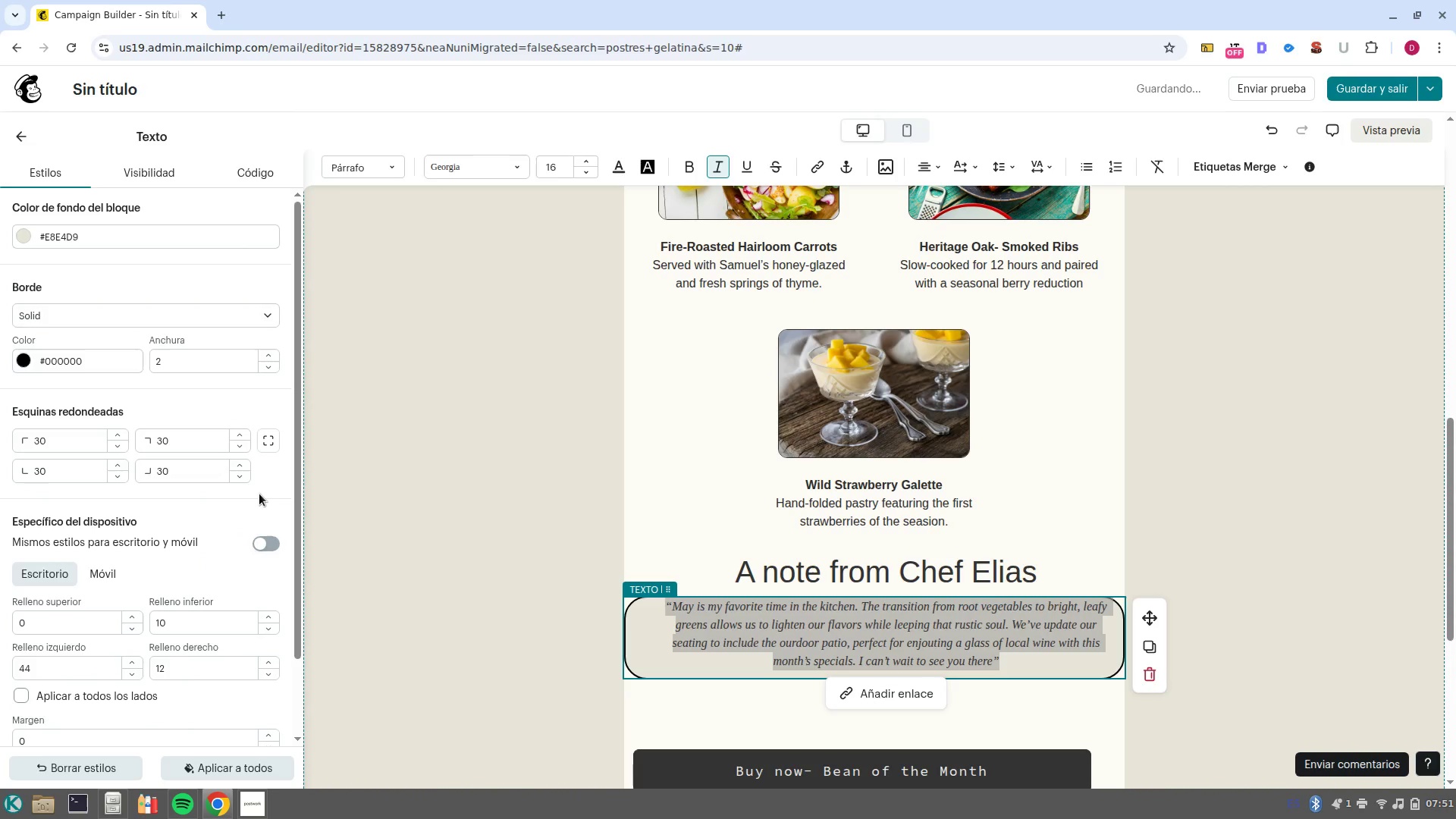 
scroll: coordinate [234, 515], scroll_direction: down, amount: 2.0
 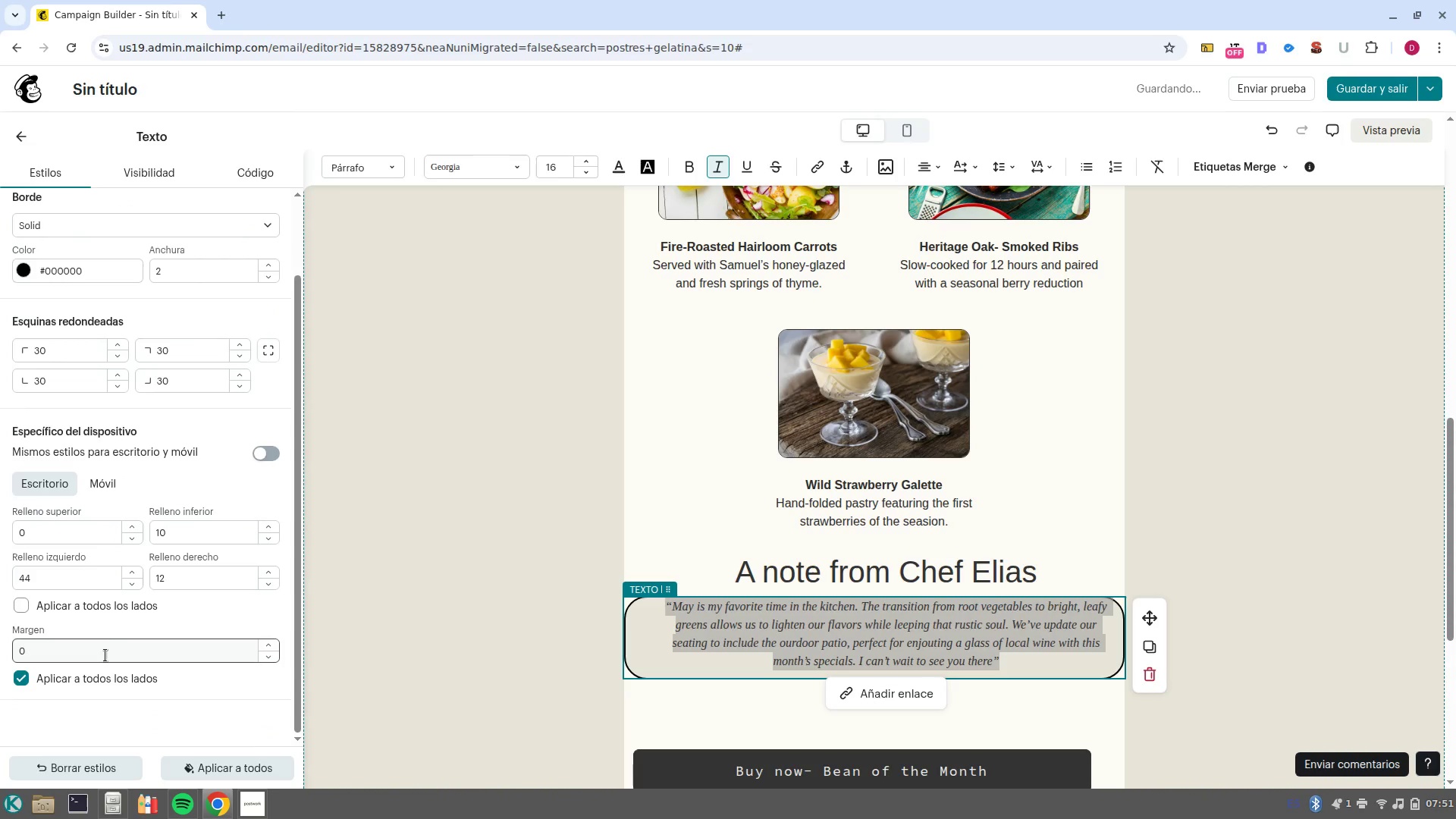 
left_click([108, 657])
 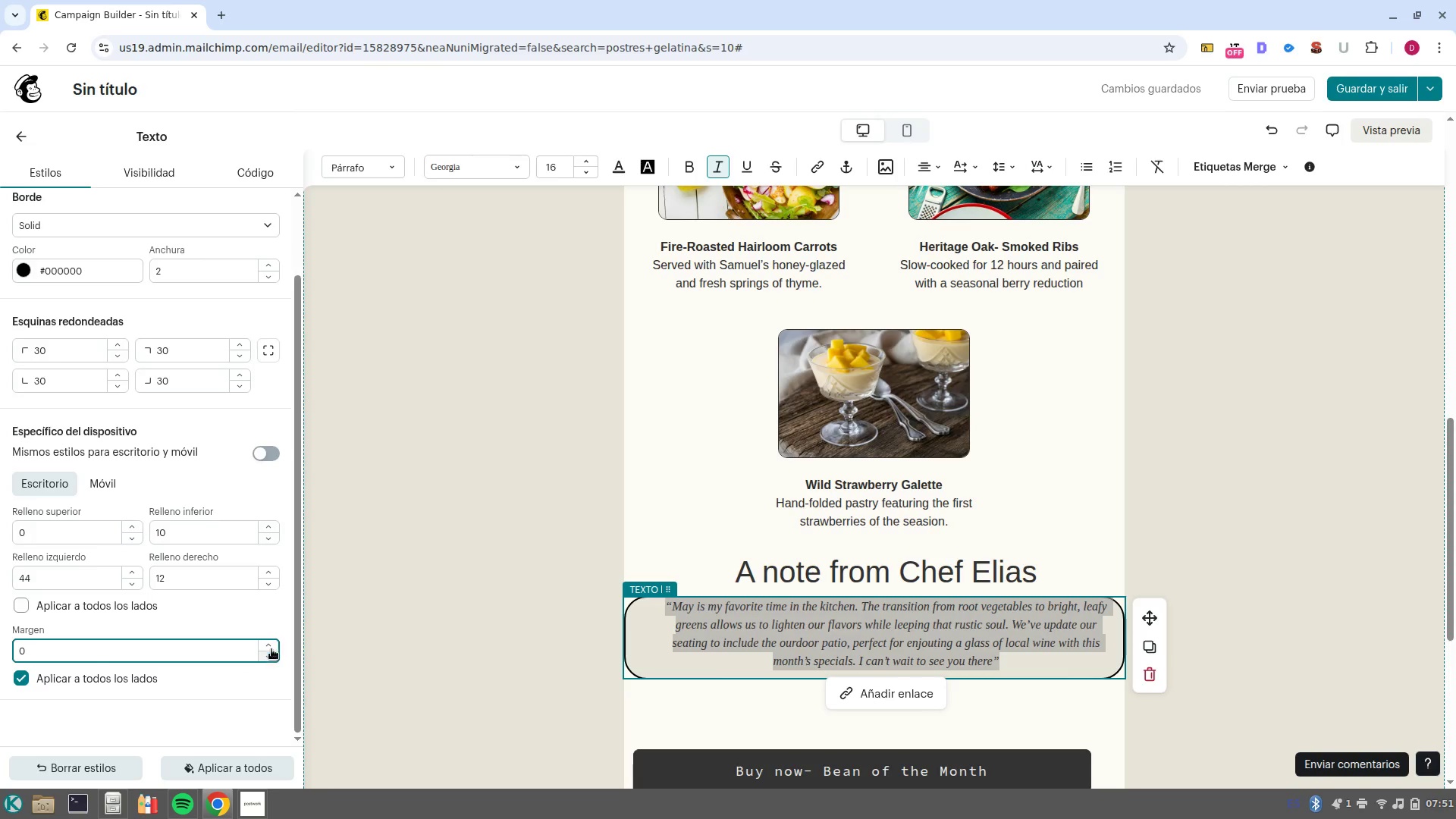 
left_click([271, 648])
 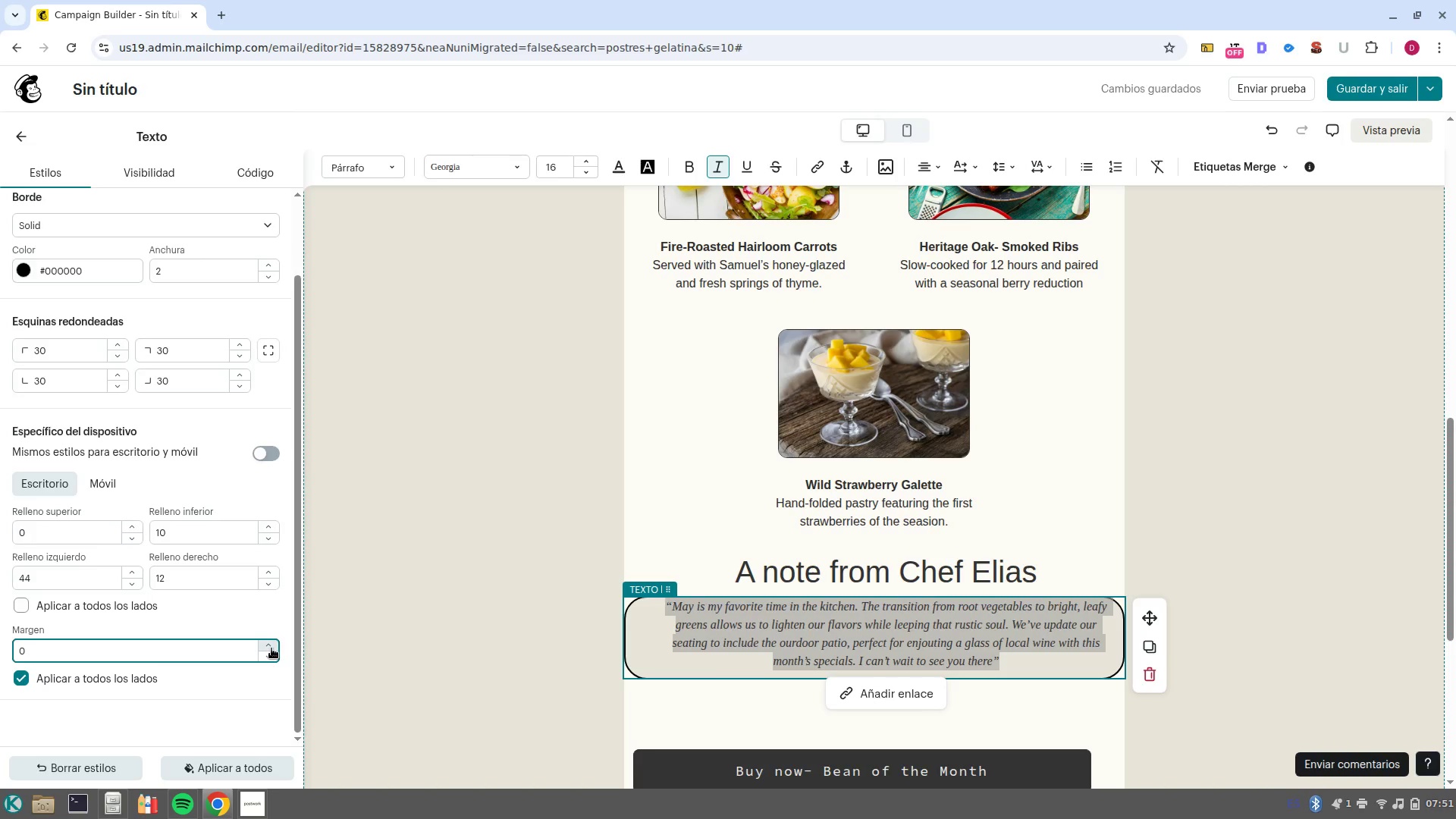 
left_click([271, 648])
 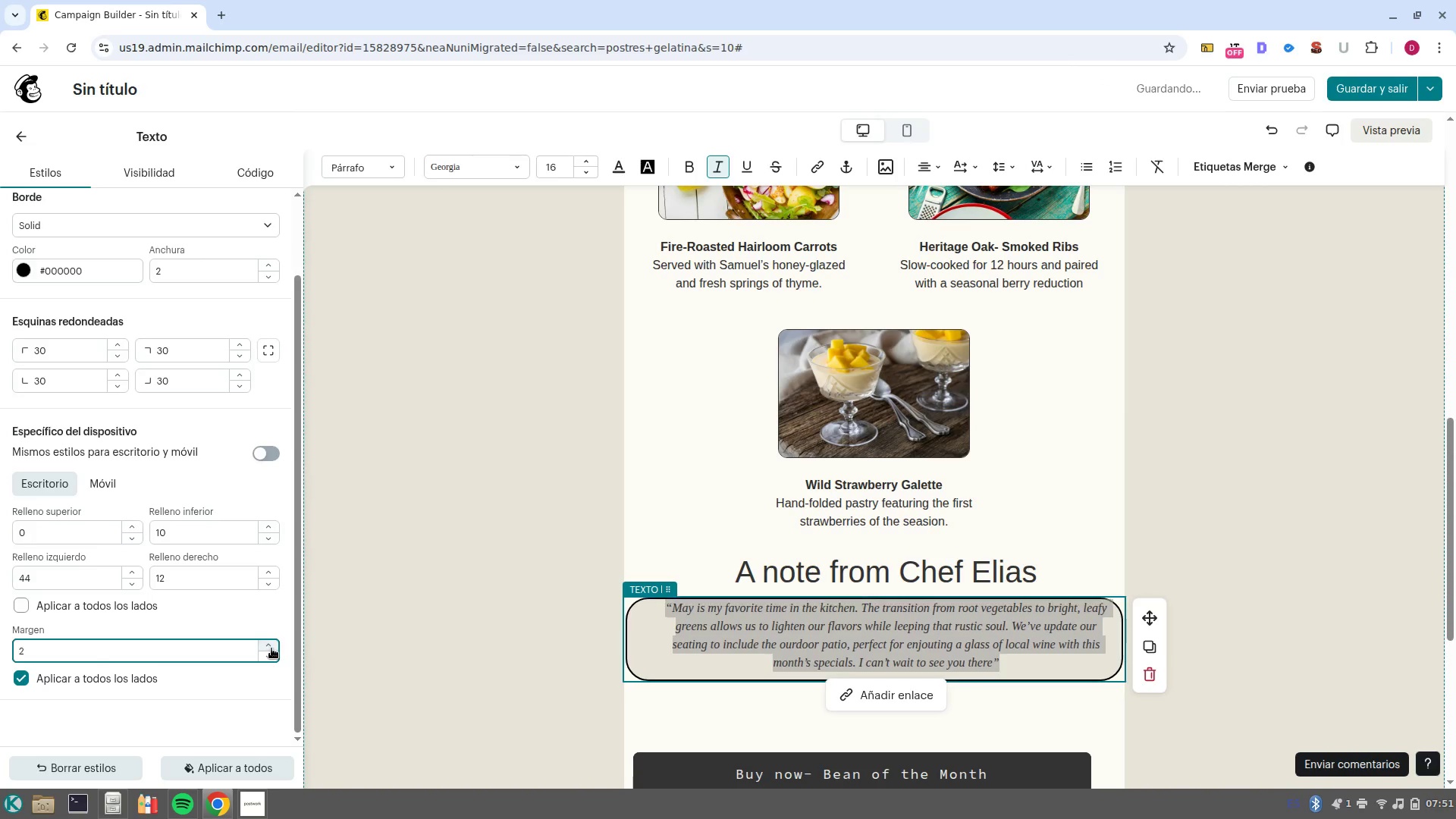 
left_click([271, 648])
 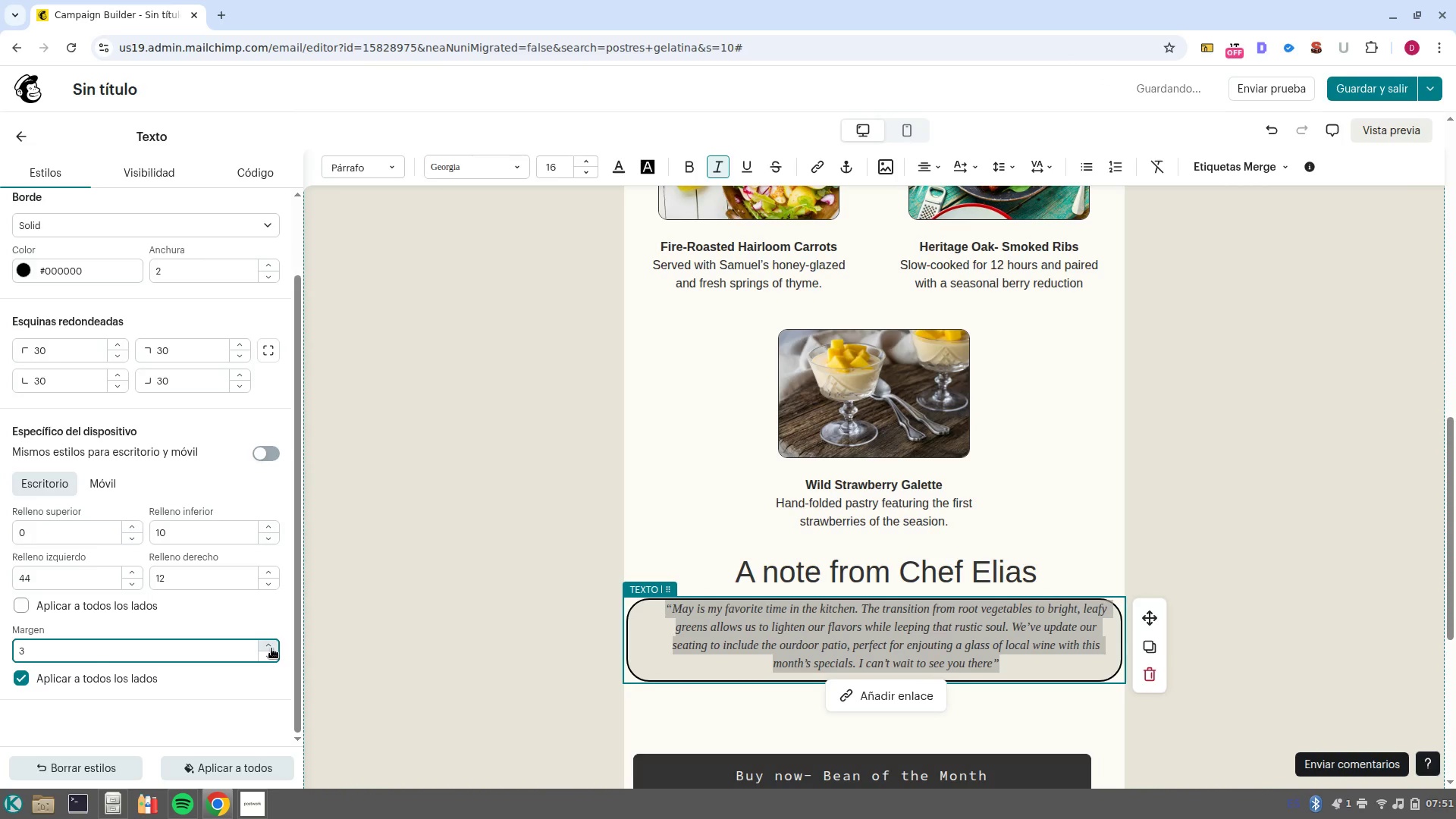 
double_click([271, 648])
 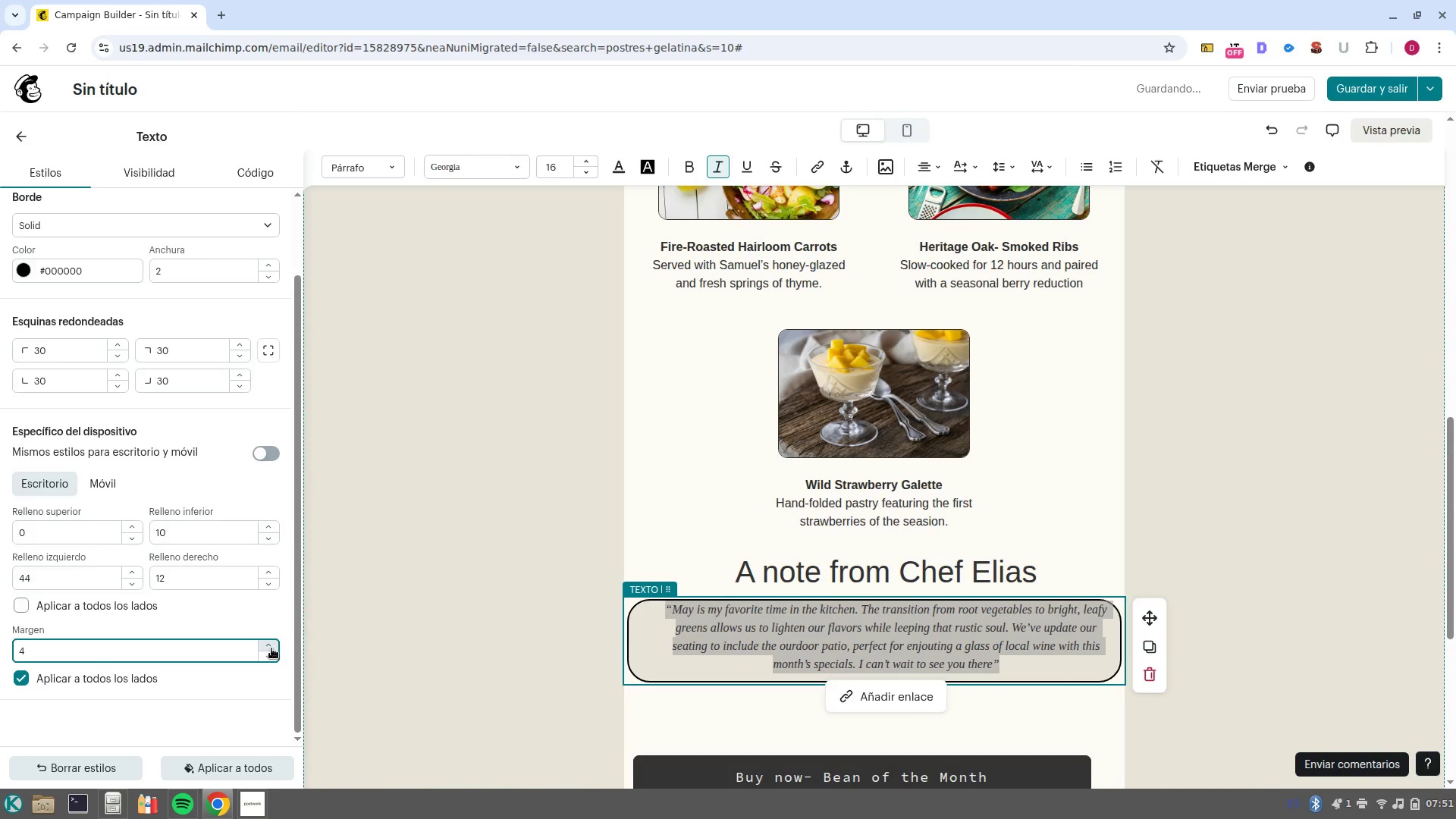 
left_click([271, 648])
 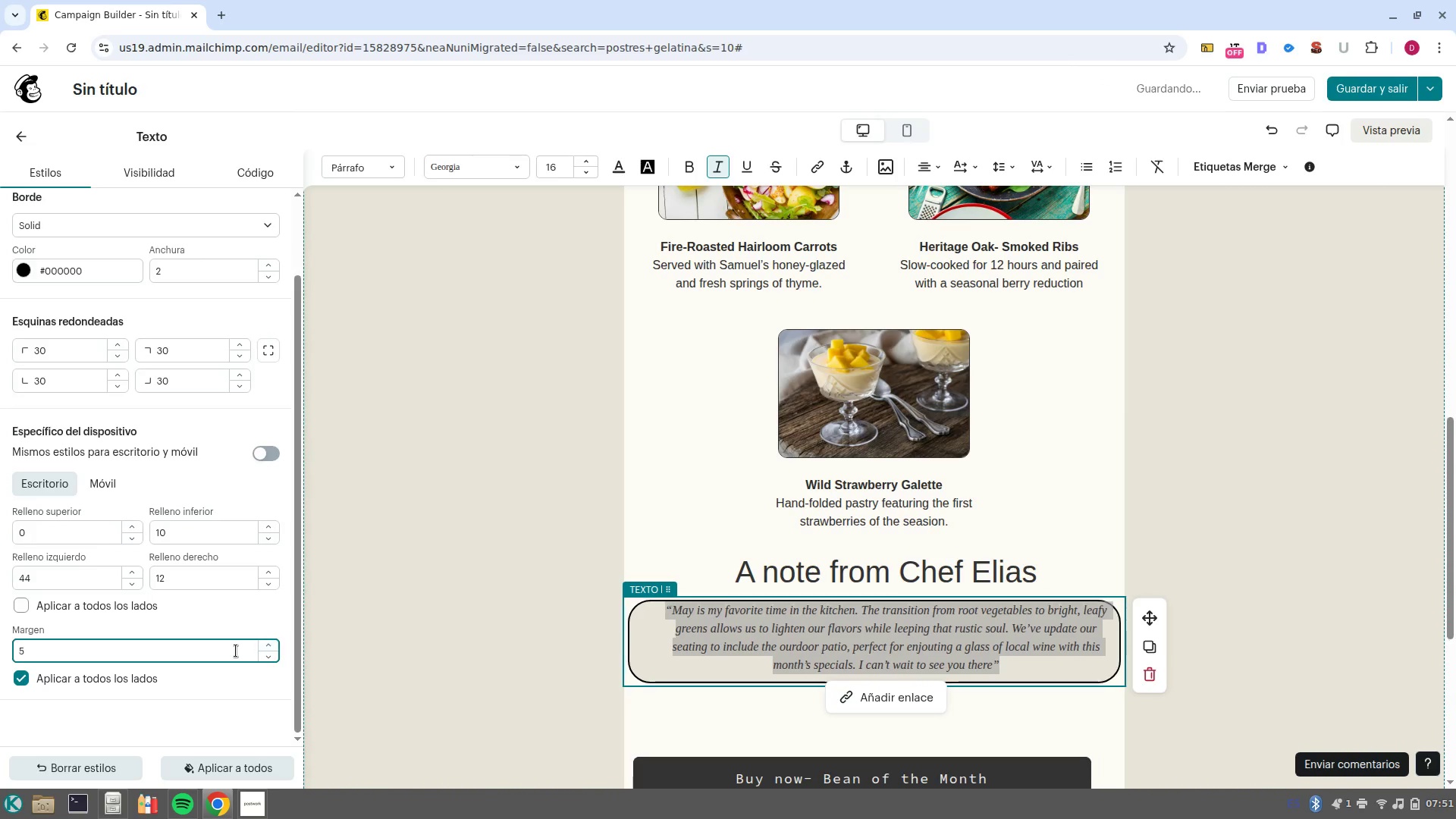 
left_click([236, 651])
 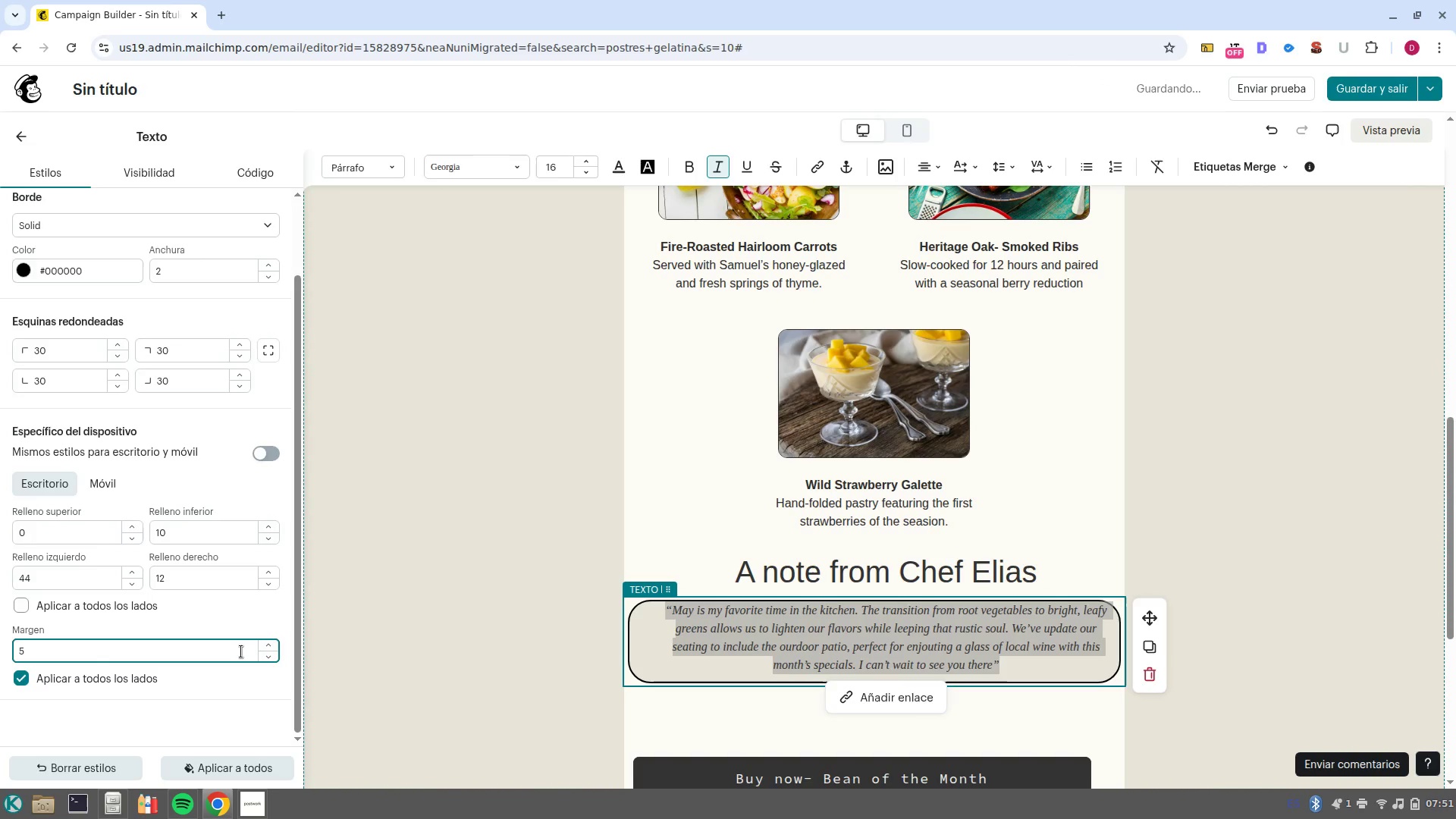 
key(Backspace)
type(30)
 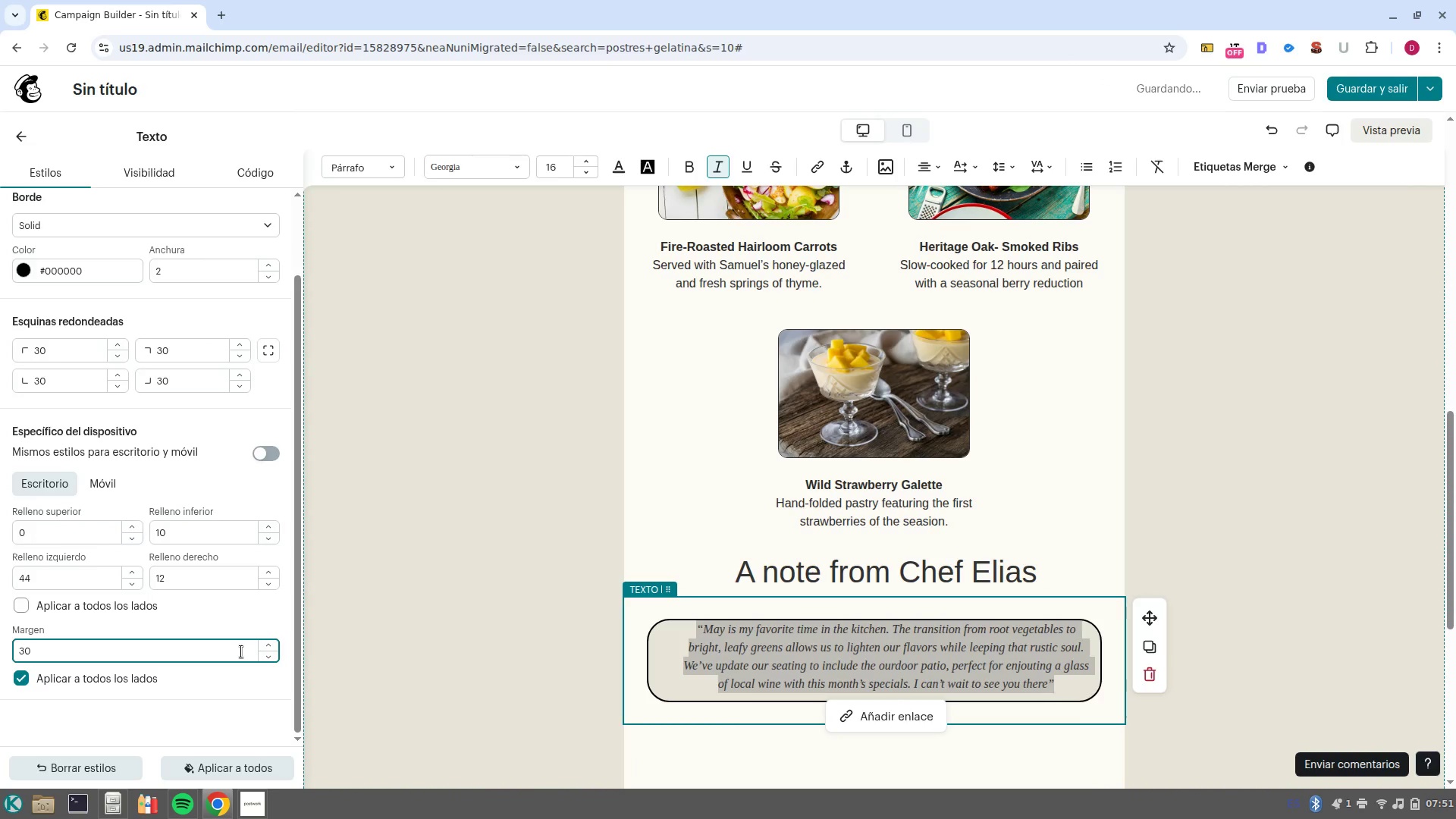 
key(Backspace)
key(Backspace)
type(25)
key(NumpadEnter)
 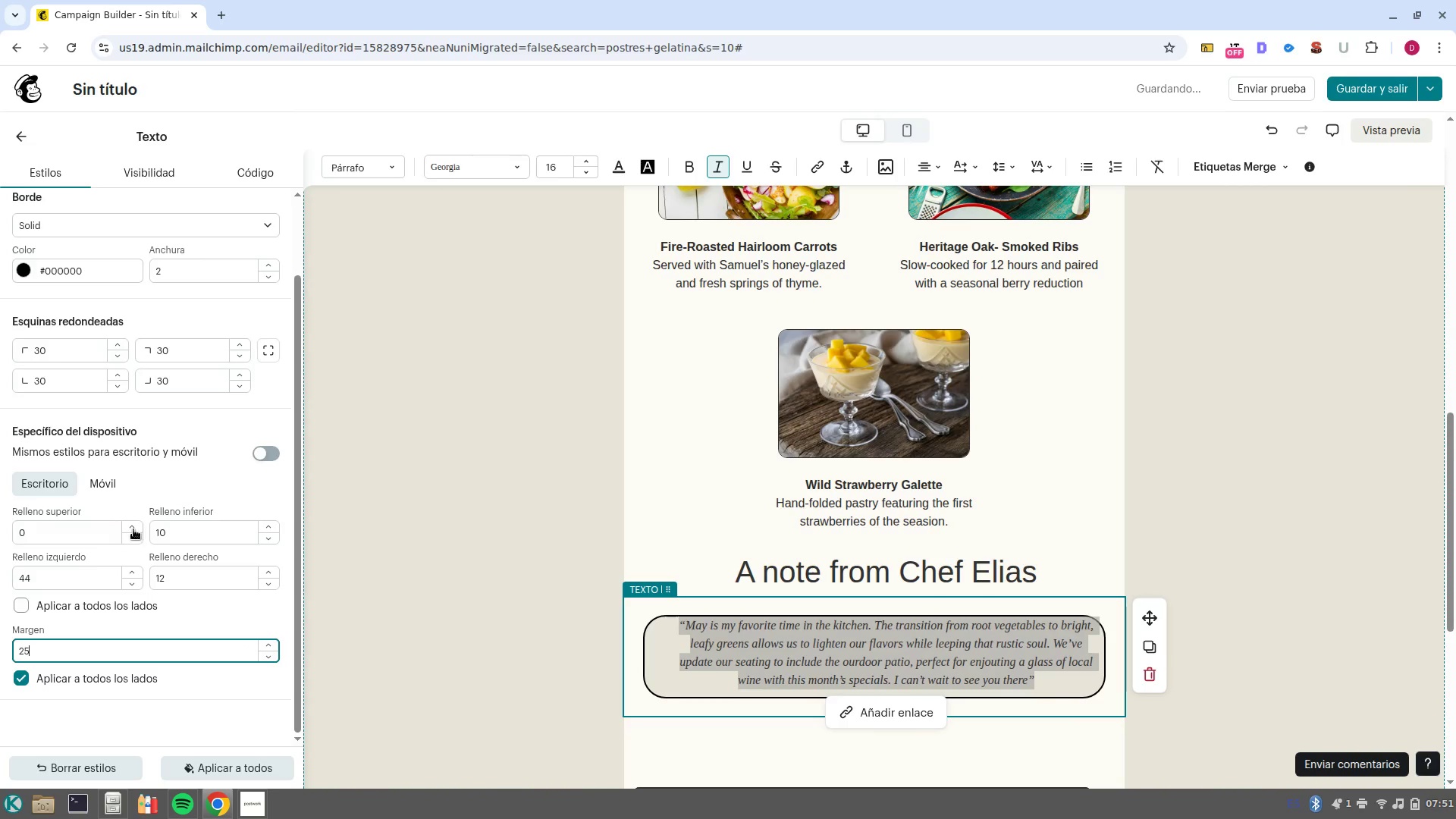 
left_click([181, 539])
 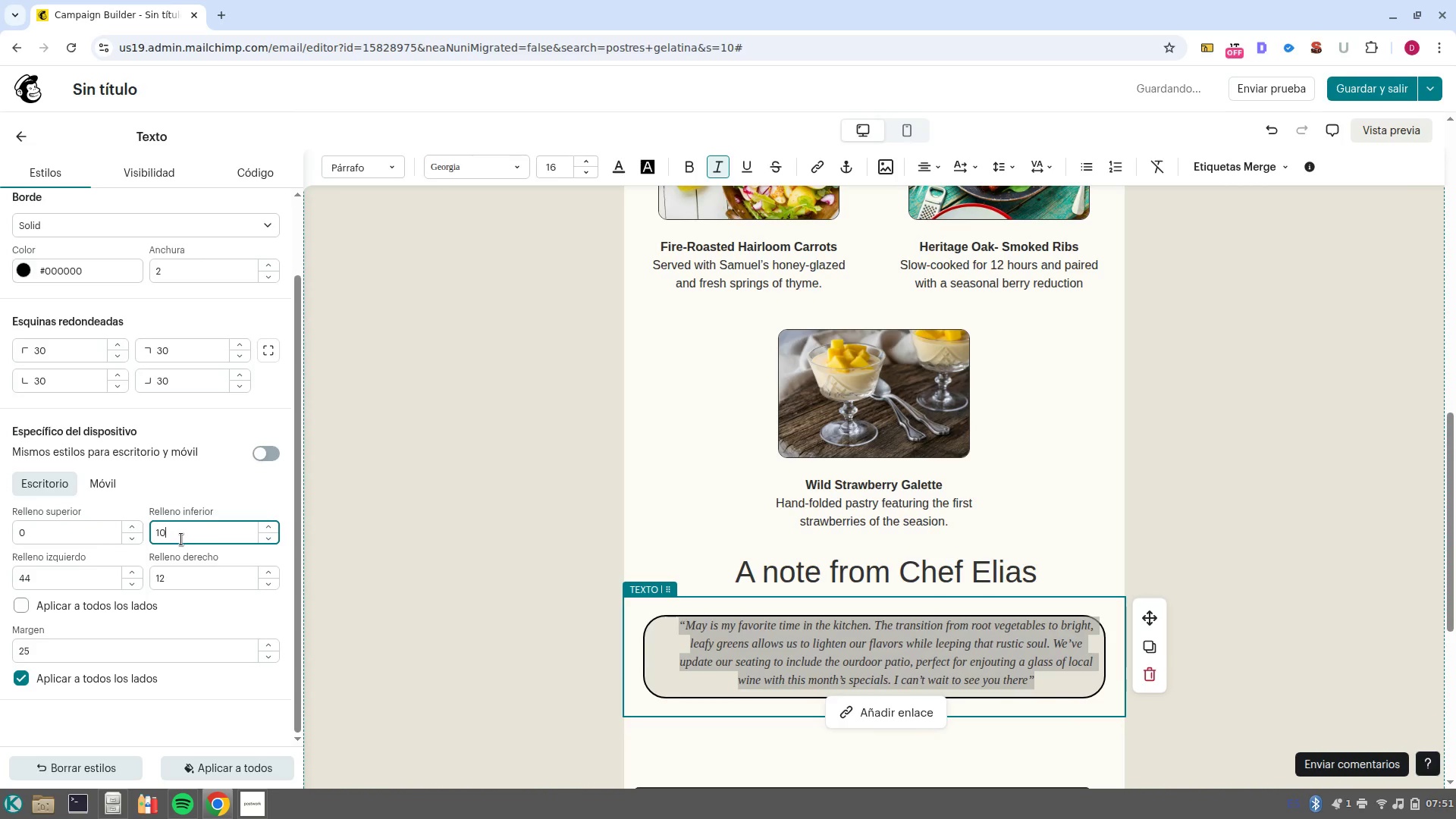 
key(Backspace)
 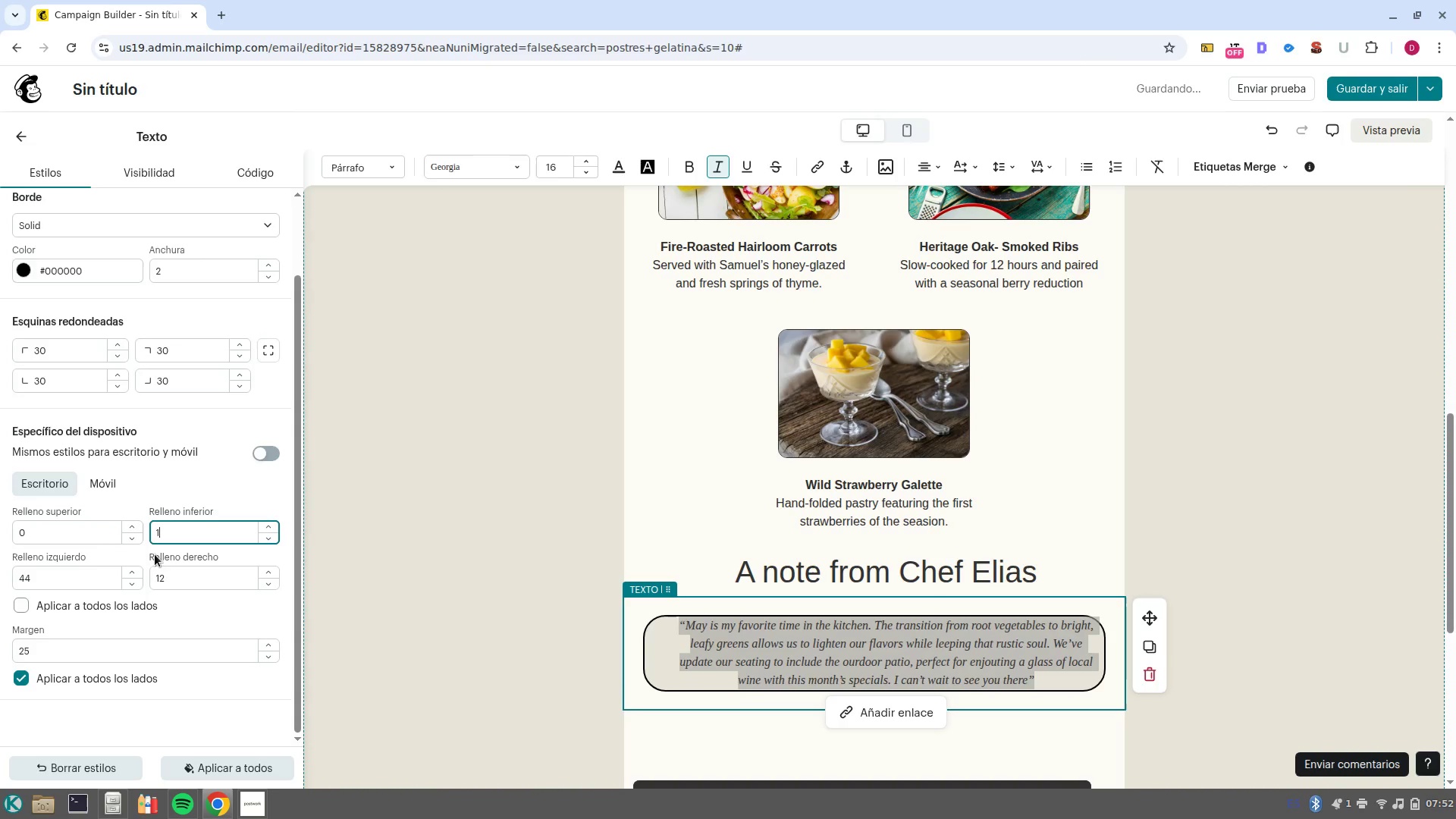 
key(Backspace)
 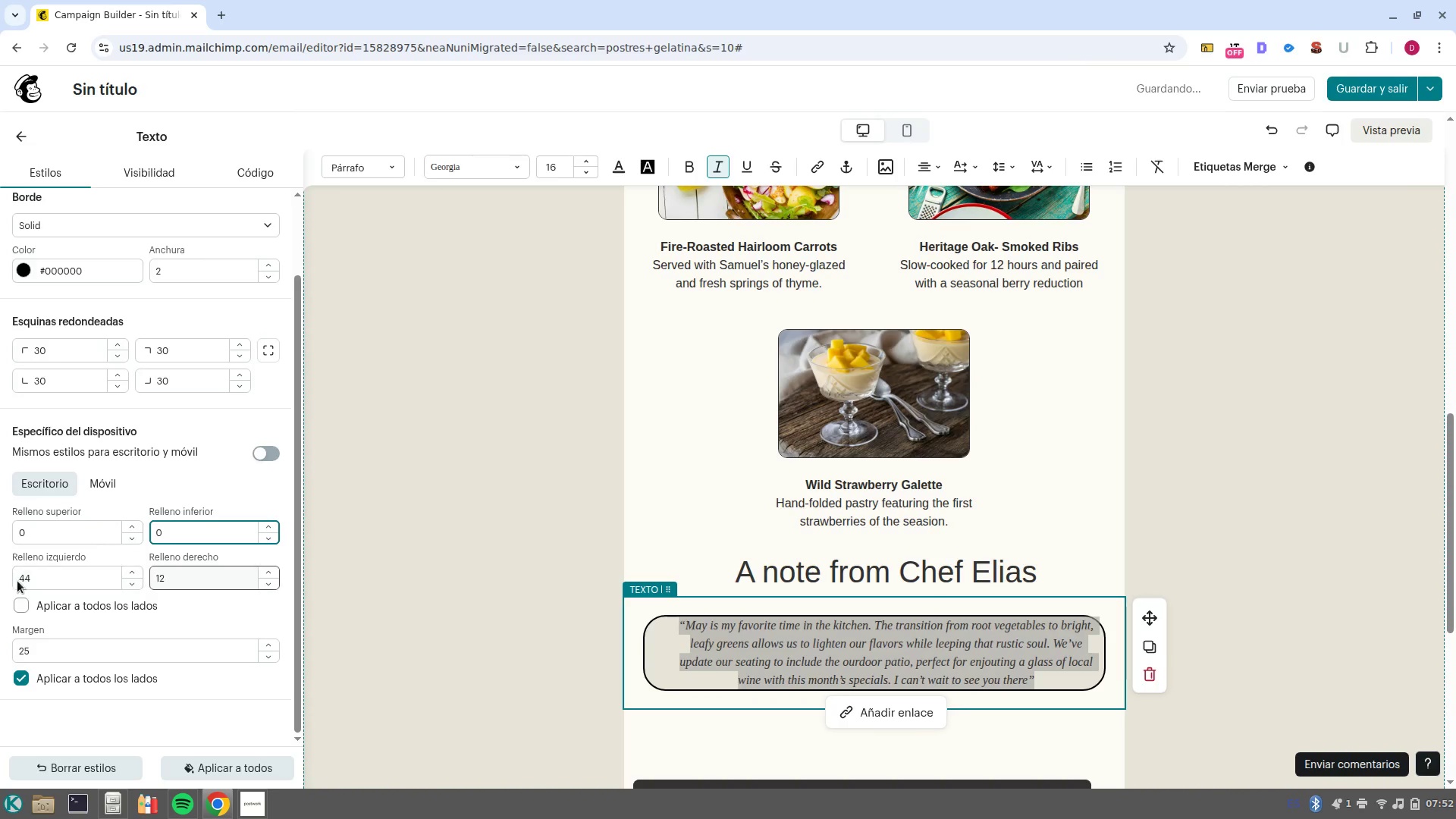 
left_click([49, 579])
 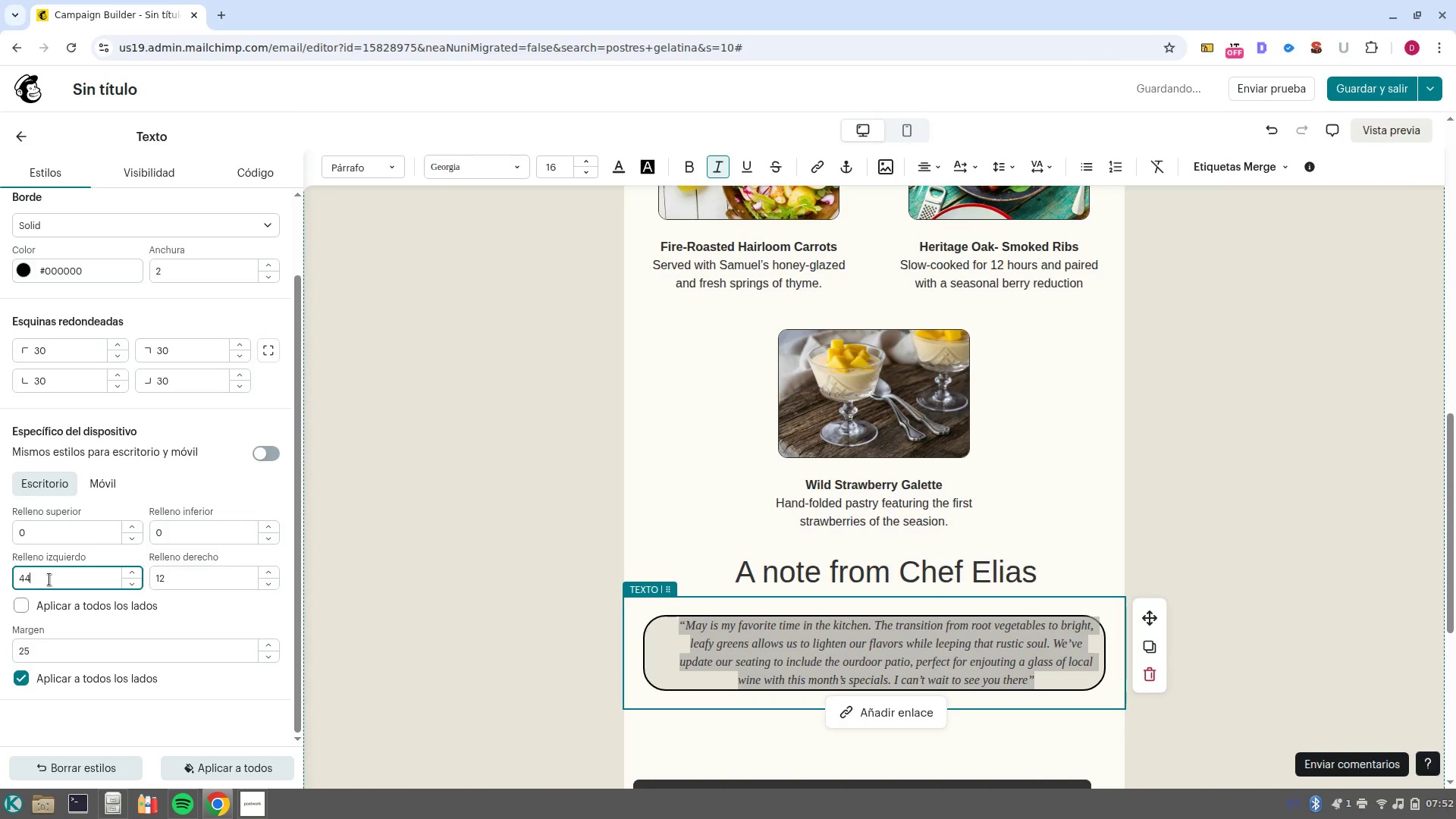 
key(Backspace)
 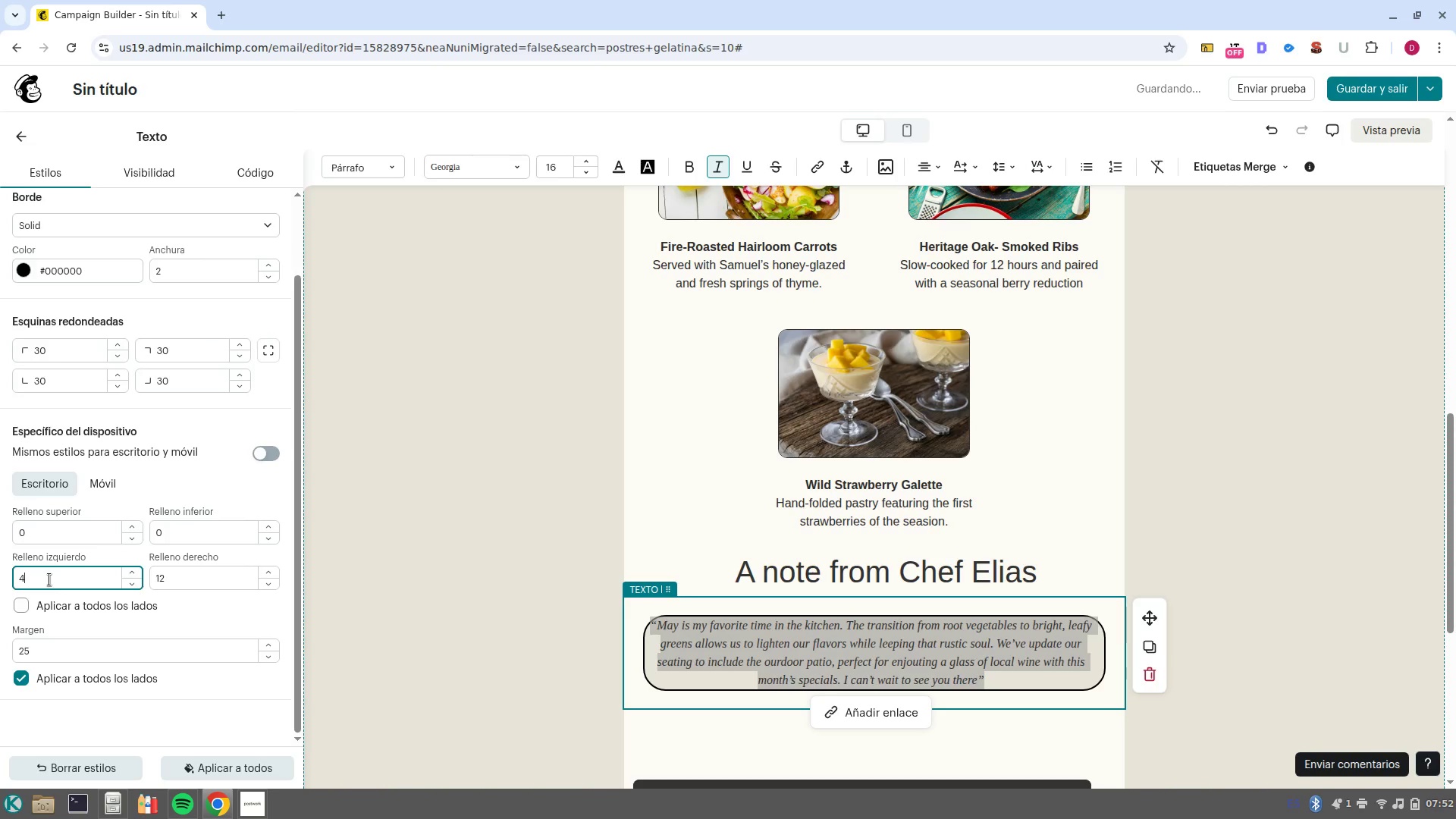 
key(Control+Z)
 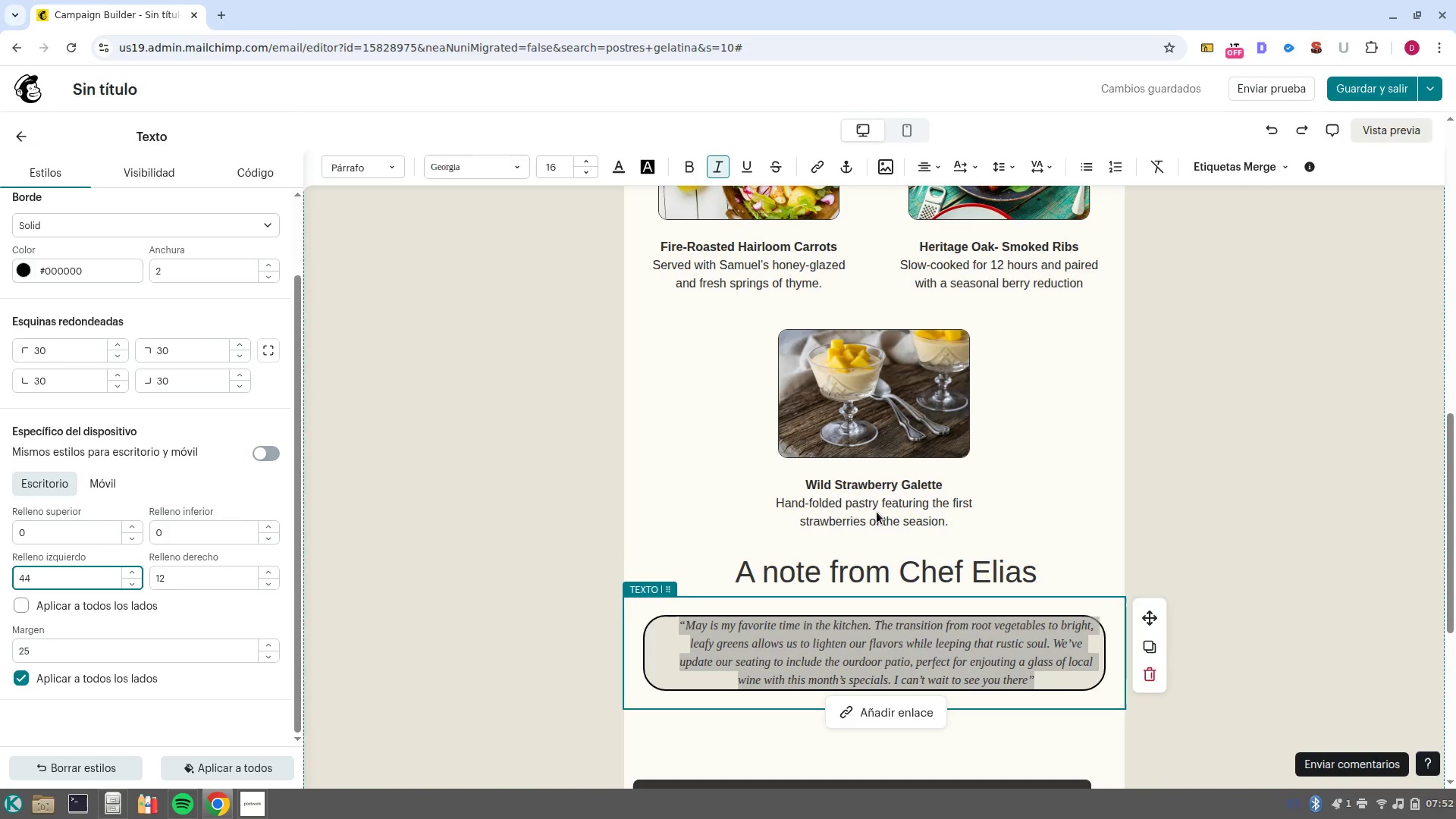 
wait(12.21)
 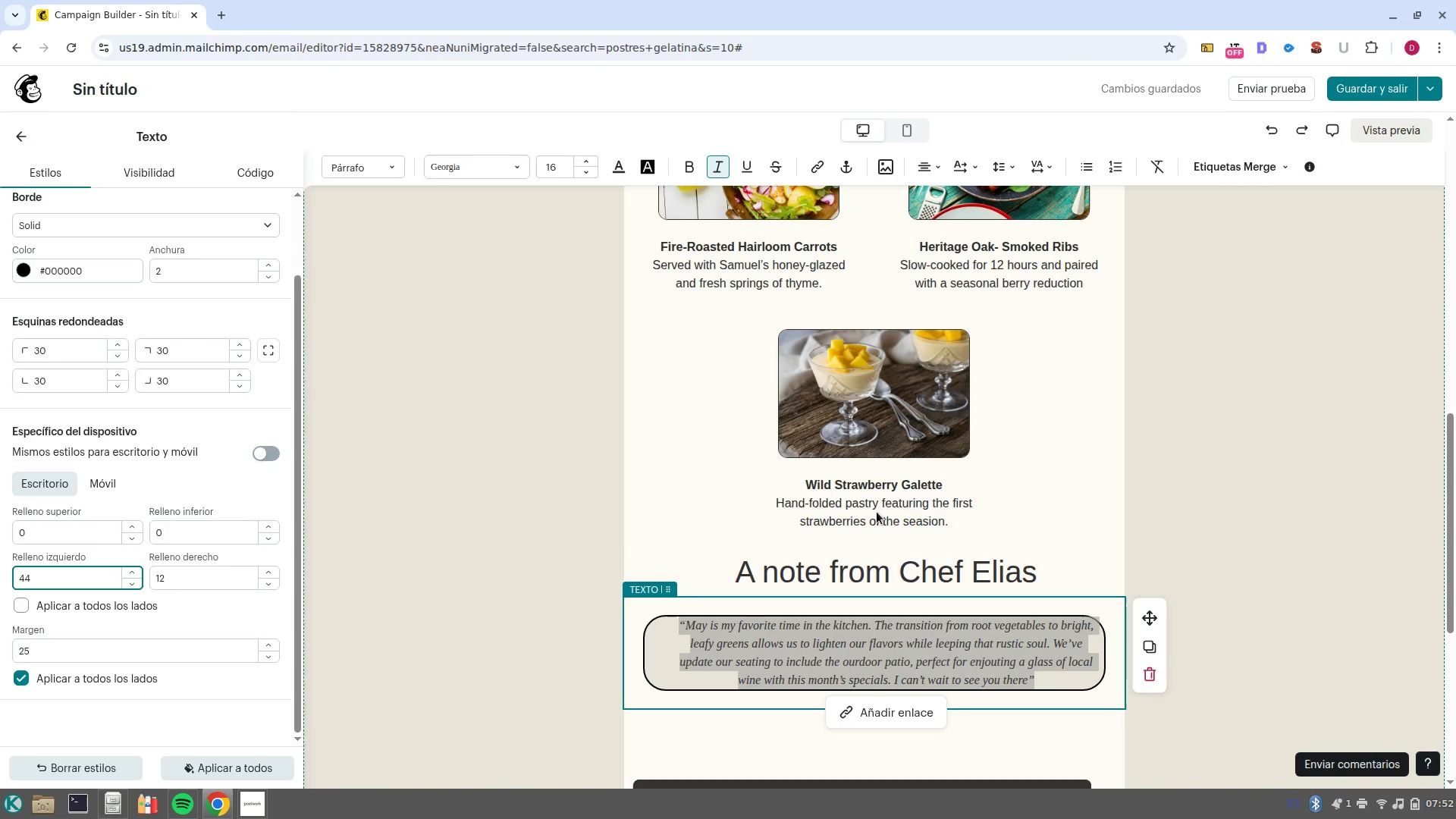 
left_click([1255, 539])
 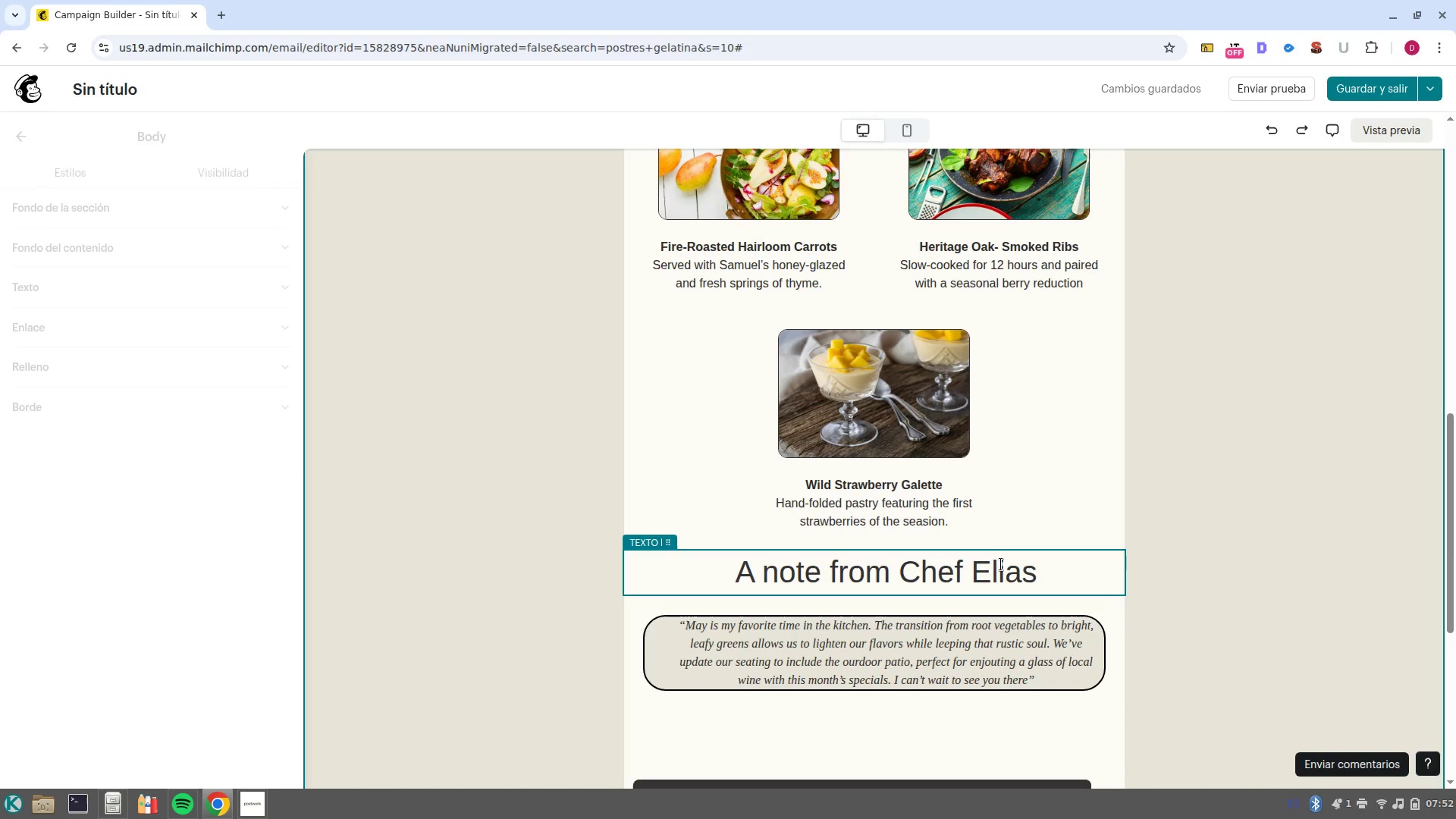 
scroll: coordinate [813, 604], scroll_direction: down, amount: 6.0
 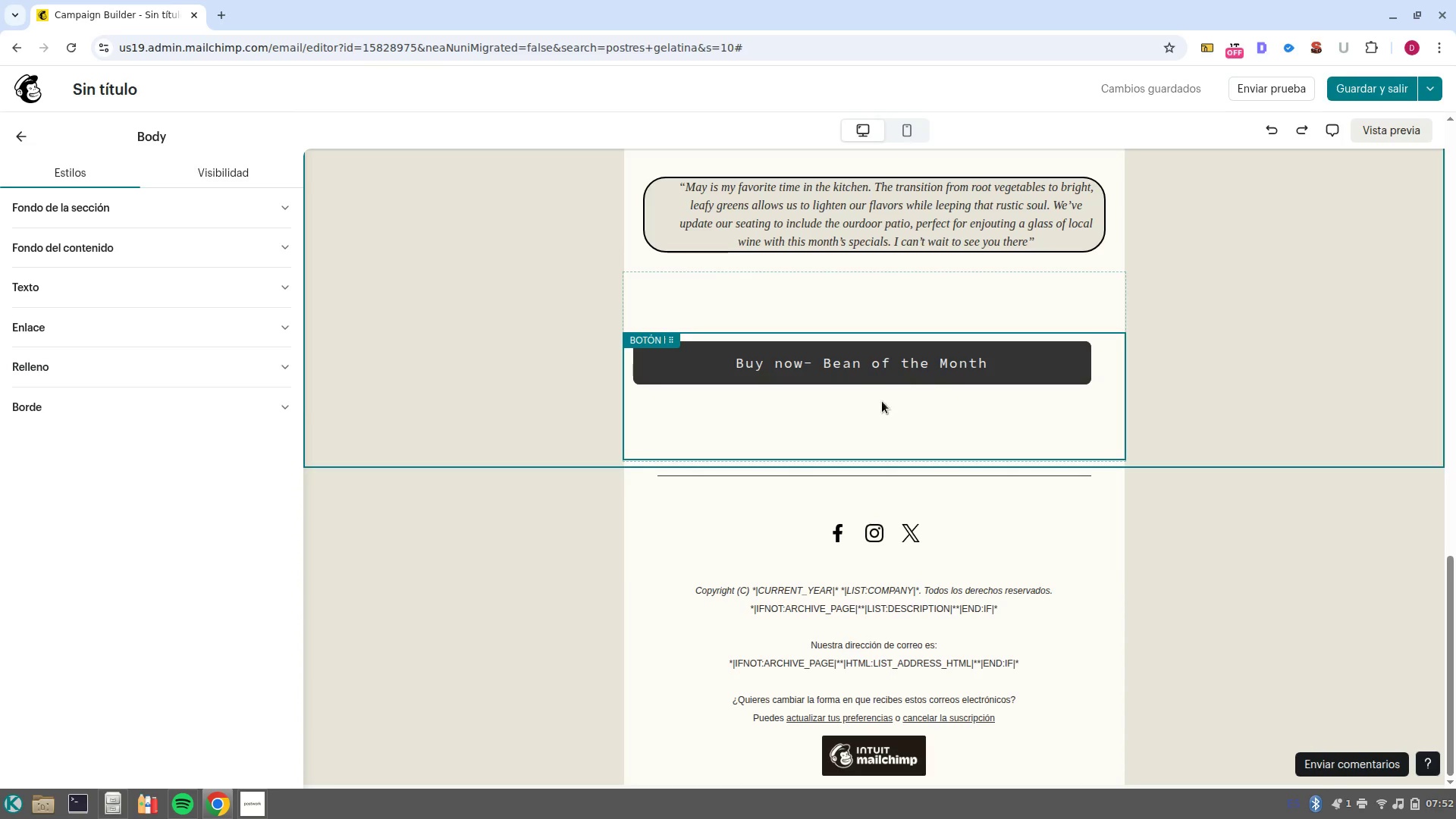 
triple_click([871, 367])
 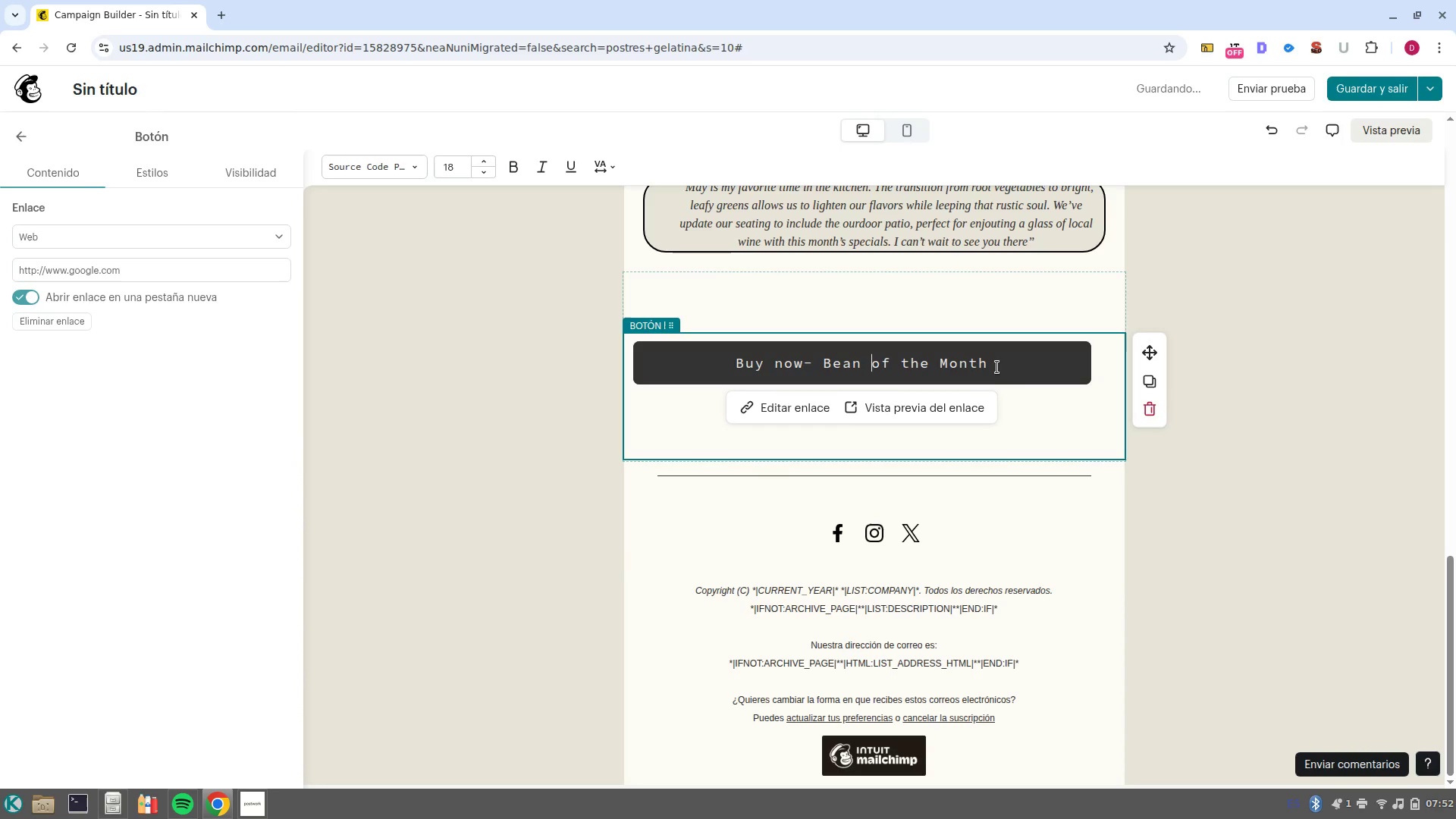 
left_click_drag(start_coordinate=[997, 366], to_coordinate=[730, 369])
 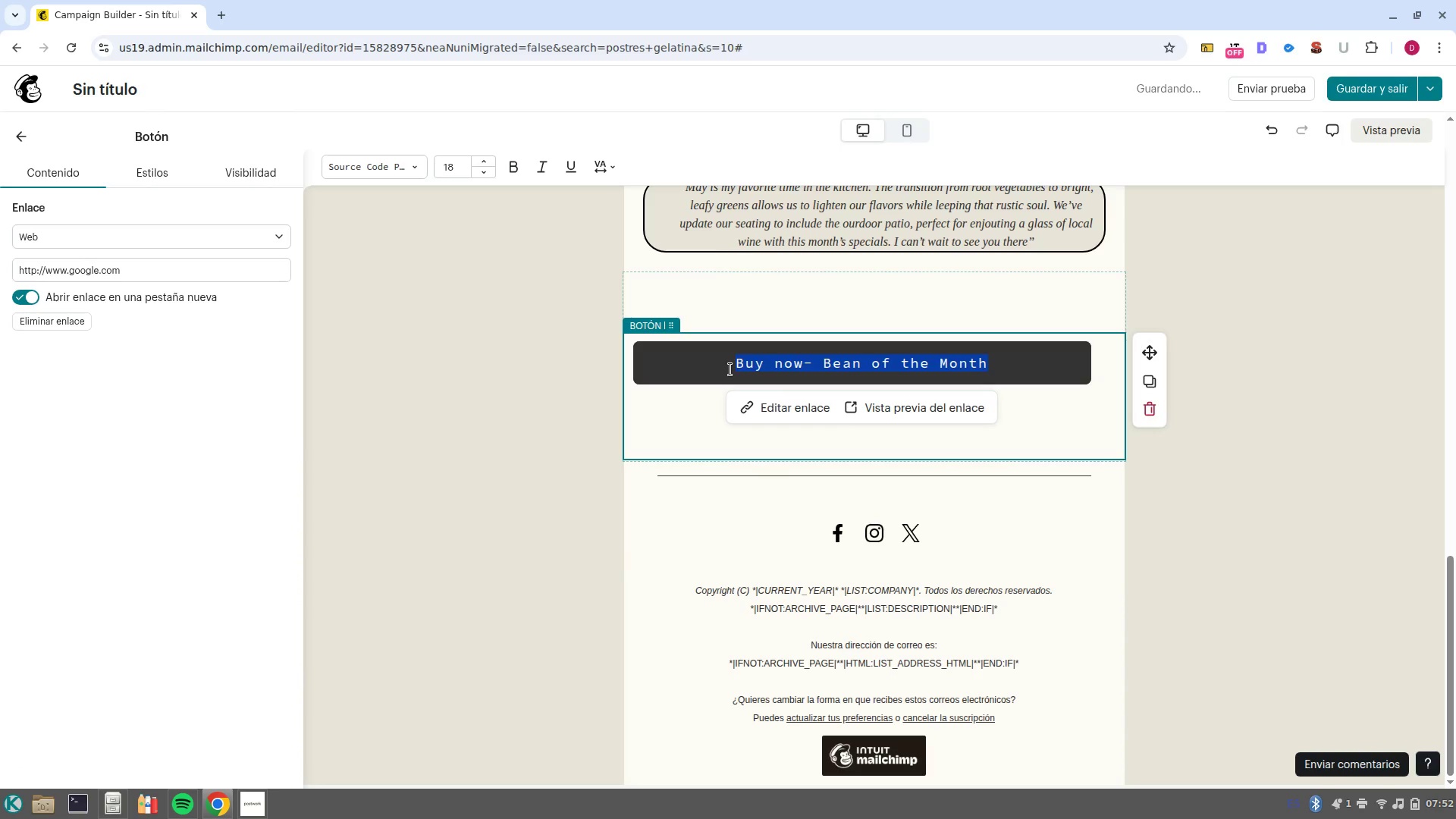 
type(BOOK A TABLE FOR MAY)
 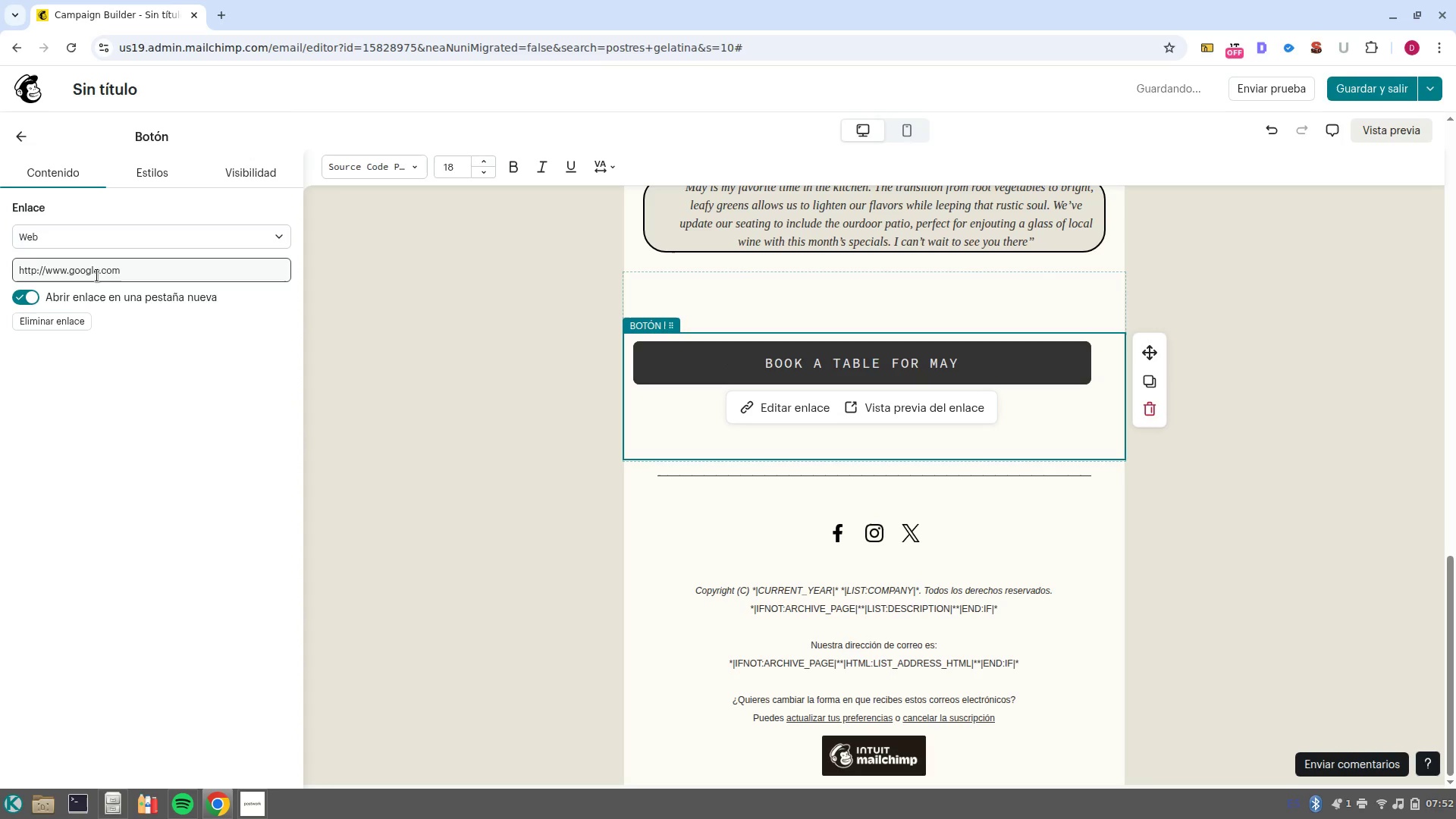 
double_click([100, 271])
 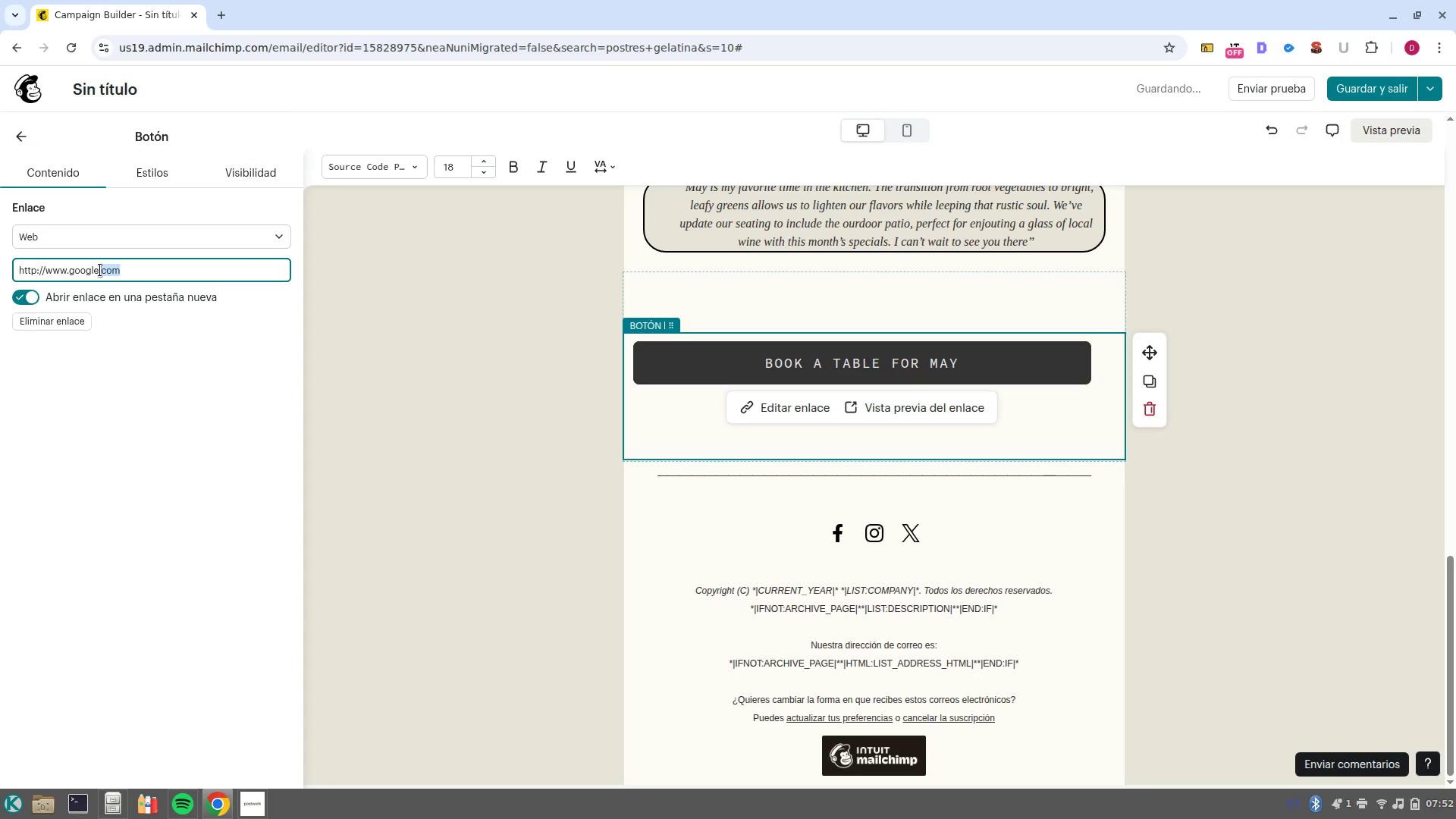 
double_click([100, 270])
 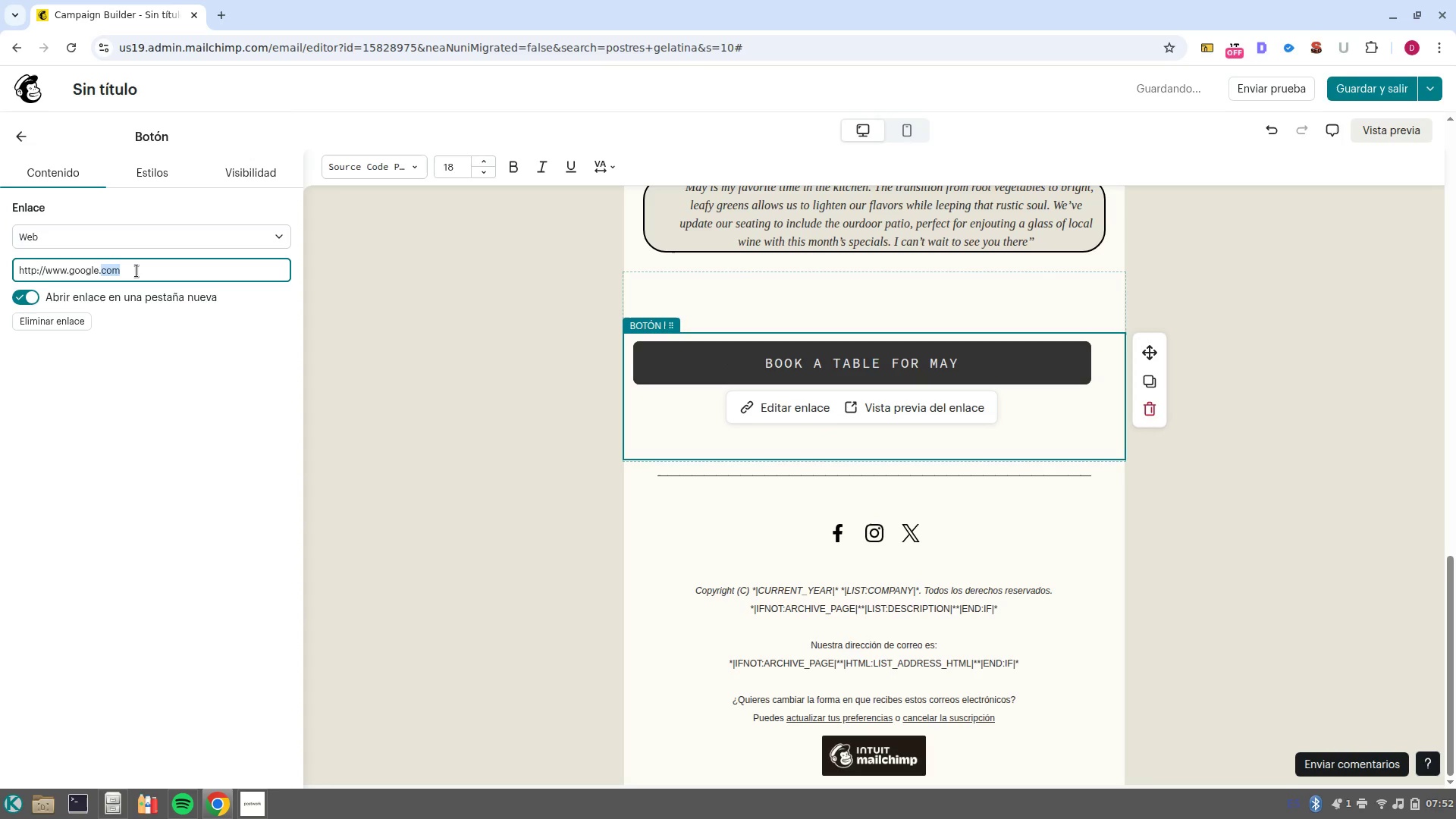 
left_click([137, 271])
 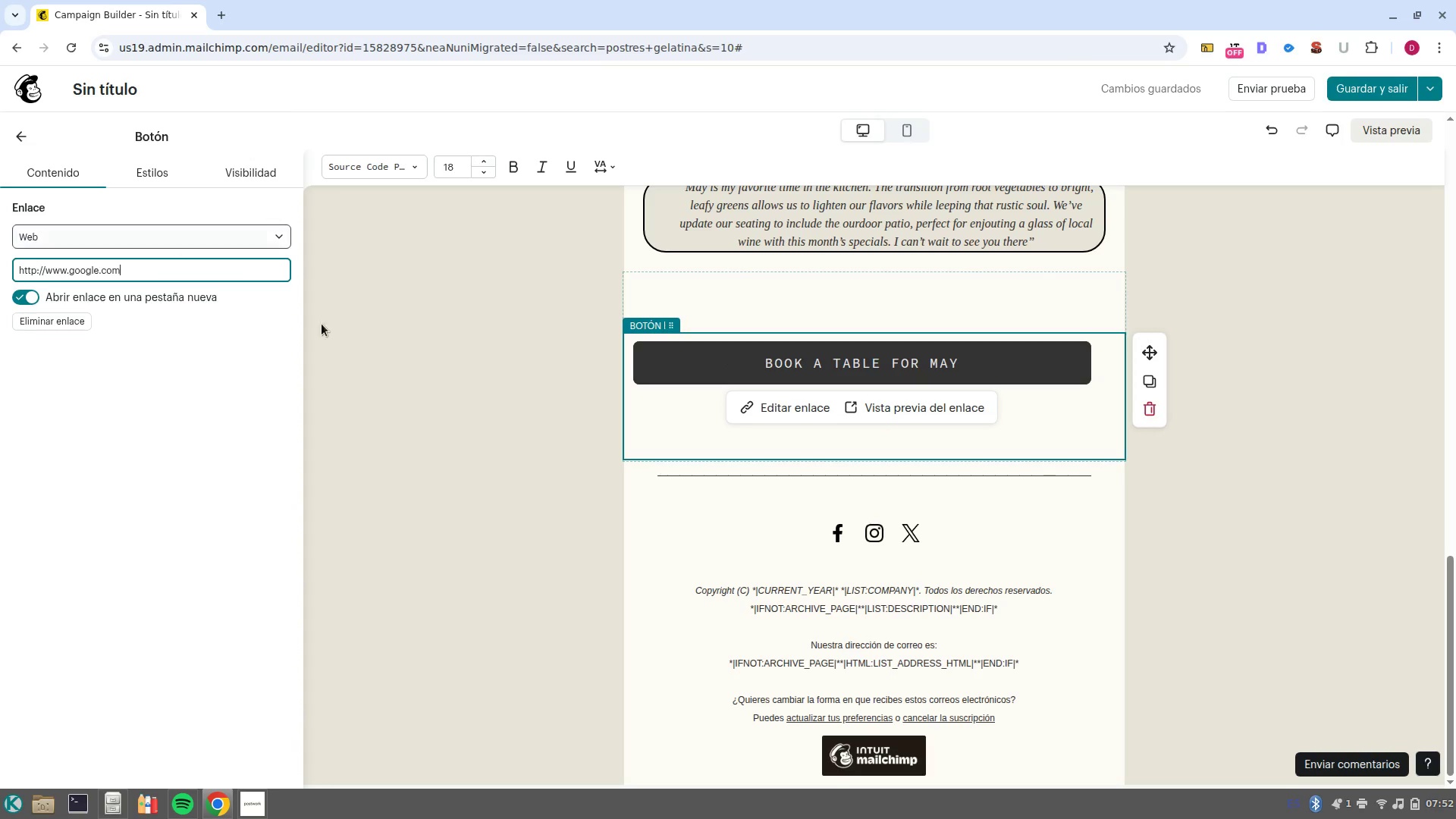 
left_click([776, 407])
 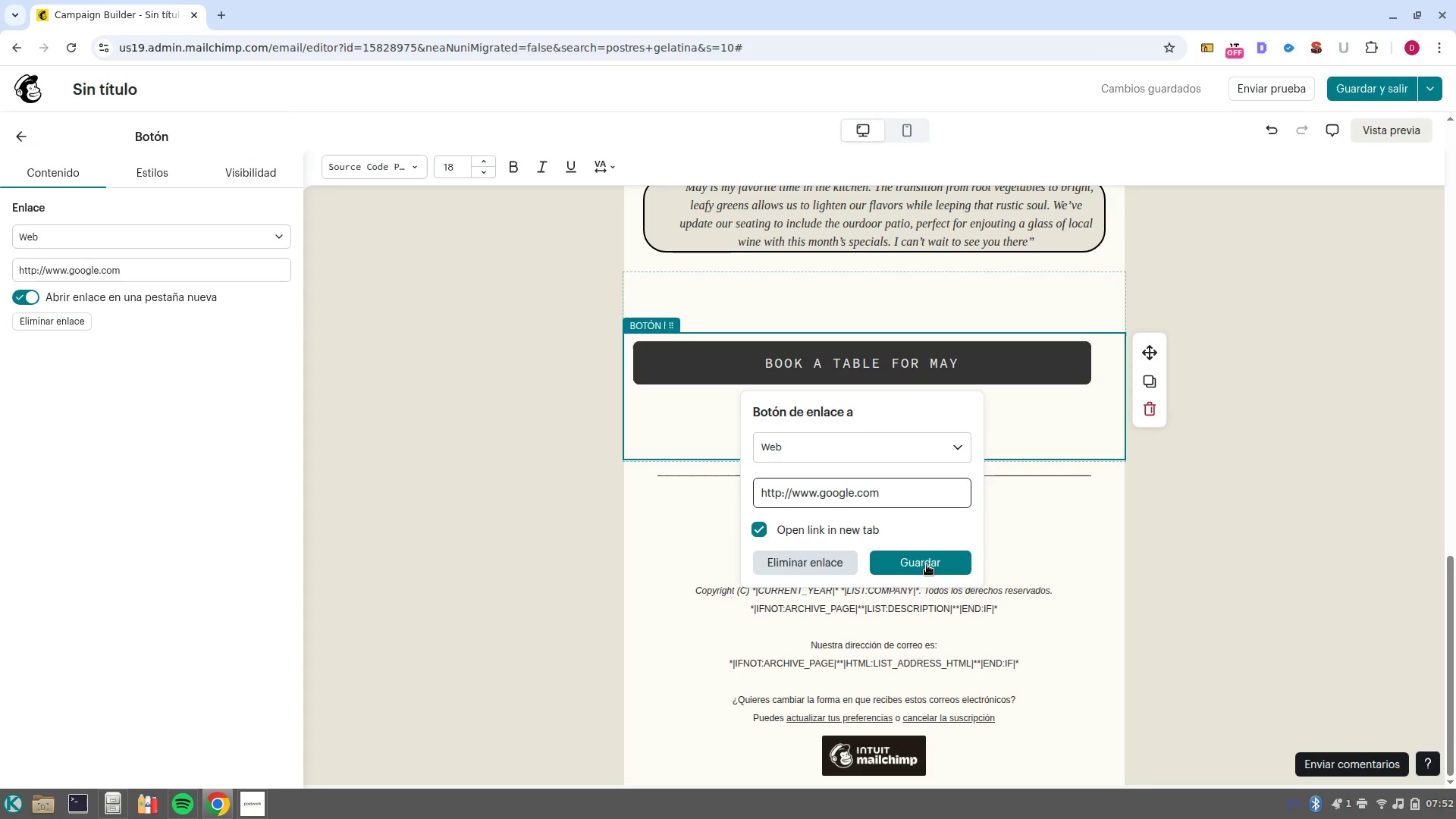 
left_click([927, 565])
 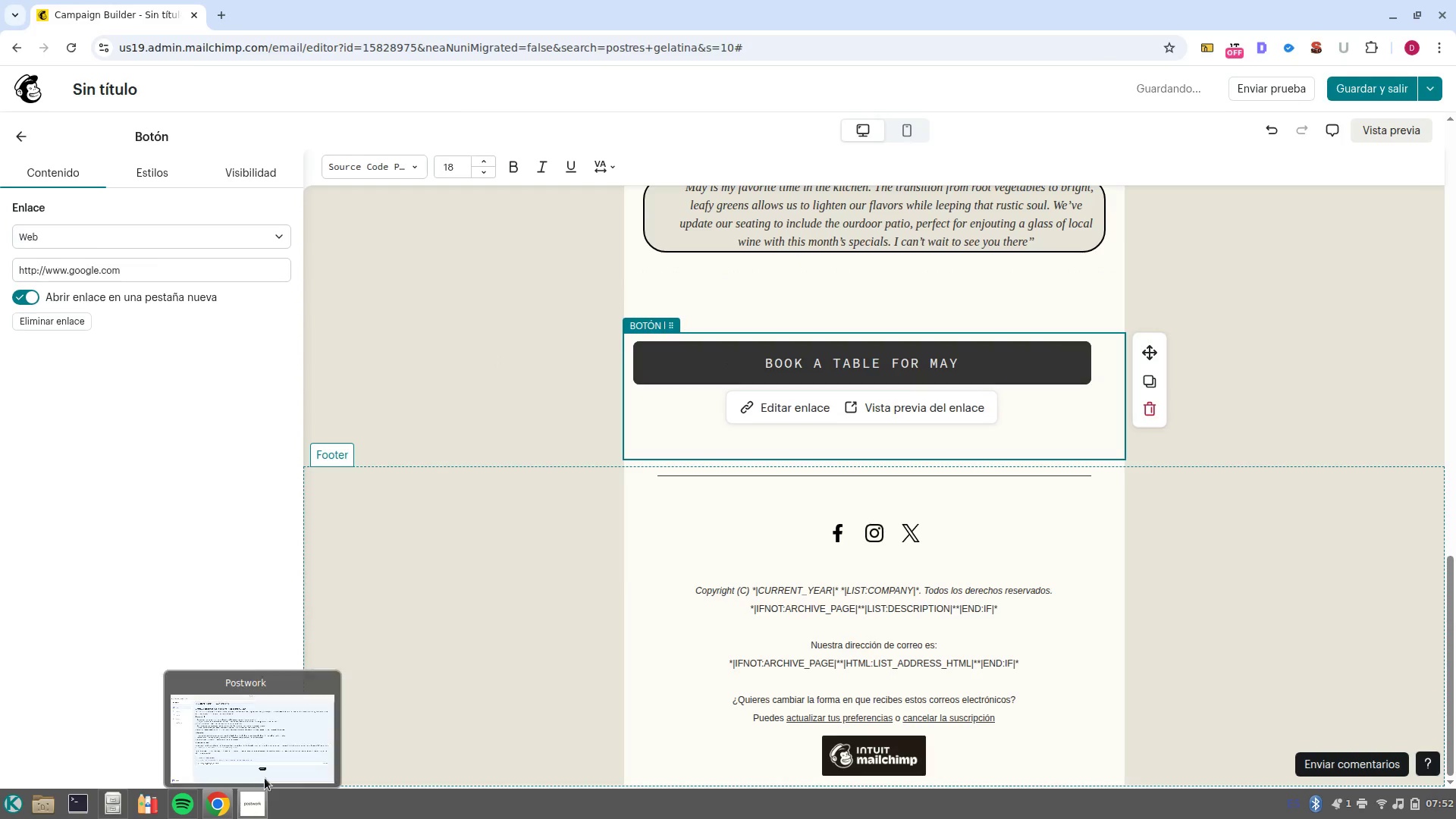 
left_click([274, 722])